 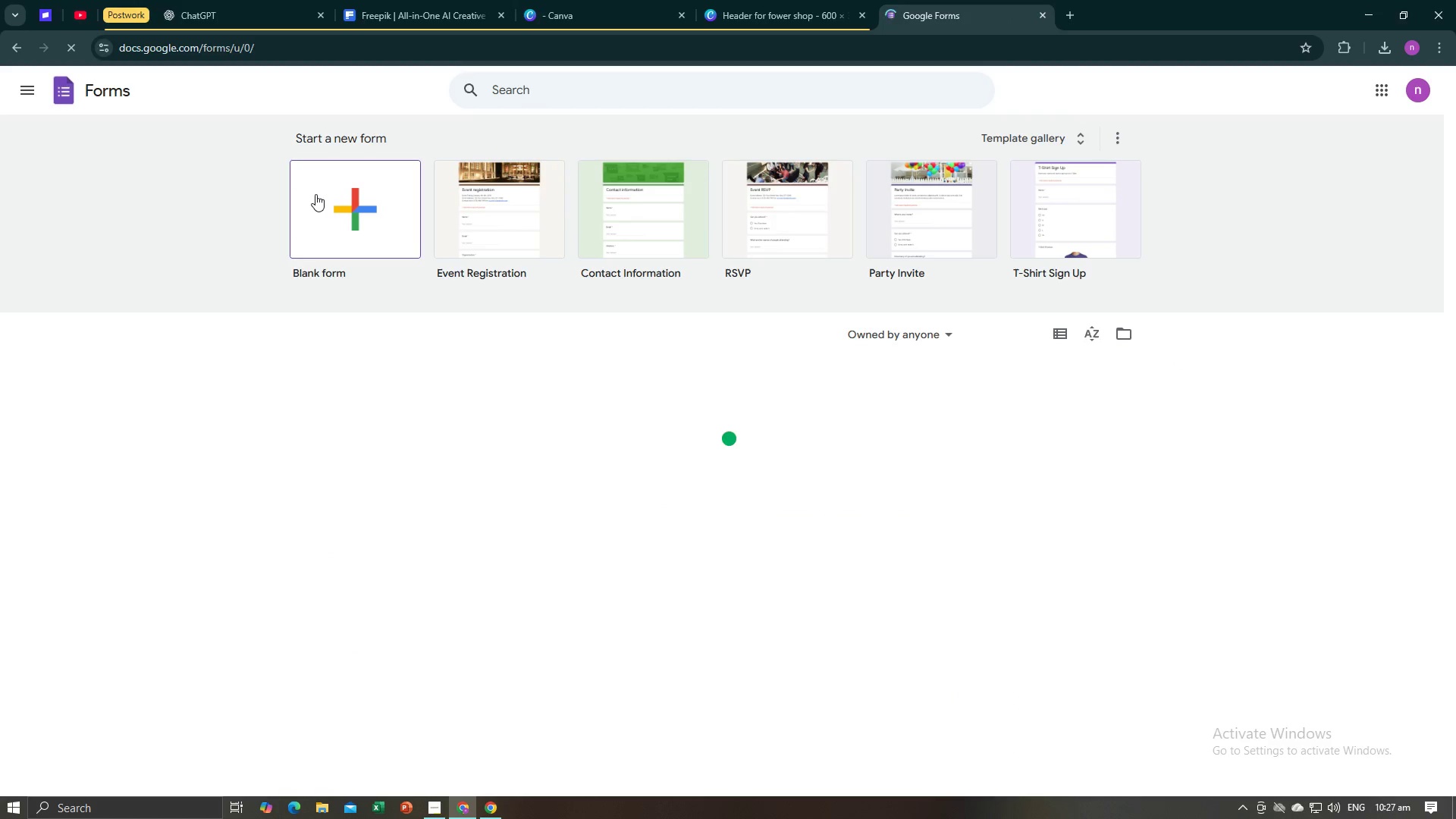 
left_click([324, 200])
 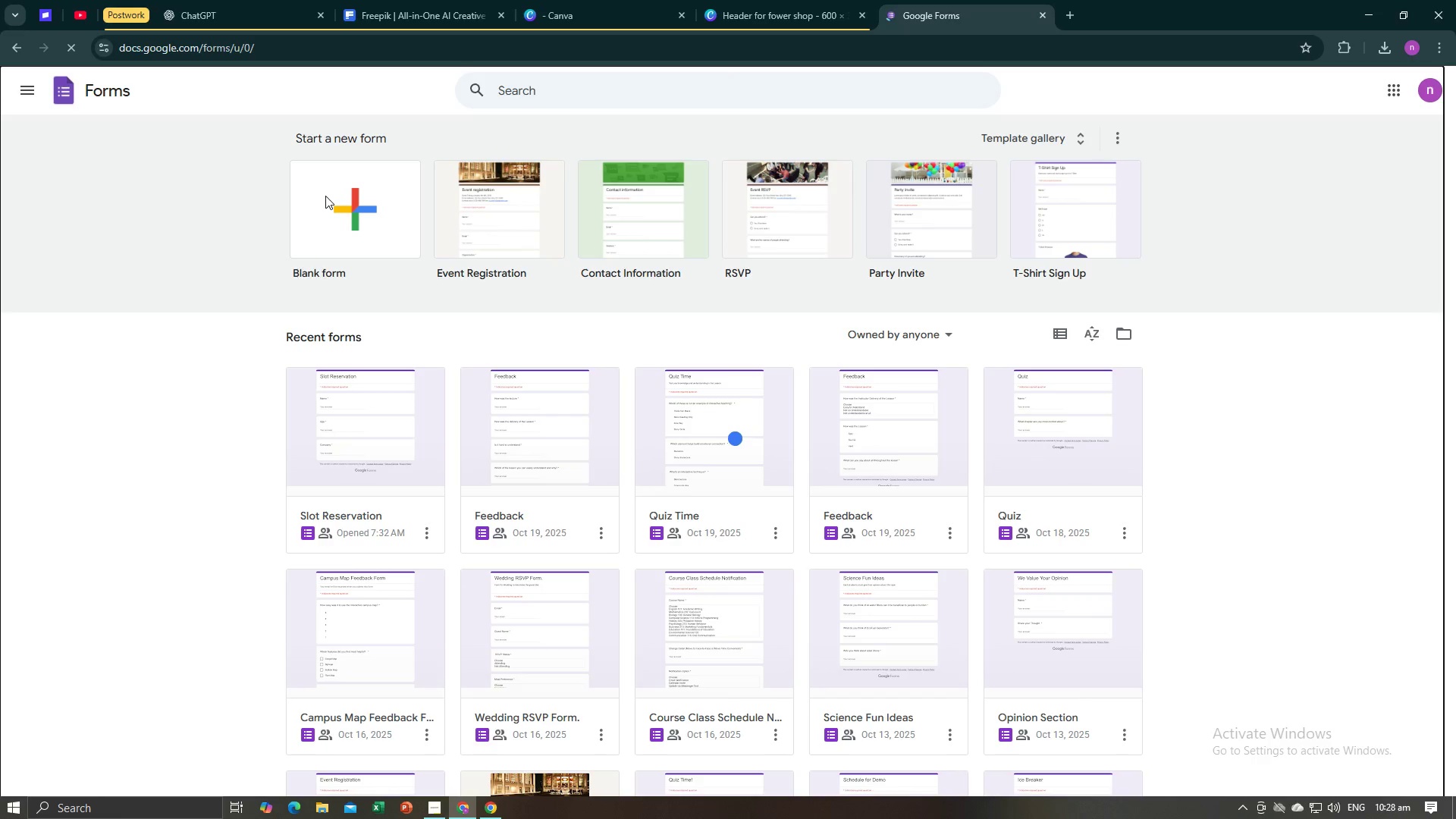 
wait(11.3)
 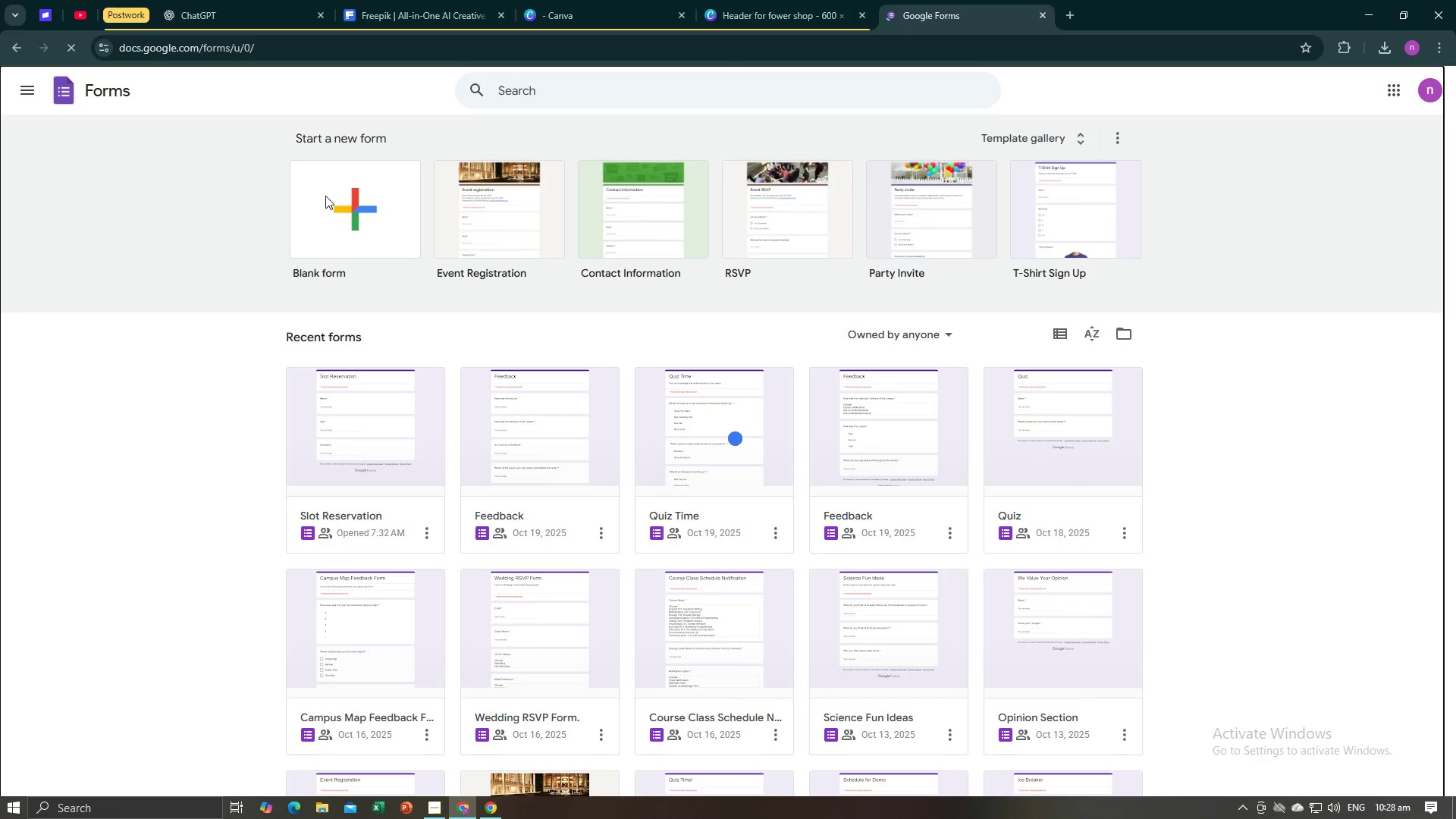 
left_click([485, 196])
 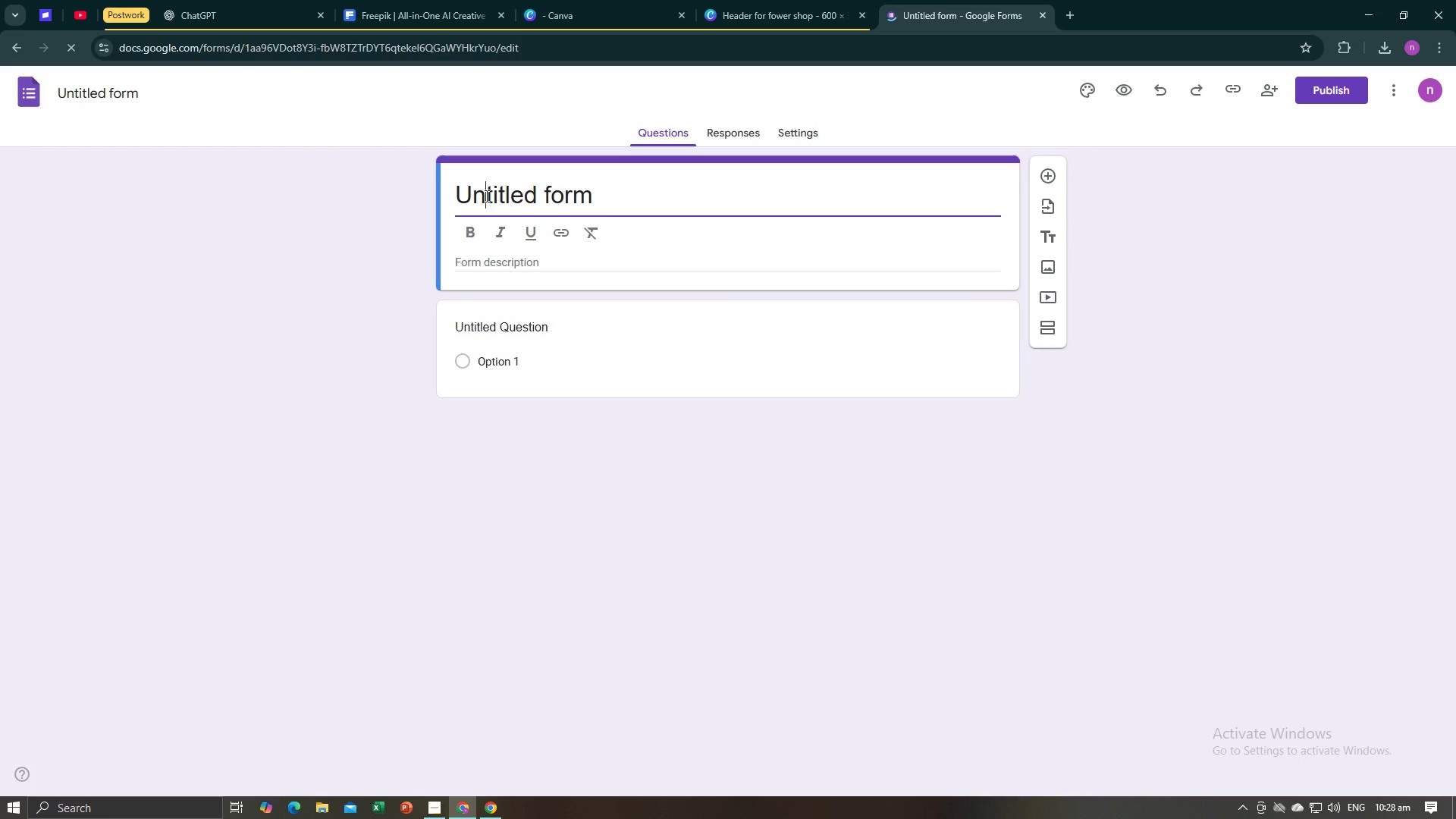 
key(Control+A)
 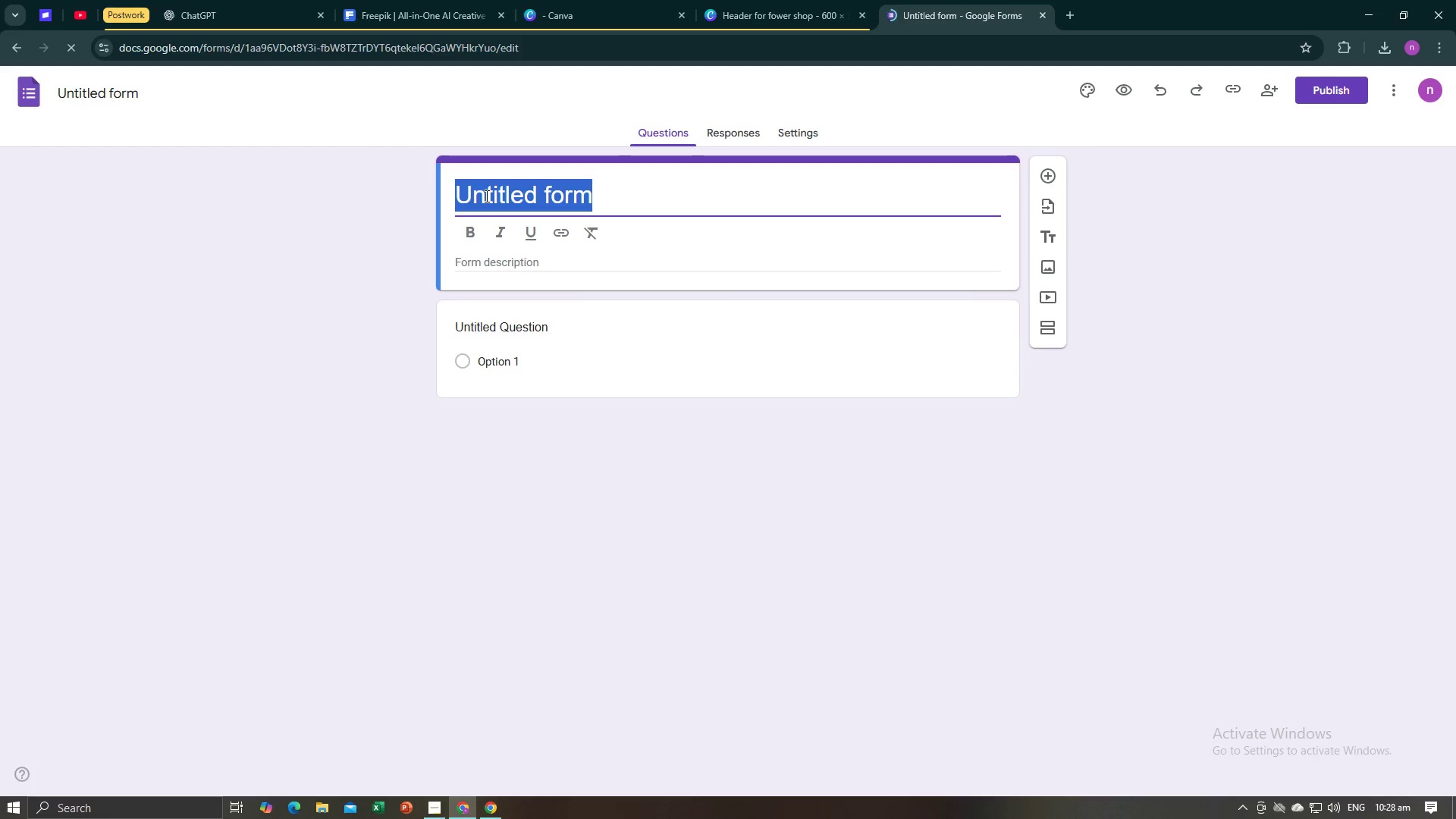 
type(Fresh)
 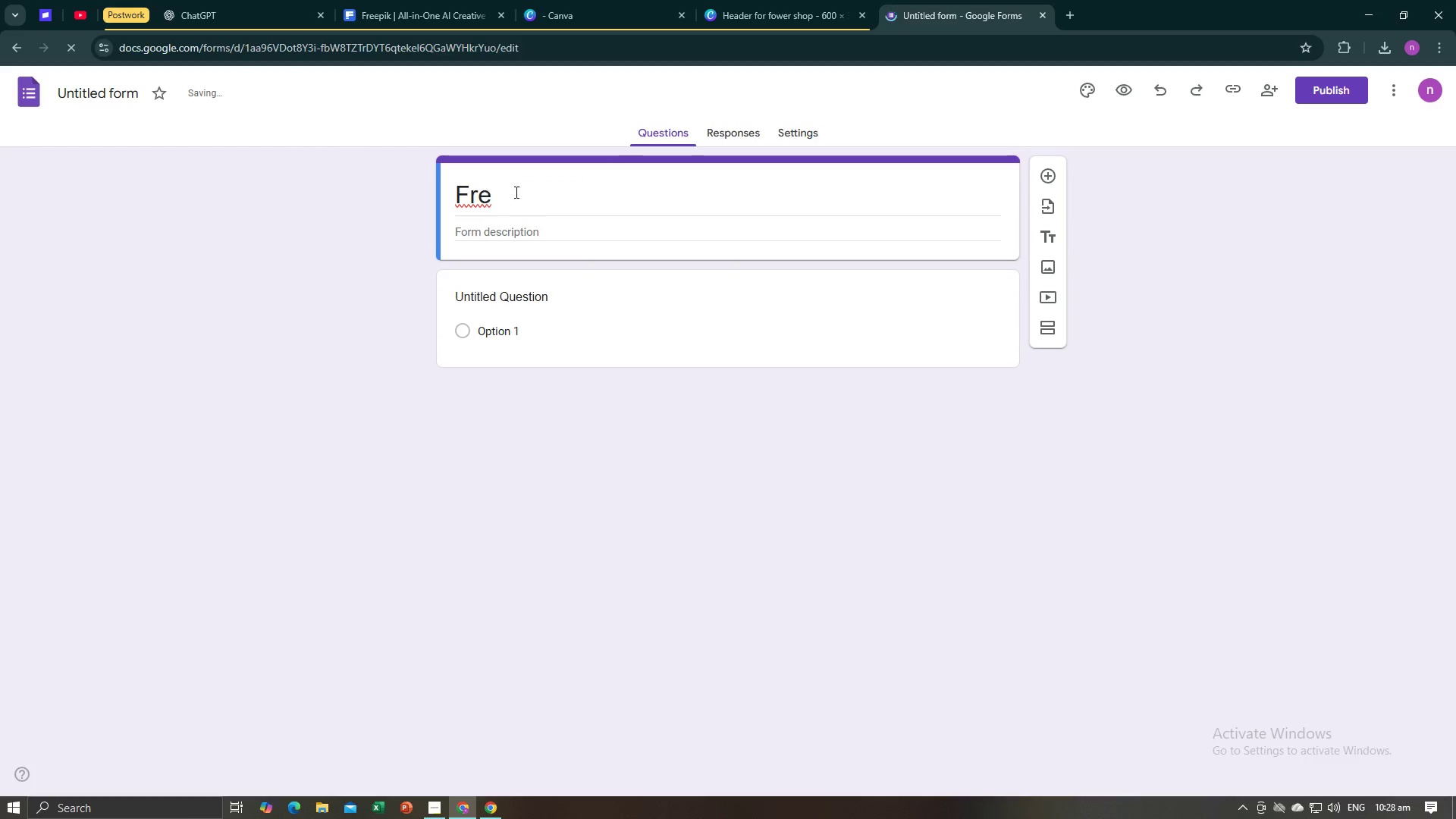 
left_click([516, 192])
 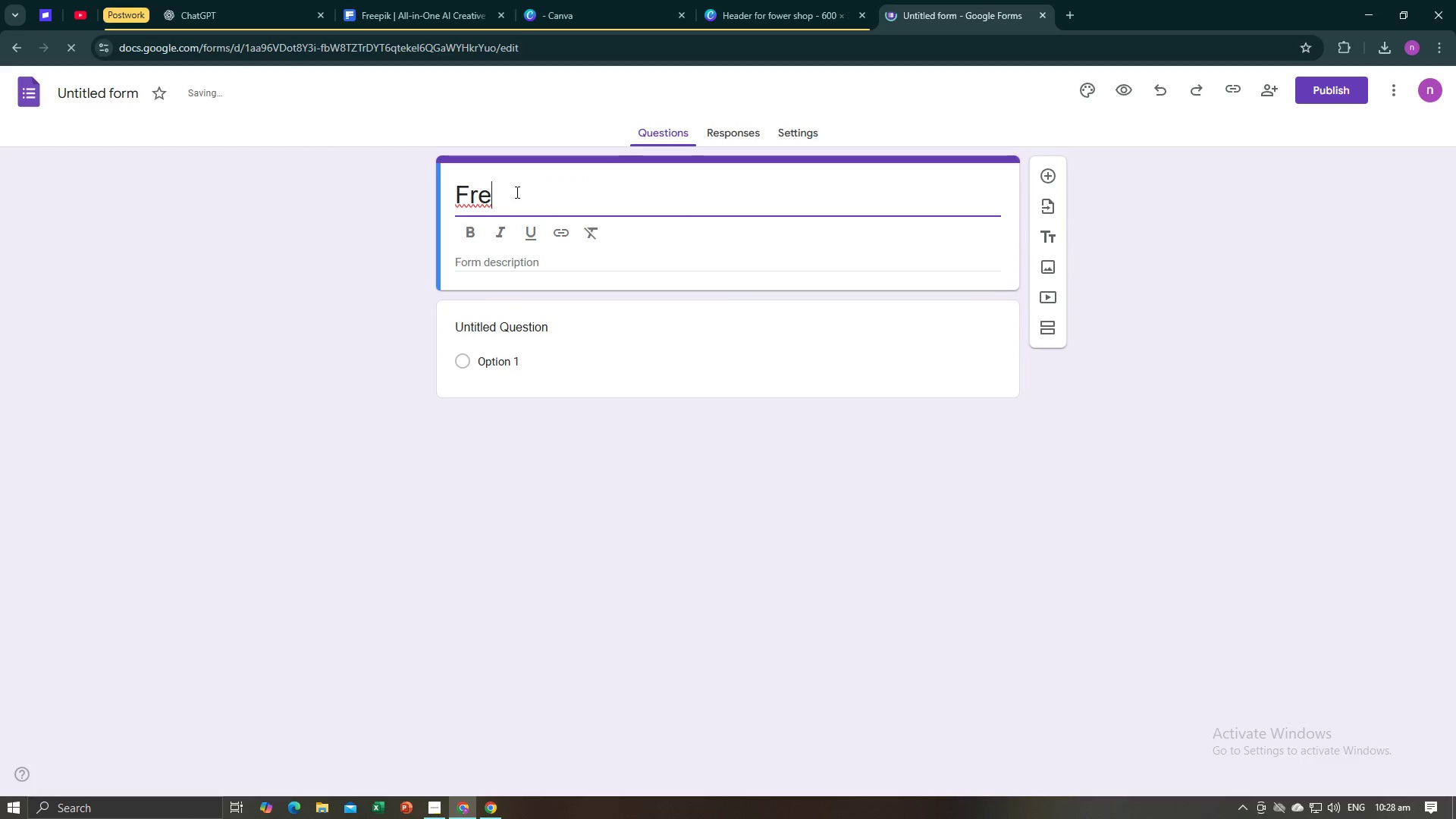 
type(sh Flower Reservation)
 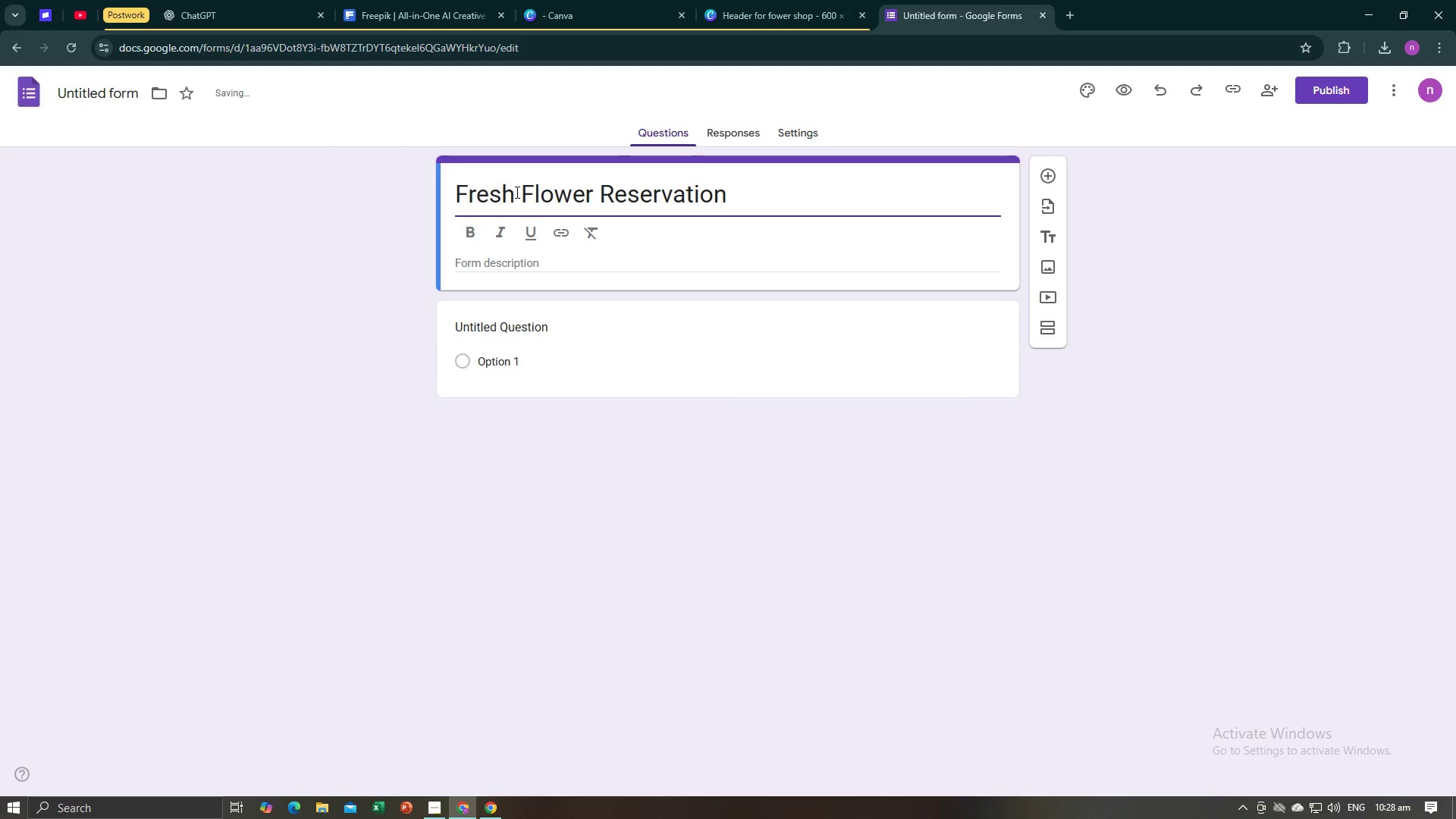 
left_click([111, 93])
 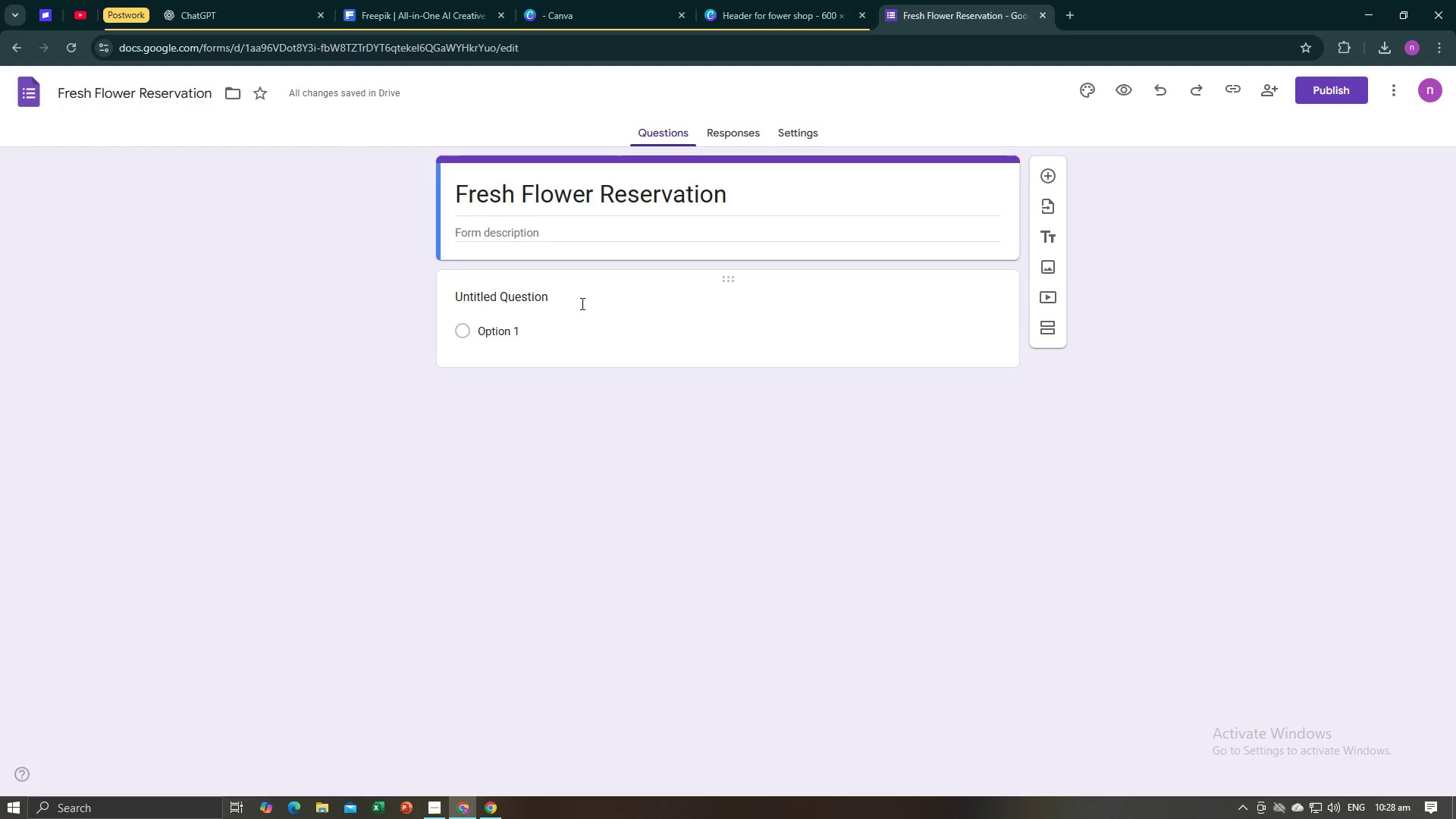 
left_click([579, 310])
 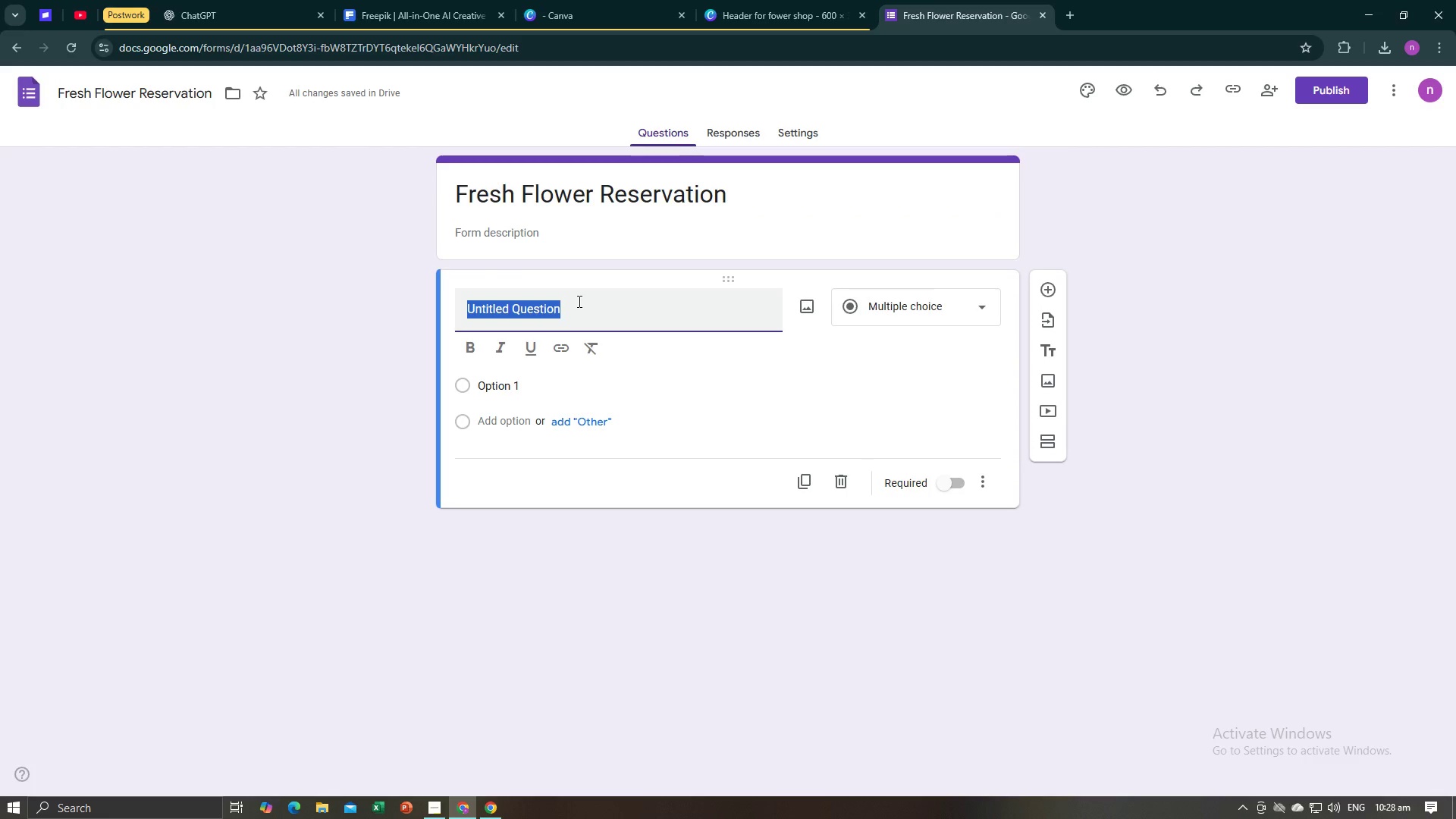 
type(Name)
 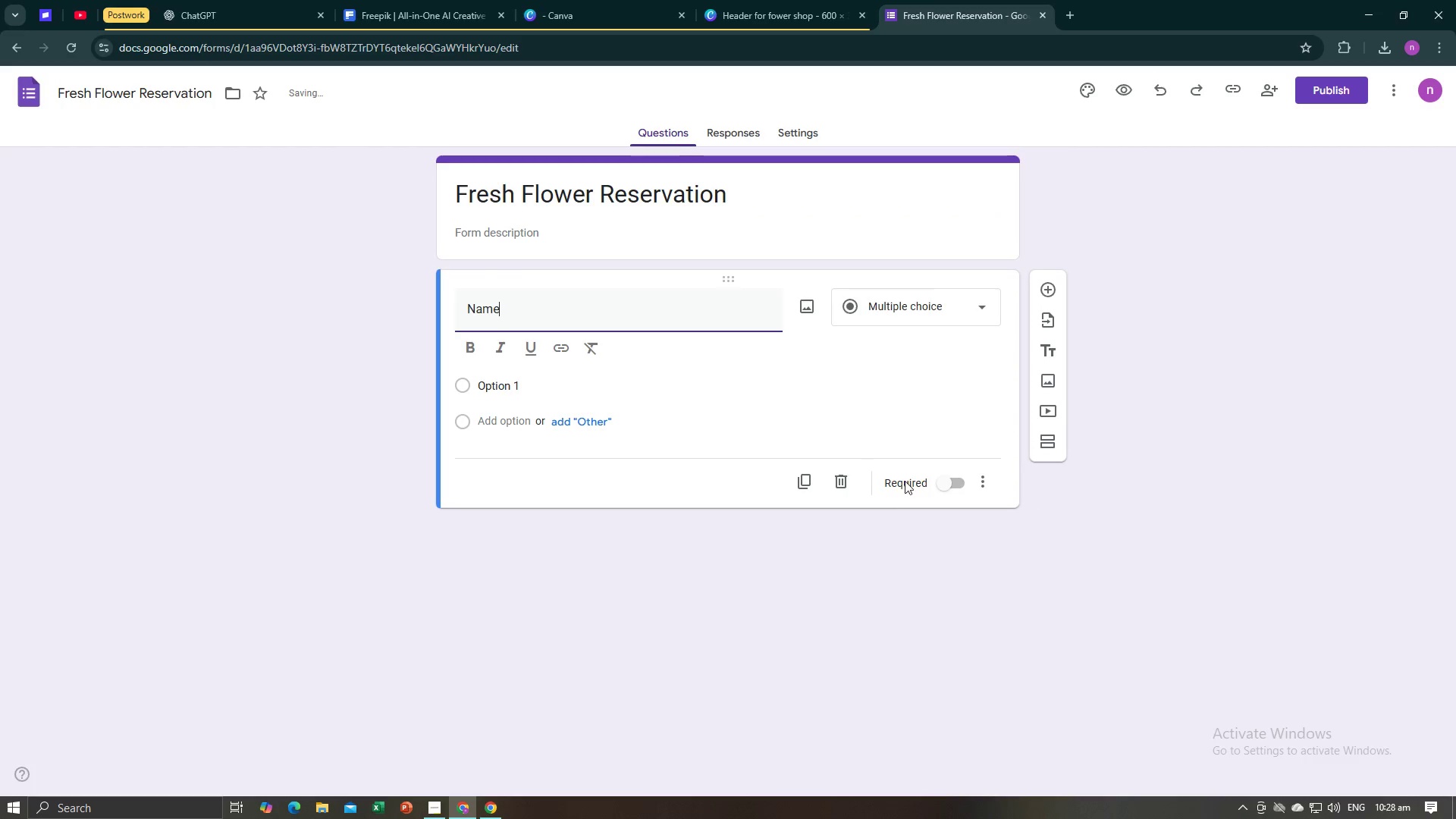 
left_click([950, 483])
 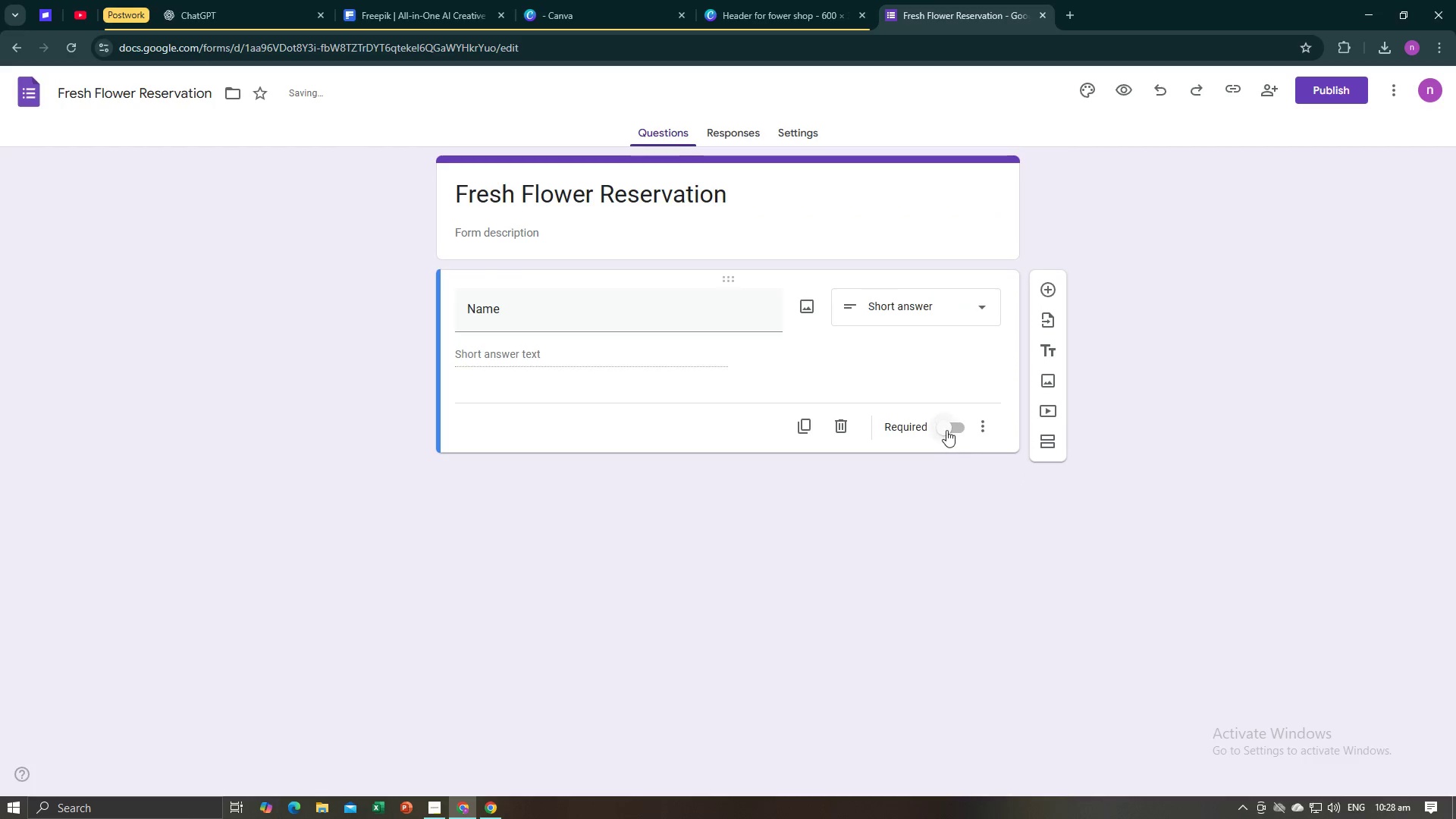 
left_click([946, 429])
 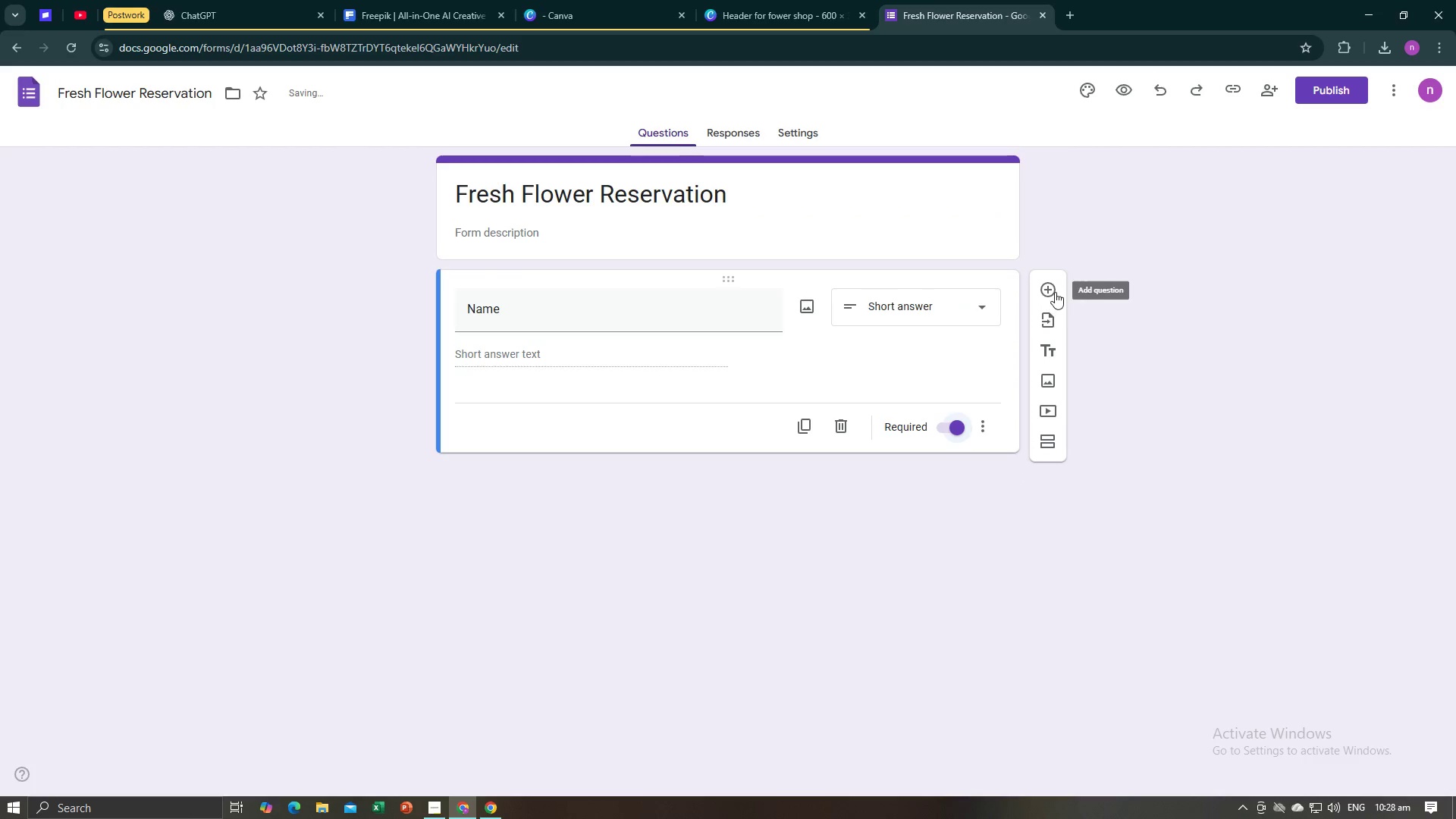 
left_click([1055, 292])
 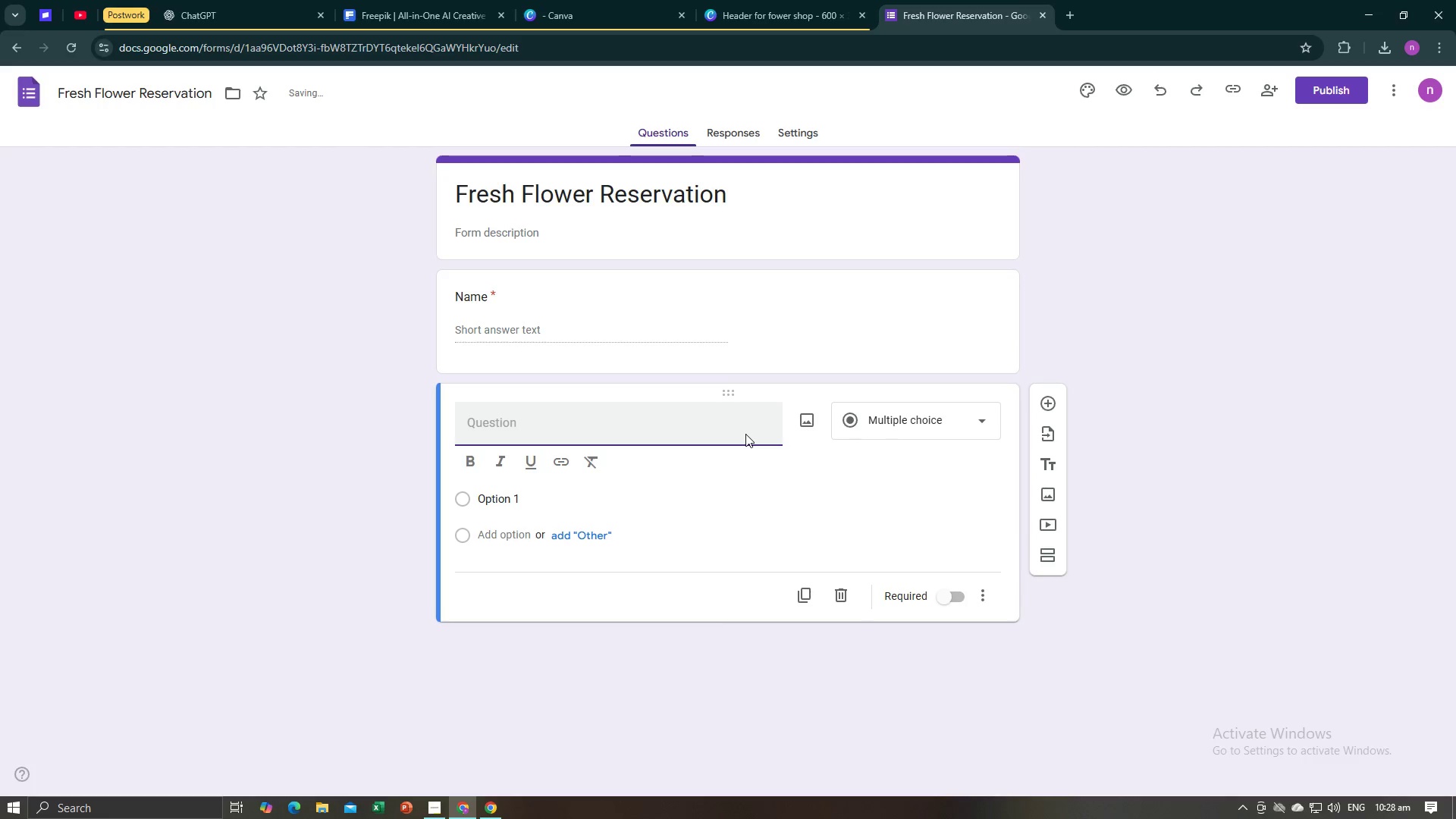 
type(Deliever or)
key(Backspace)
key(Backspace)
key(Backspace)
key(Backspace)
key(Backspace)
key(Backspace)
key(Backspace)
key(Backspace)
key(Backspace)
key(Backspace)
key(Backspace)
type(Type of Purchade)
key(Backspace)
key(Backspace)
type(se)
 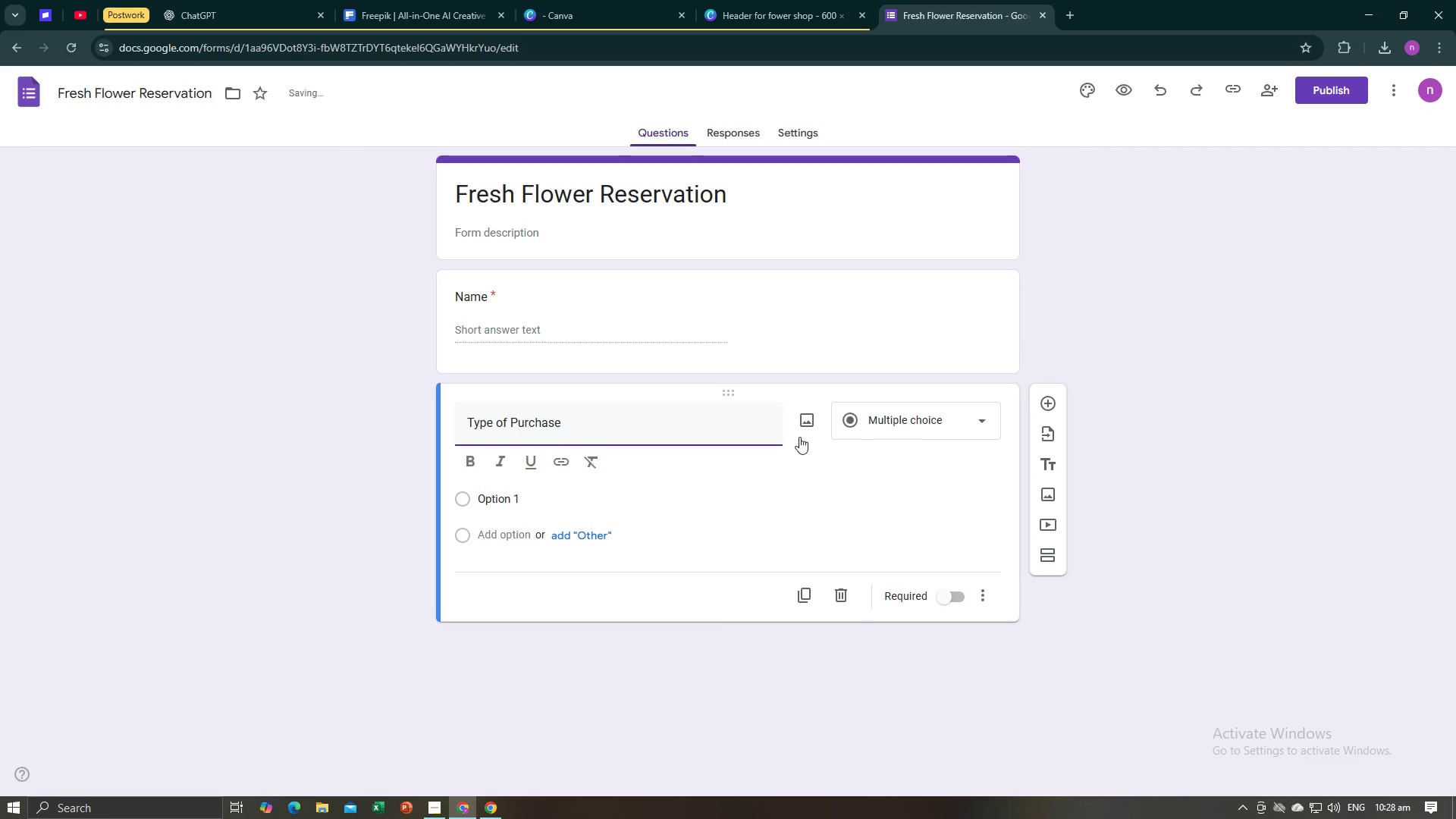 
left_click([538, 501])
 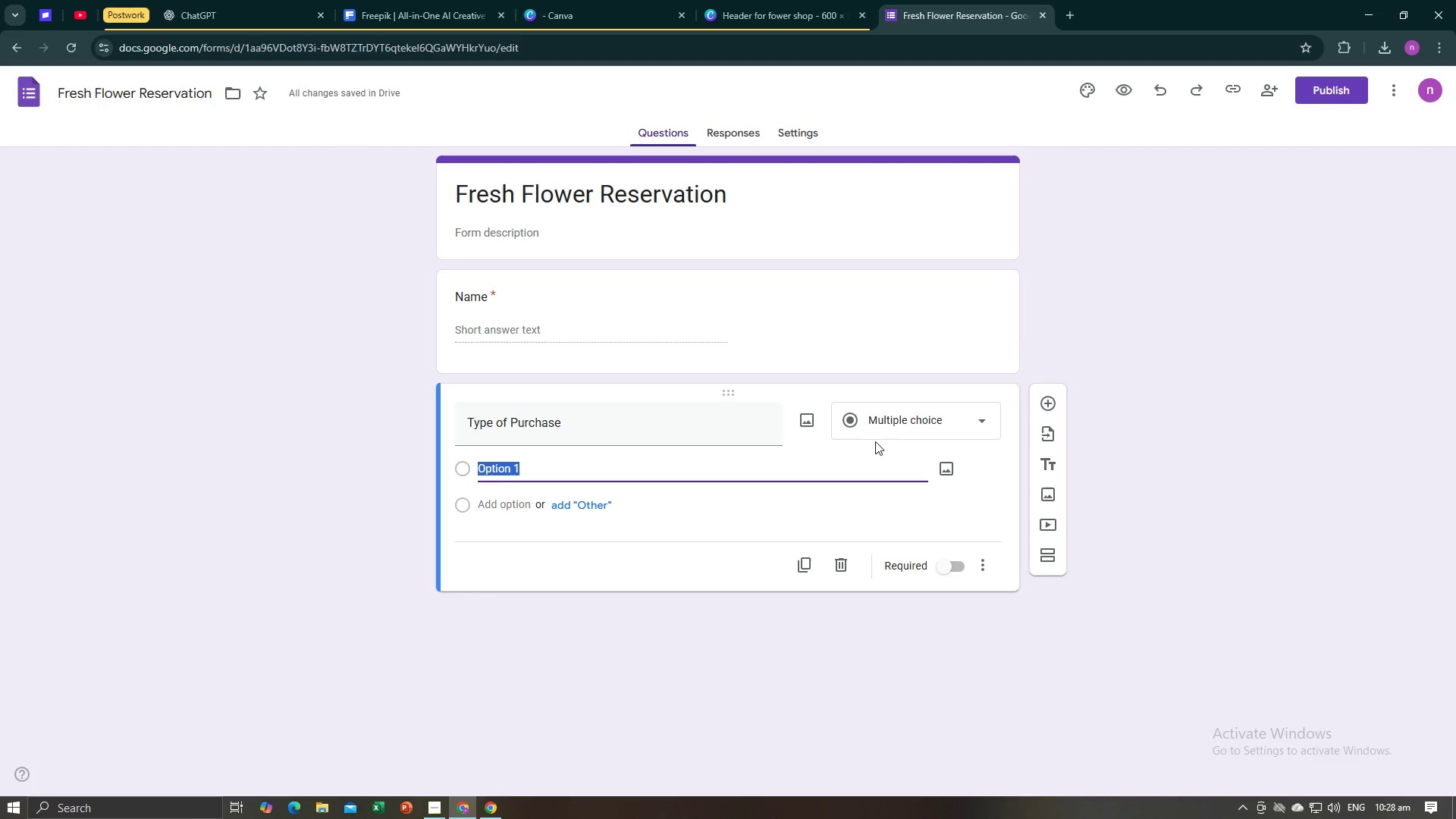 
left_click([899, 431])
 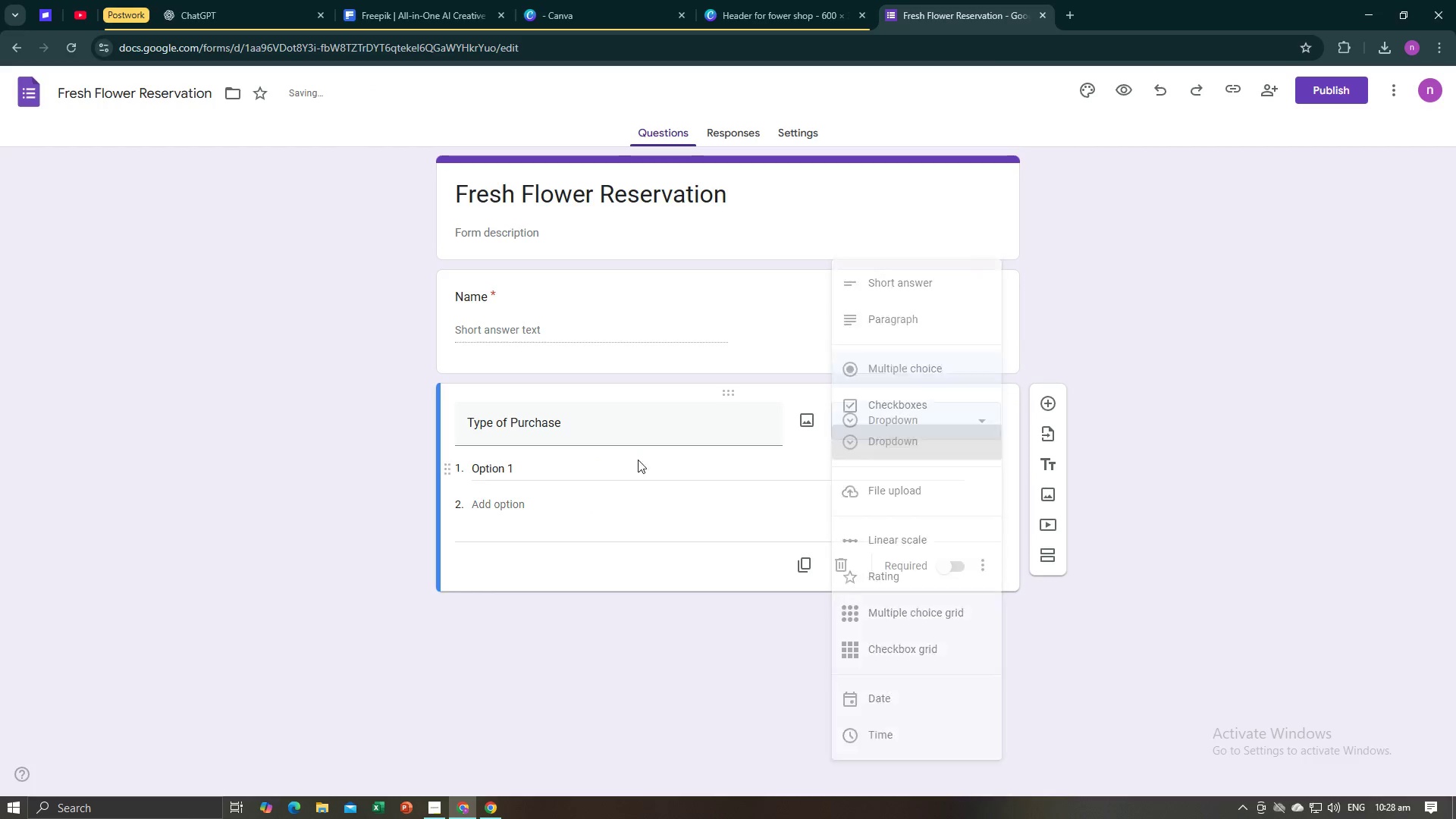 
left_click([570, 468])
 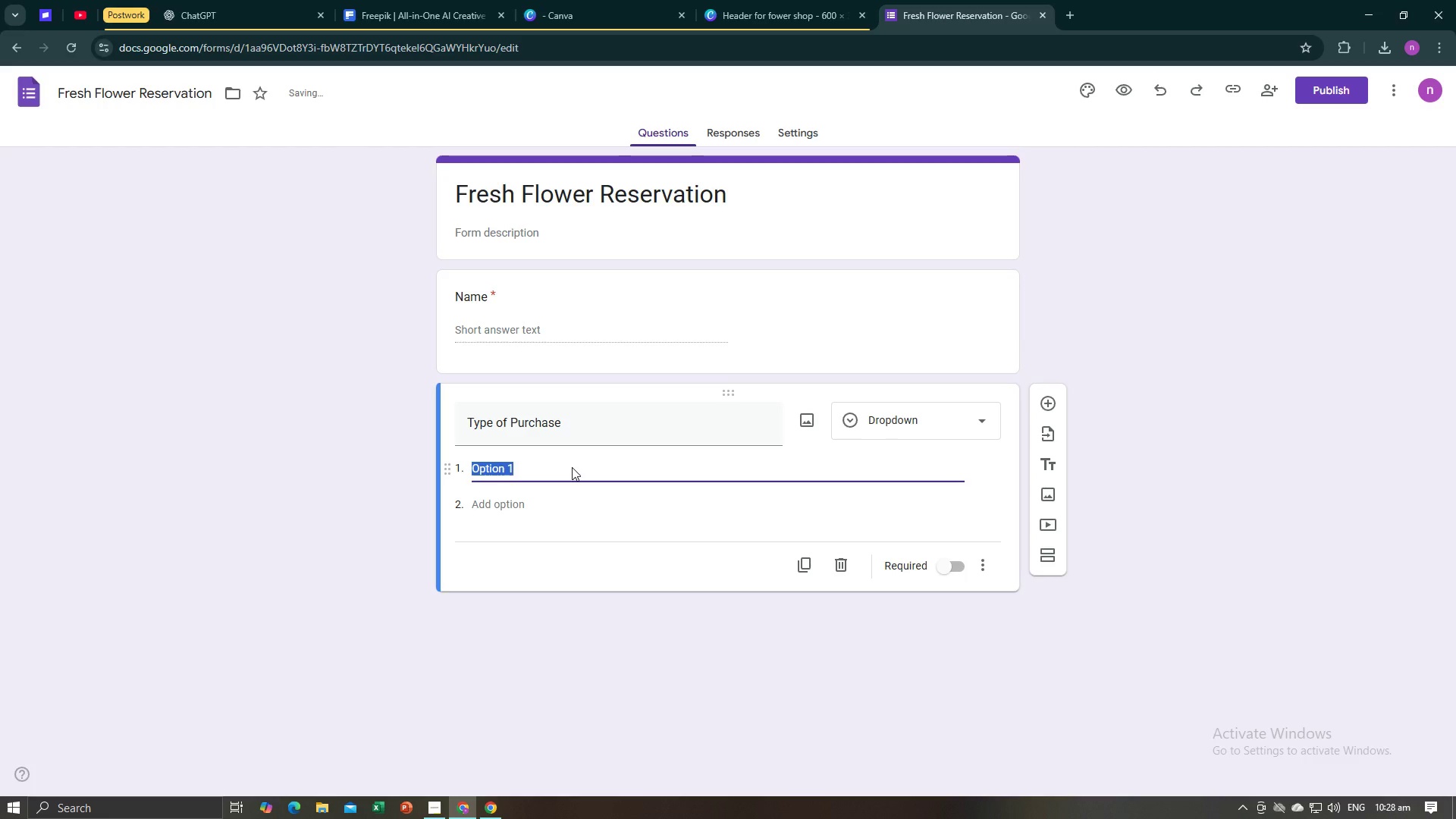 
type(Online)
 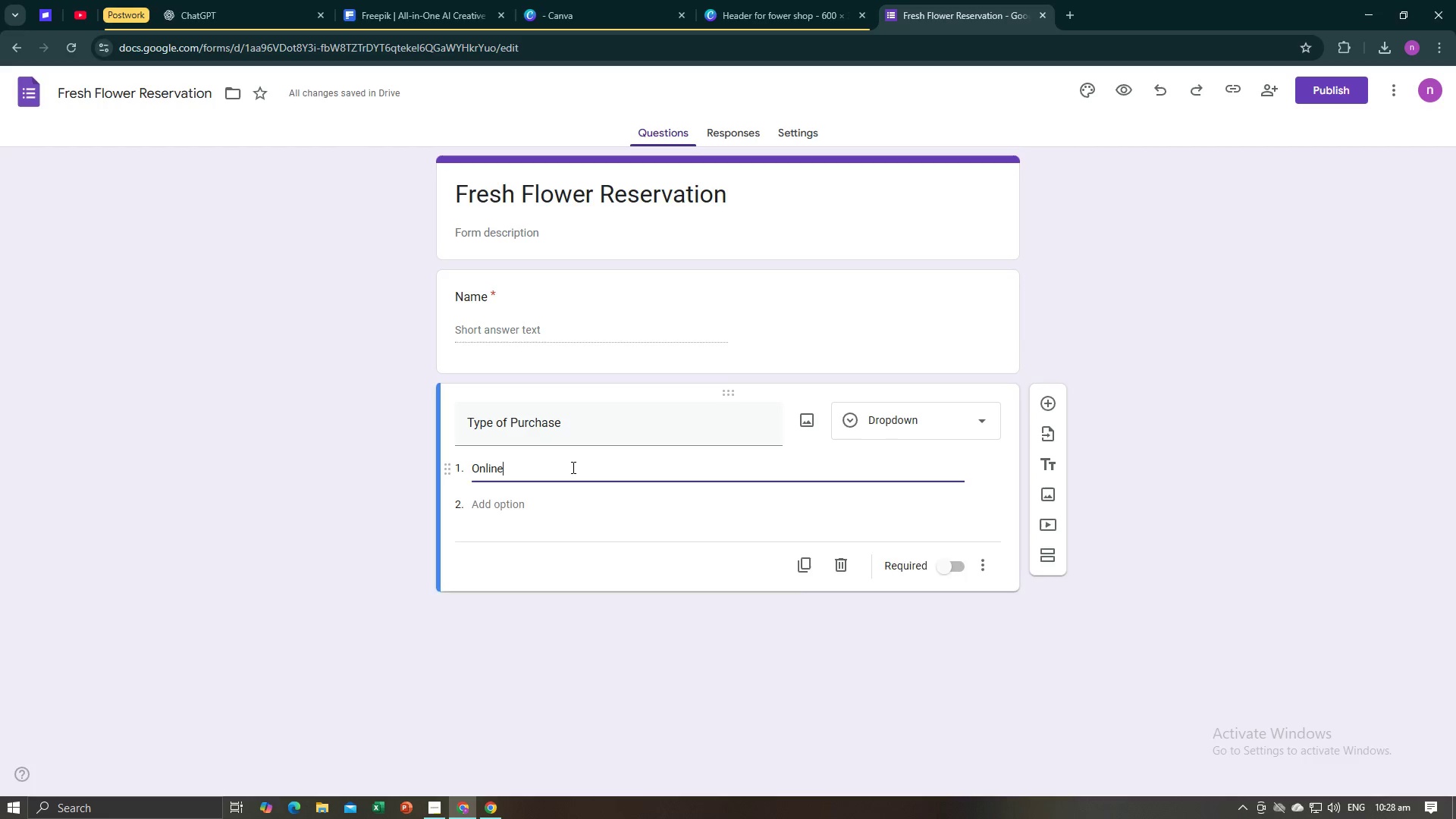 
key(Enter)
 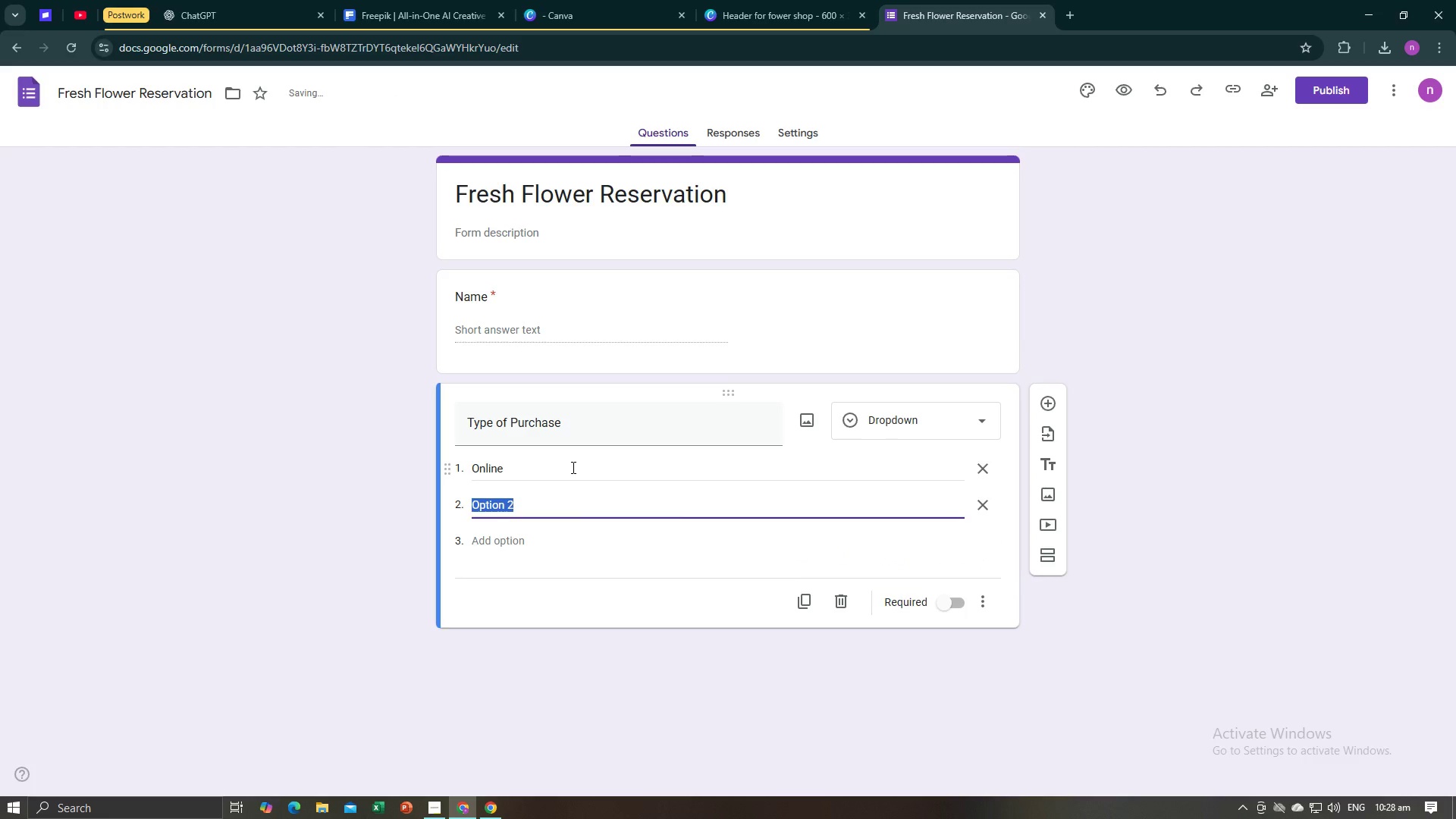 
type(Walk )
key(Backspace)
type(-in)
 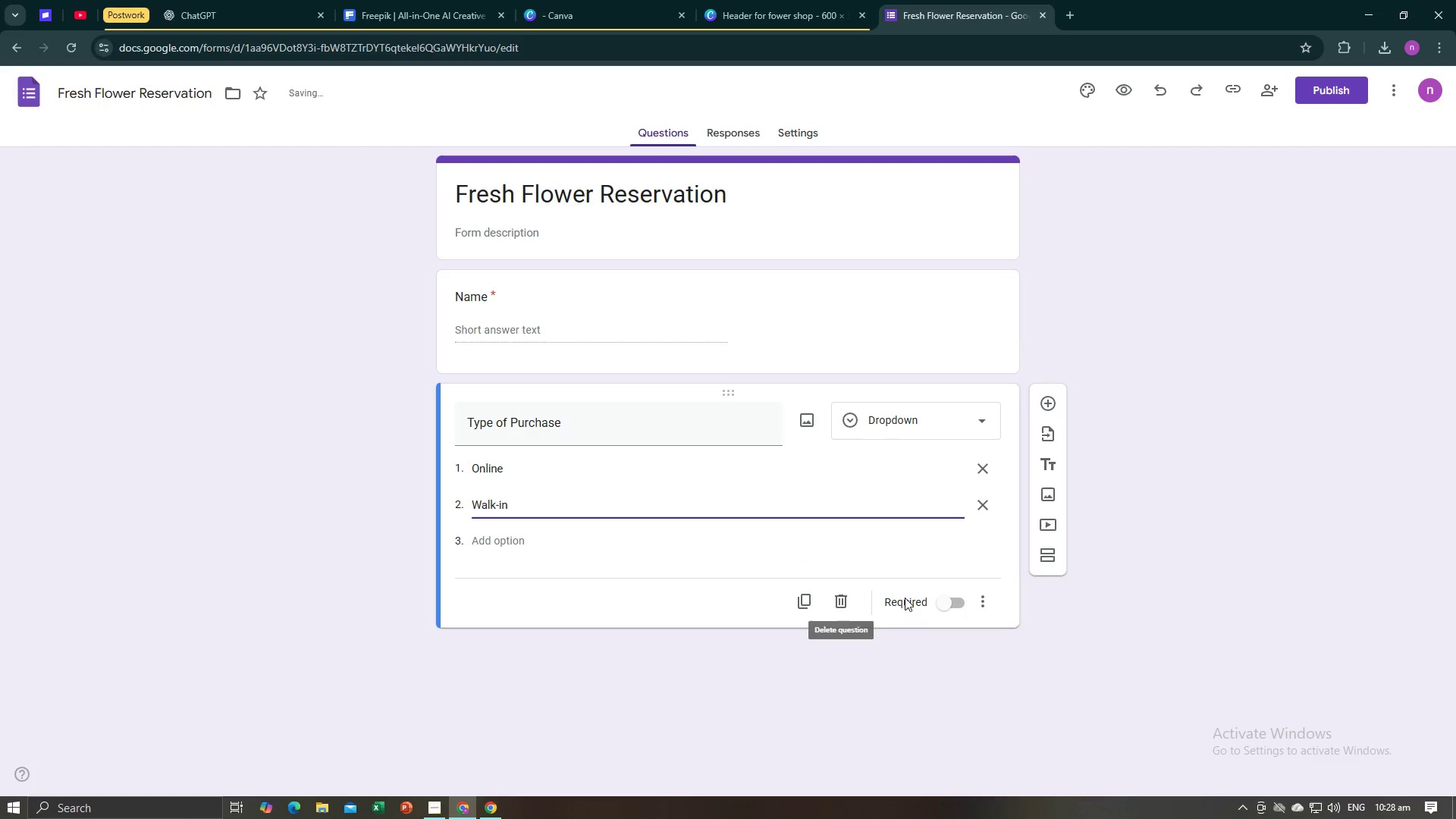 
left_click([949, 598])
 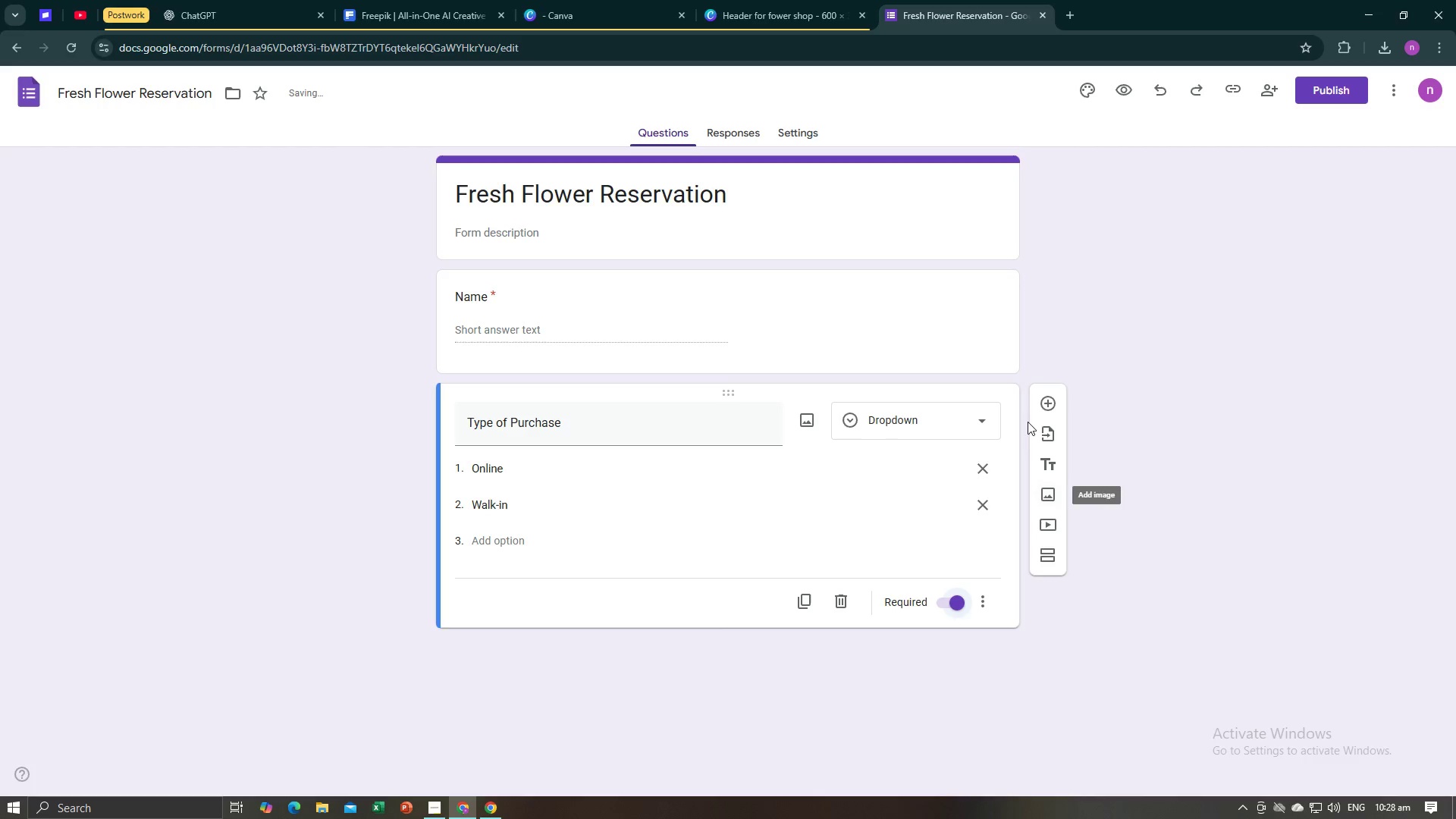 
left_click([1045, 397])
 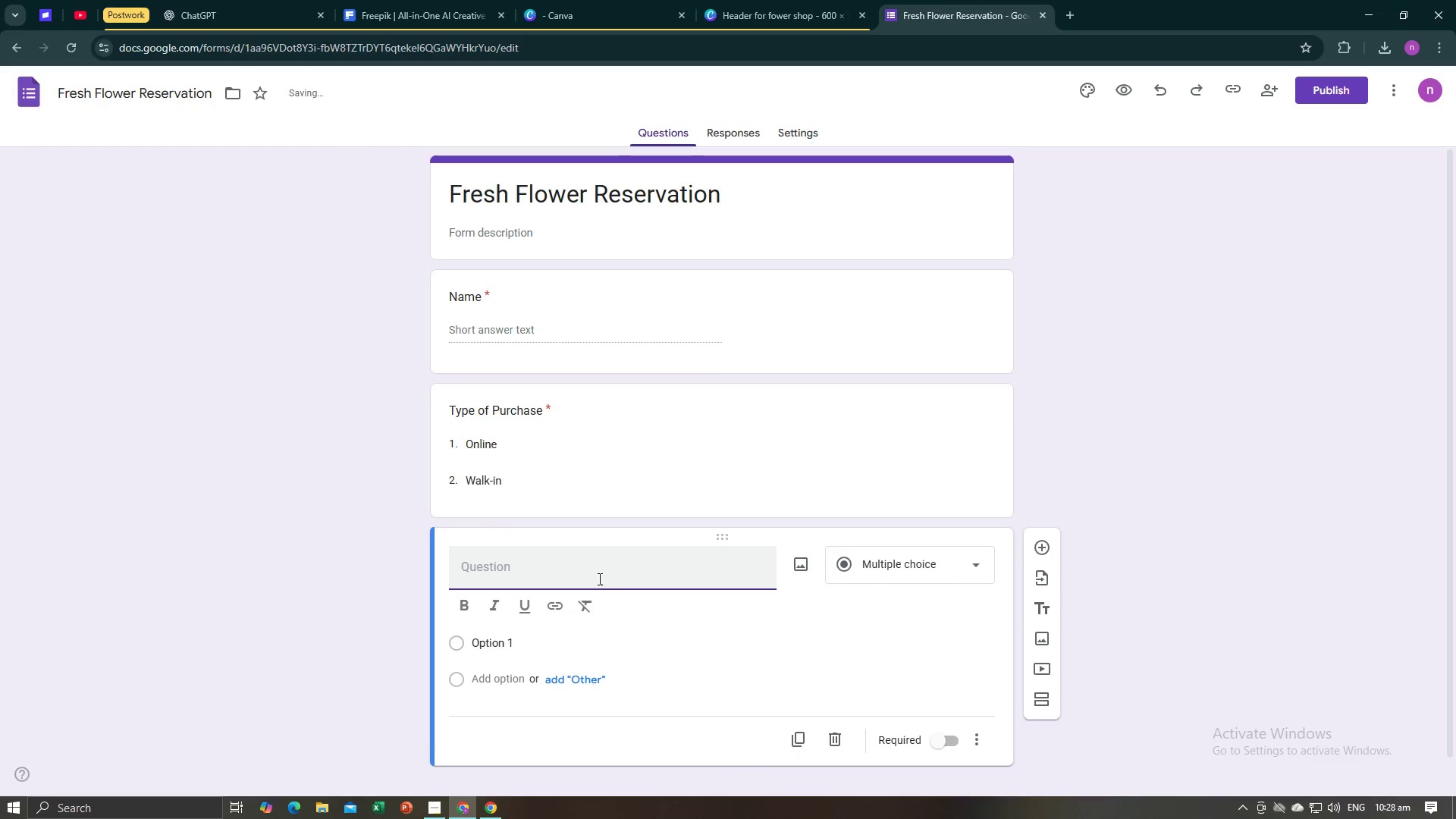 
left_click([600, 575])
 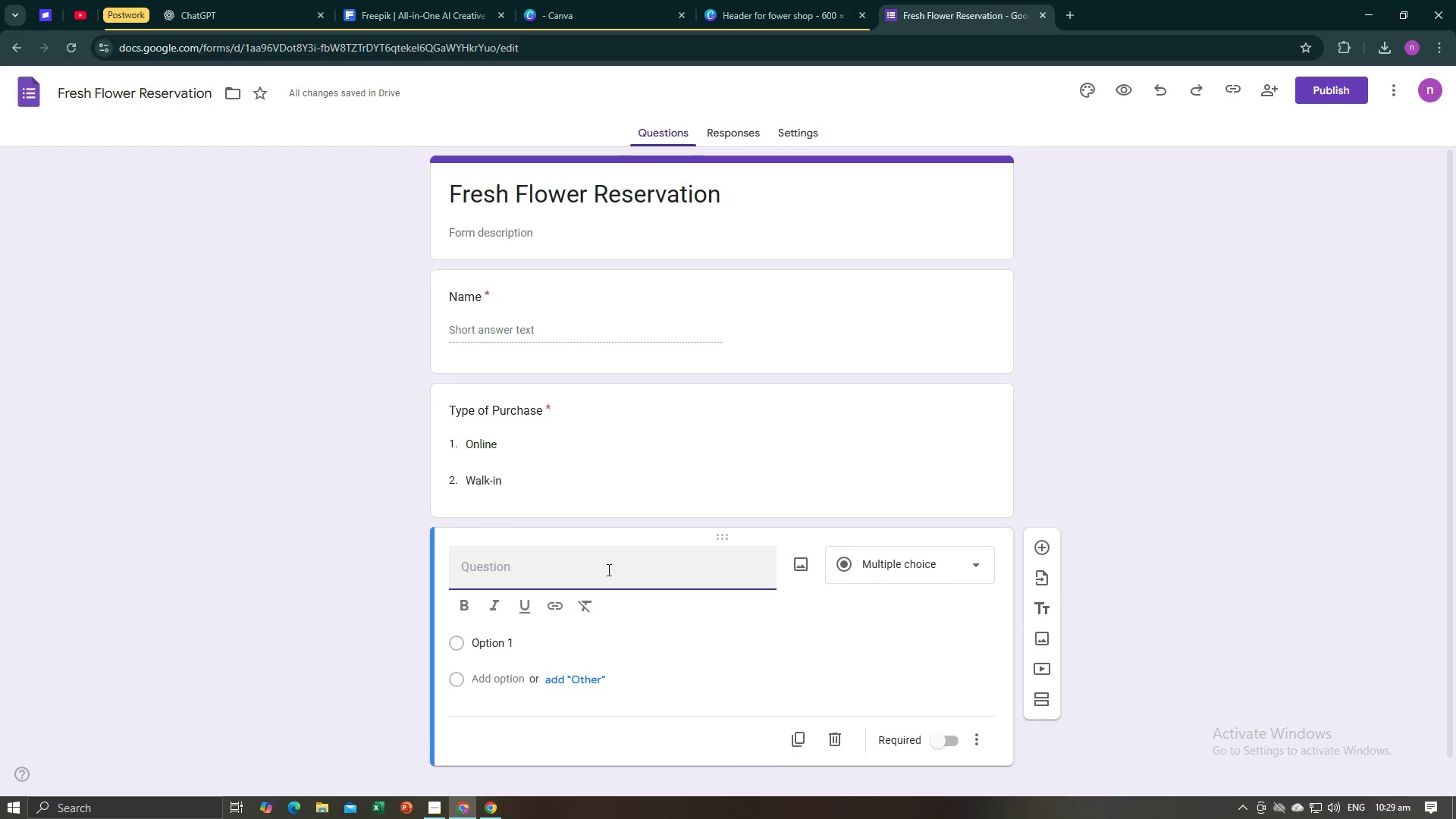 
wait(12.3)
 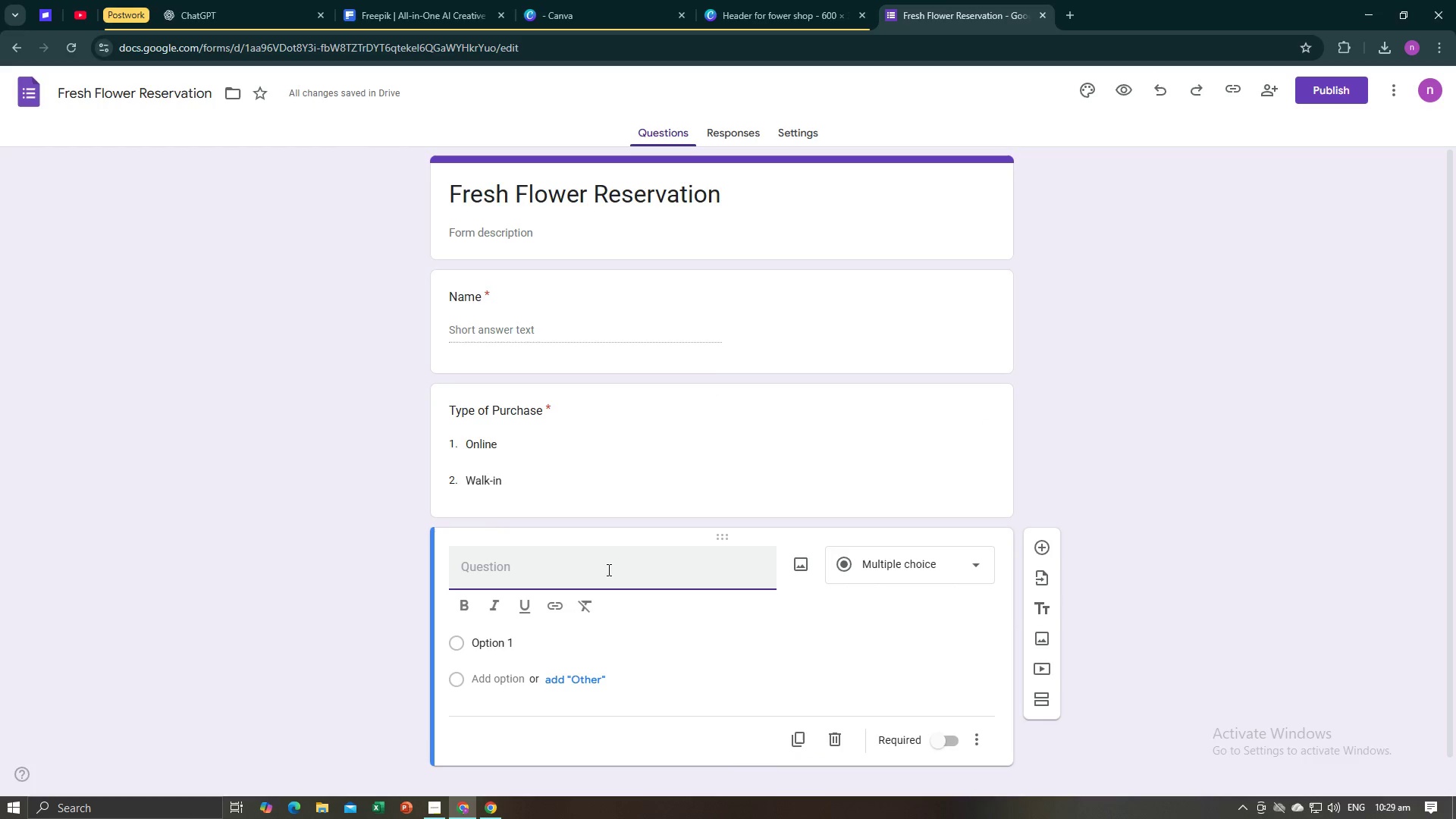 
type(Dedication )
 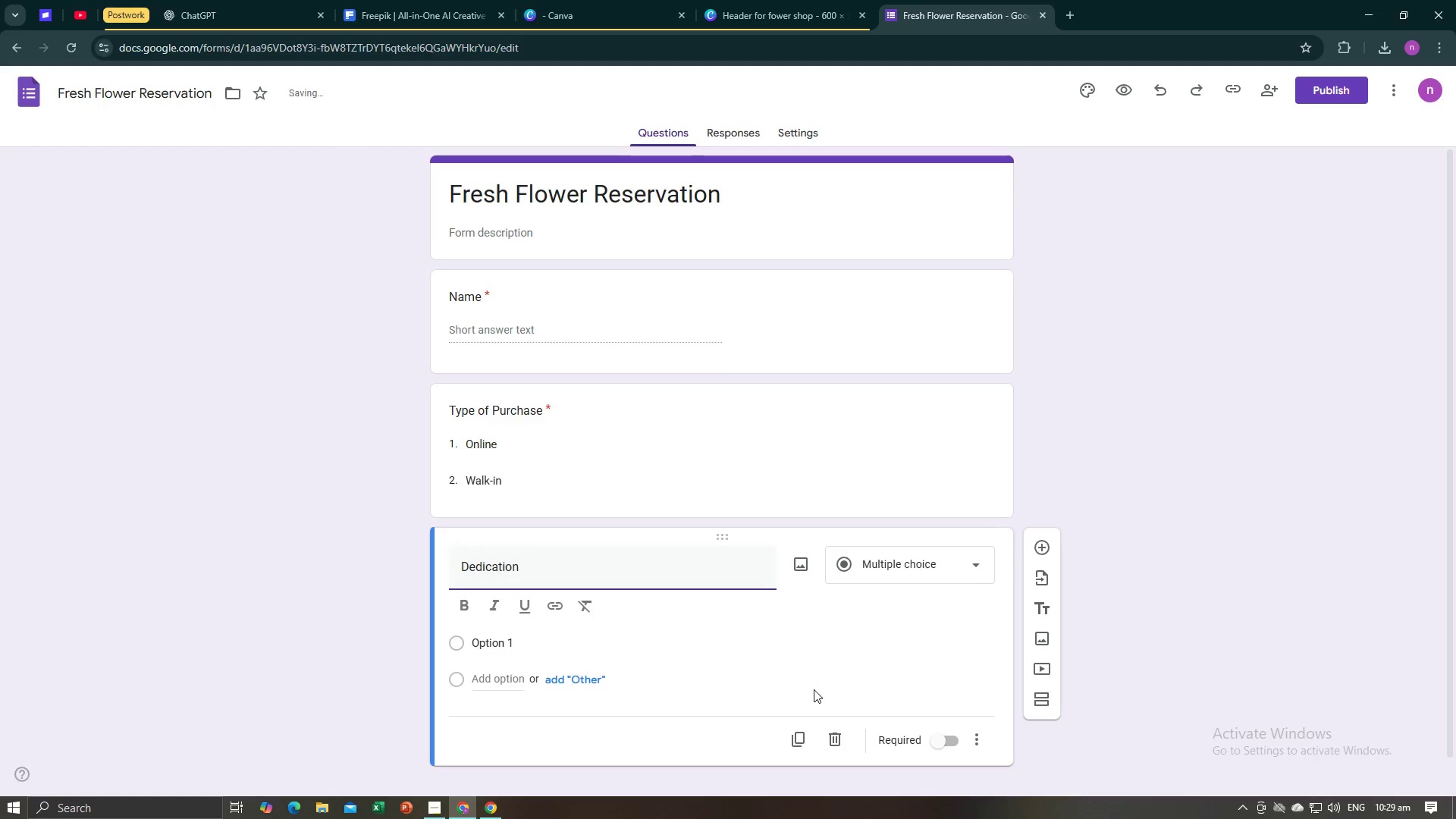 
left_click([814, 689])
 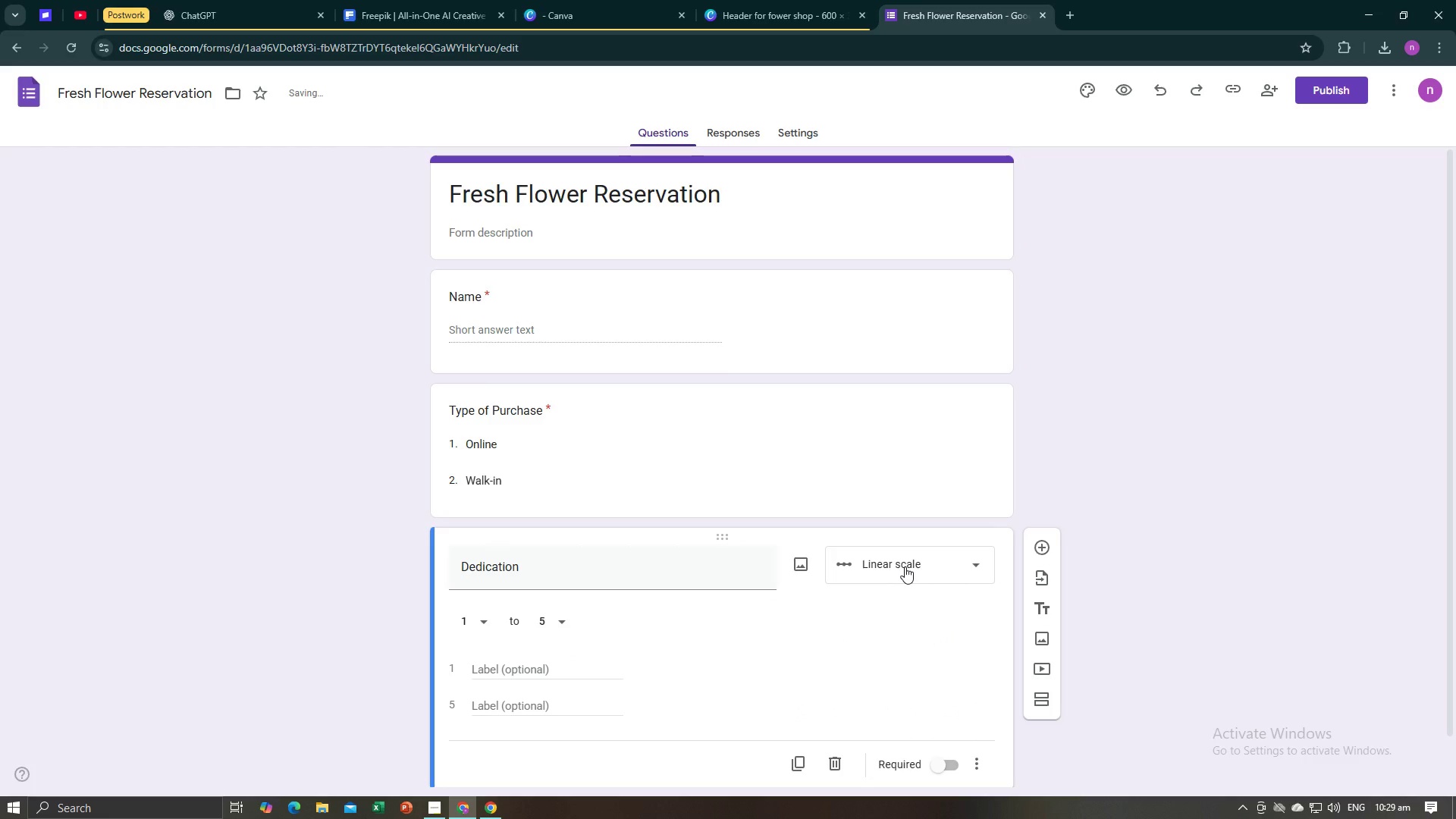 
left_click([905, 566])
 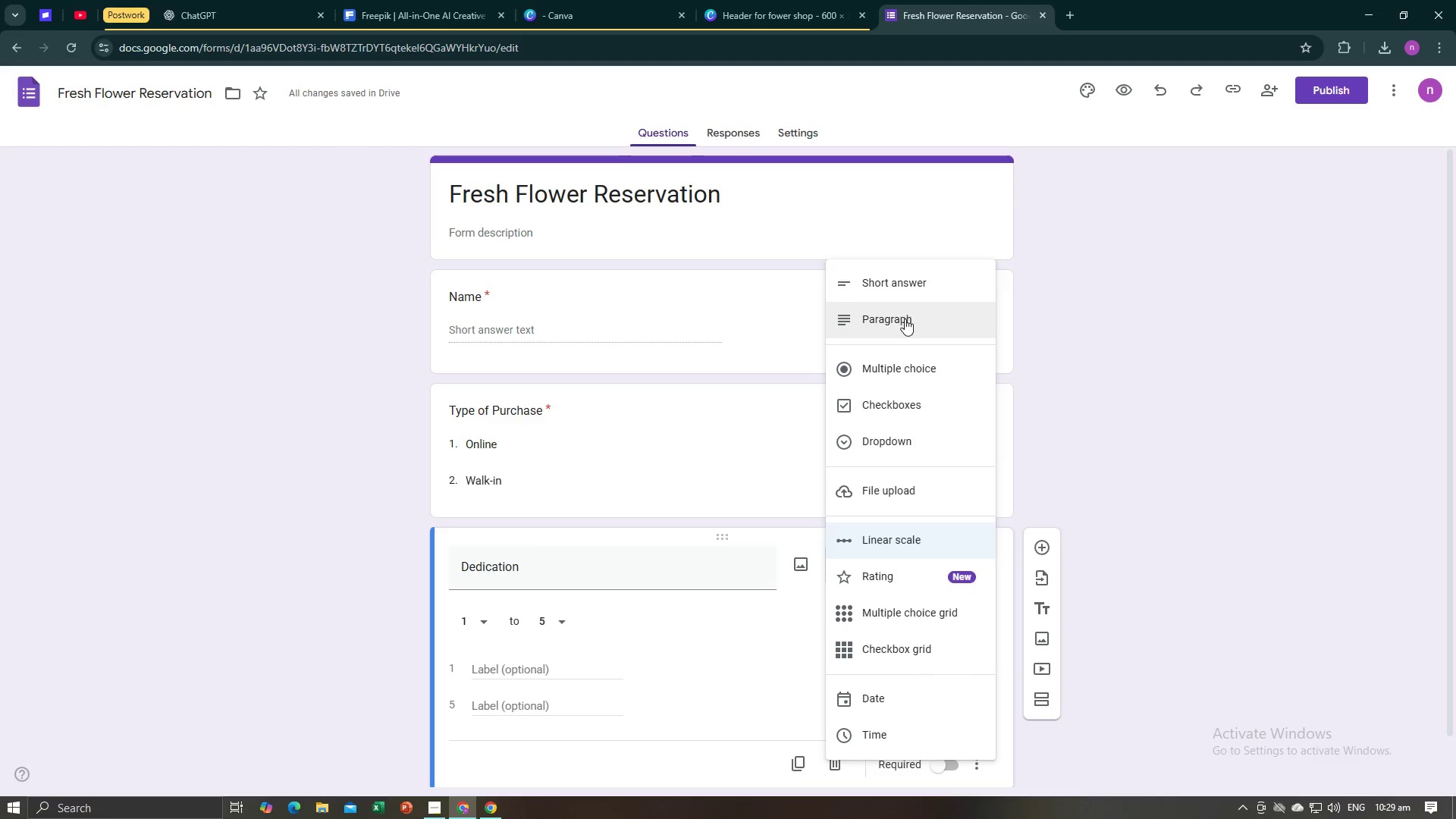 
left_click([906, 287])
 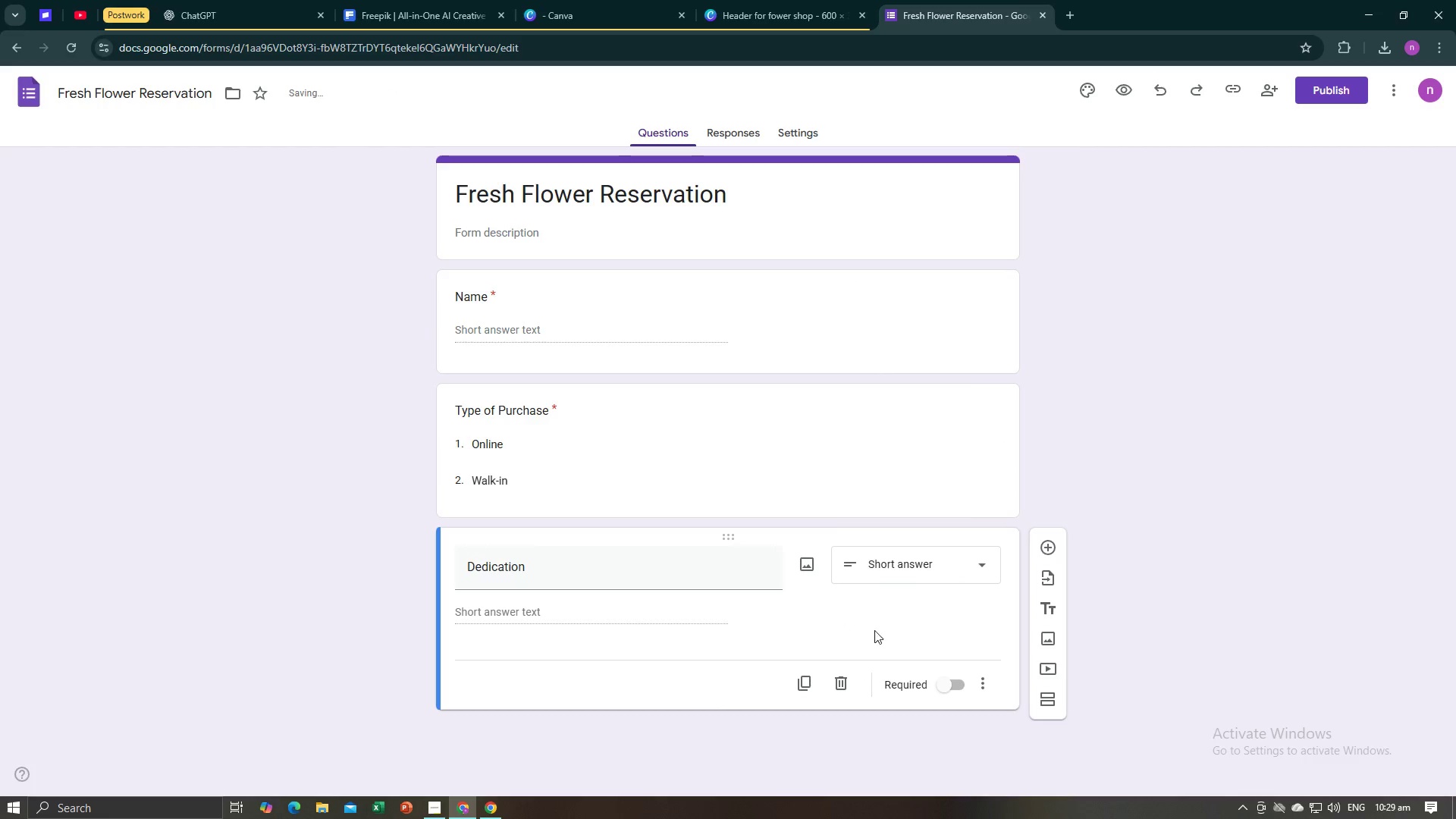 
left_click([909, 598])
 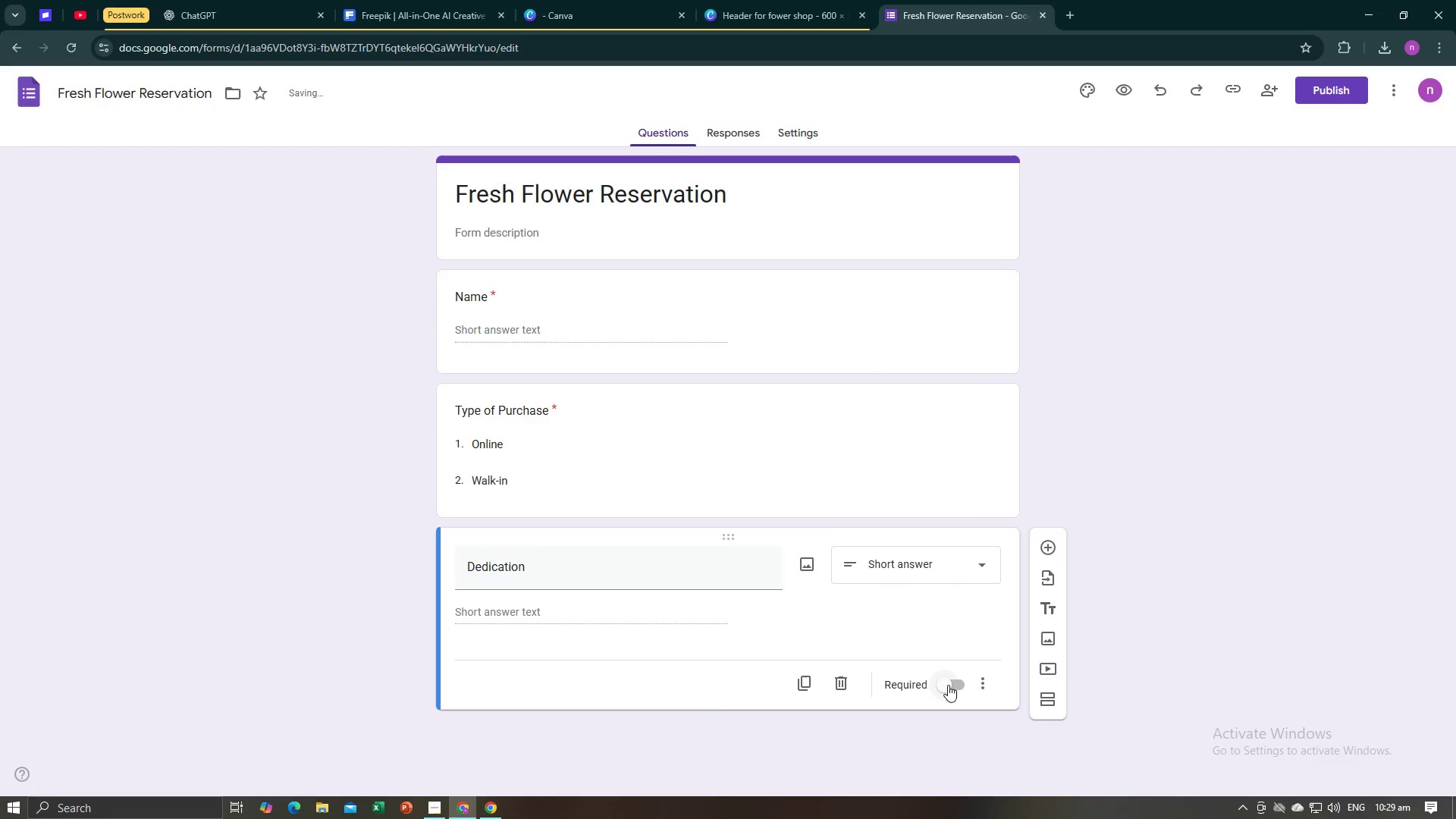 
left_click([948, 685])
 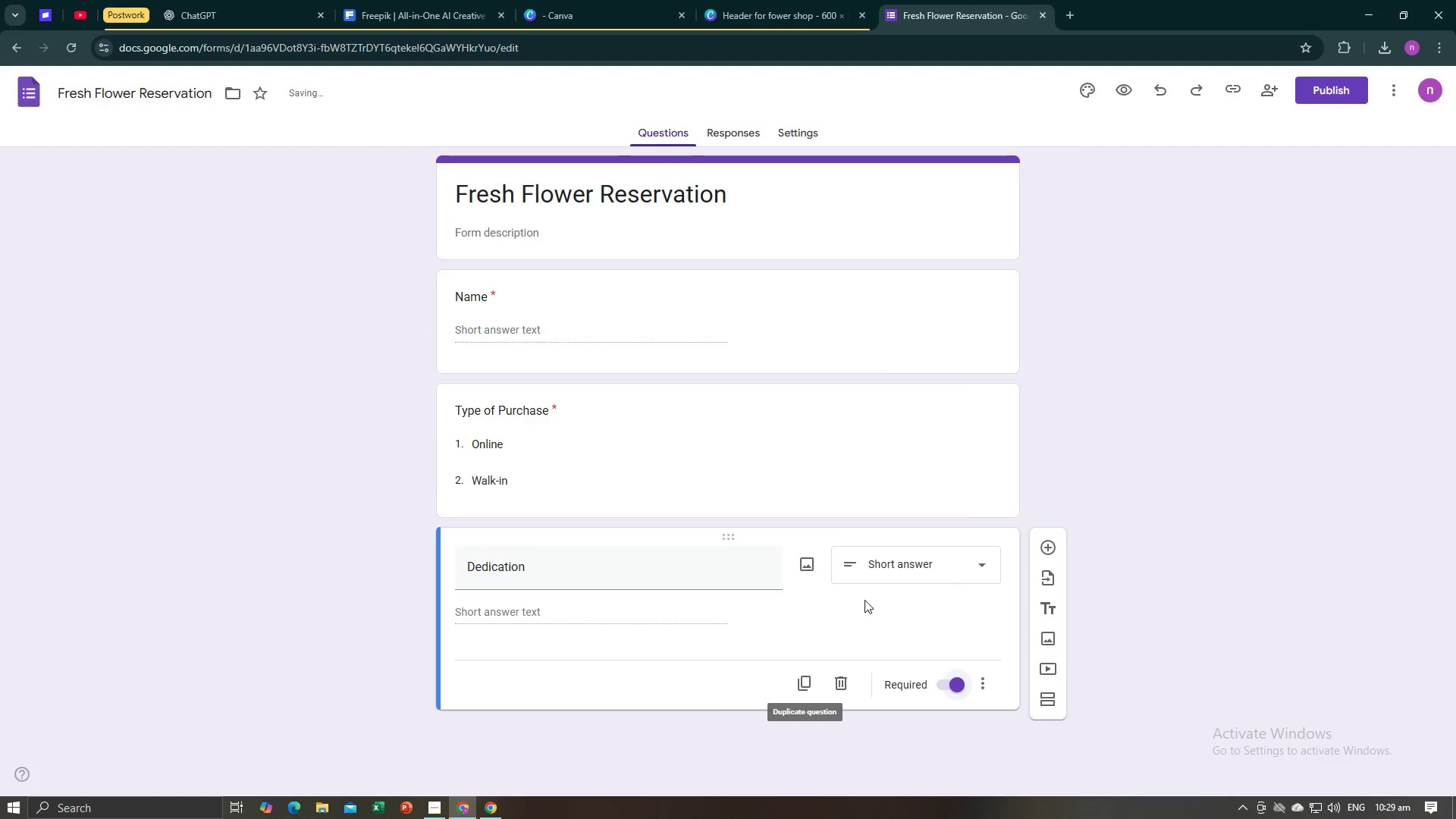 
left_click([866, 600])
 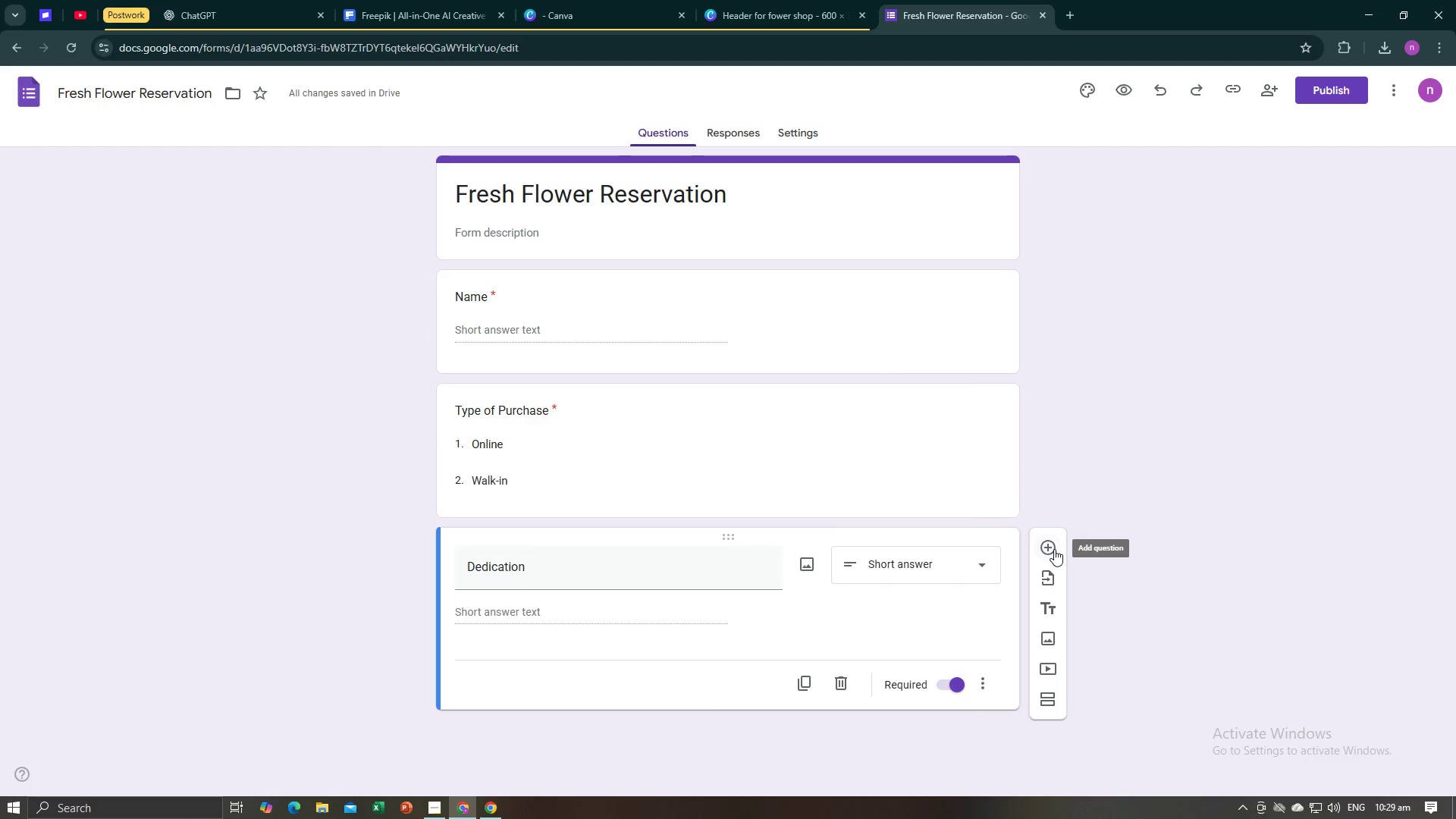 
left_click([1054, 549])
 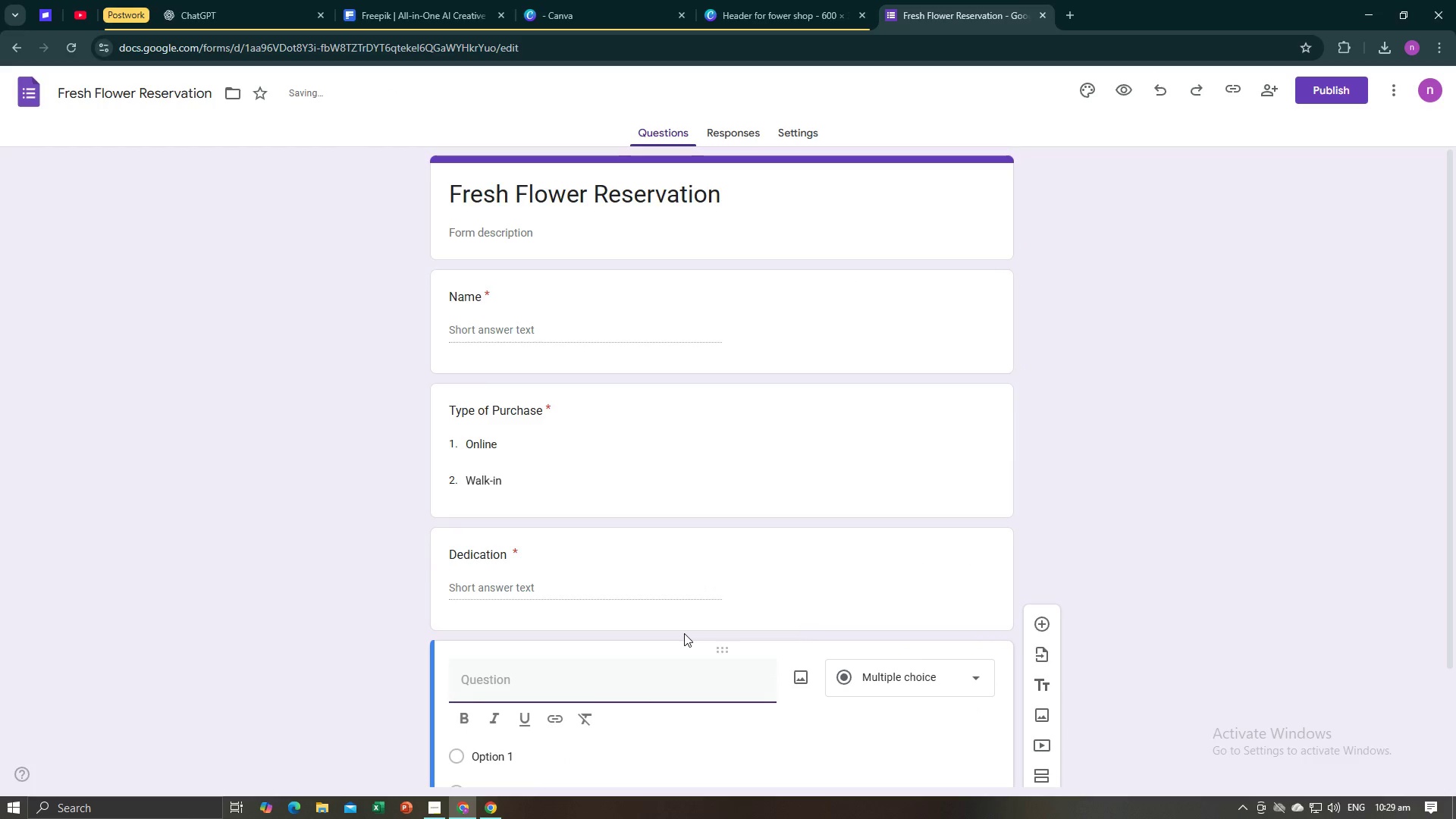 
type(Adress)
key(Backspace)
key(Backspace)
key(Backspace)
key(Backspace)
type(dress)
 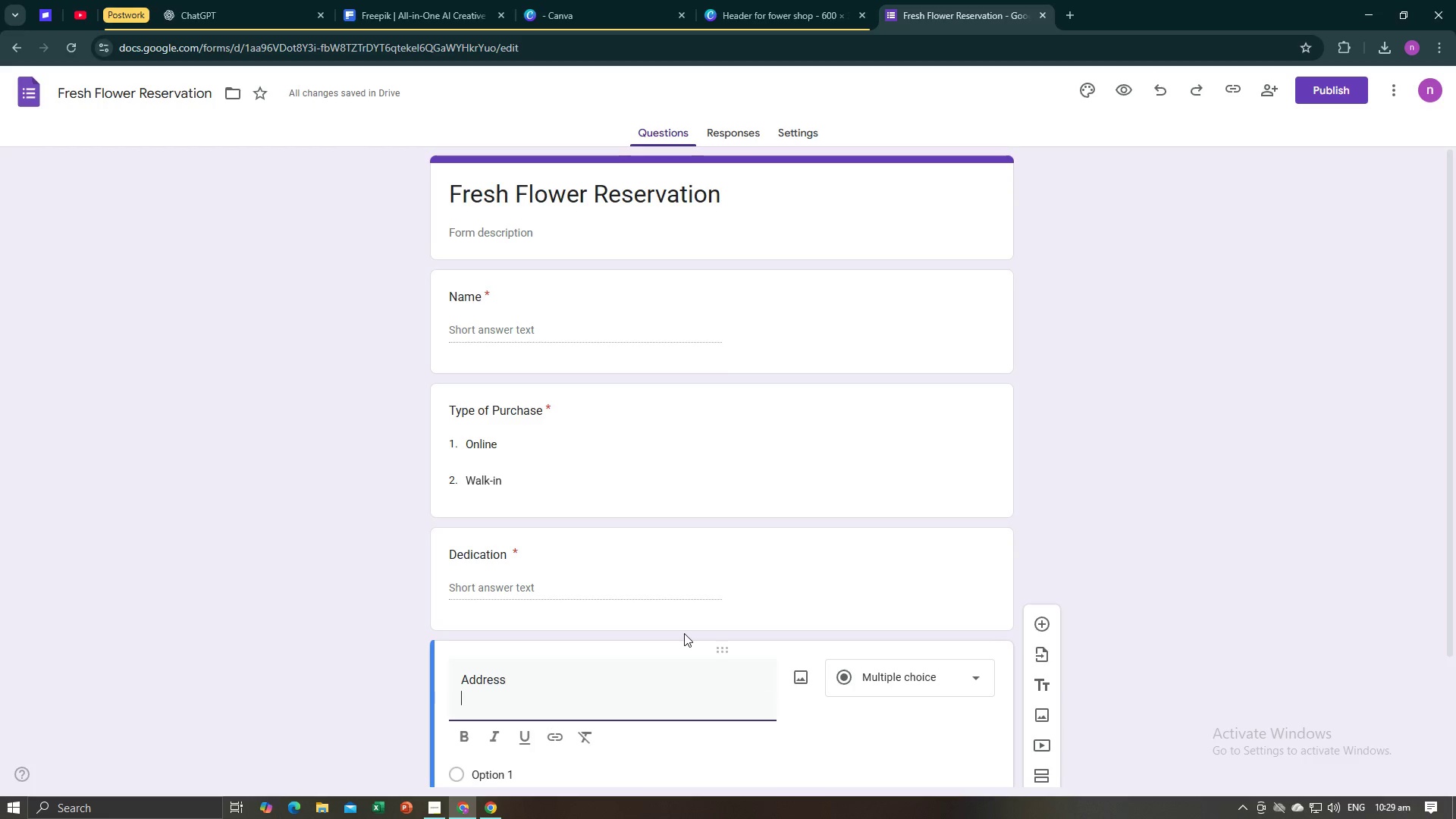 
key(Enter)
 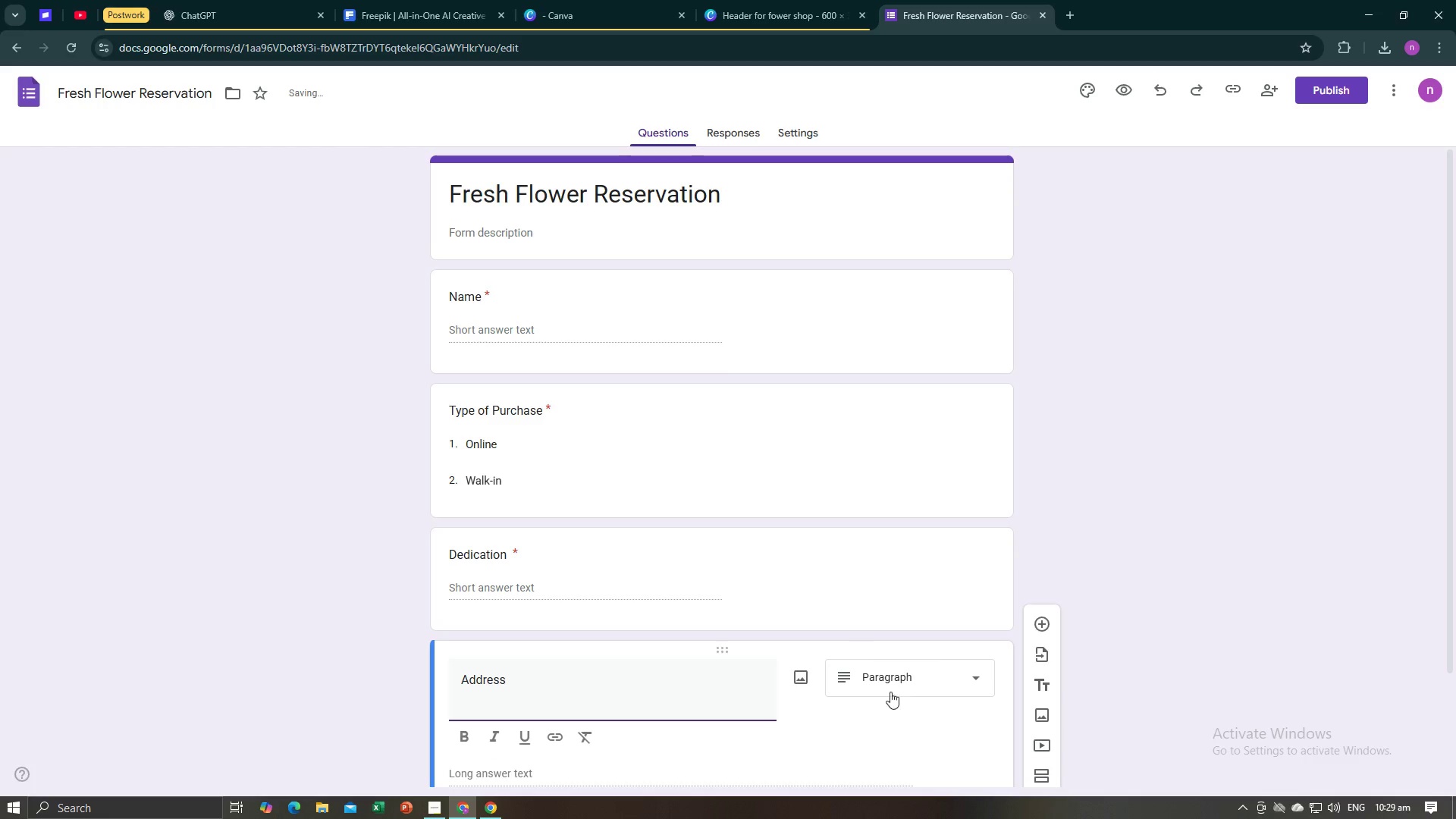 
left_click([908, 723])
 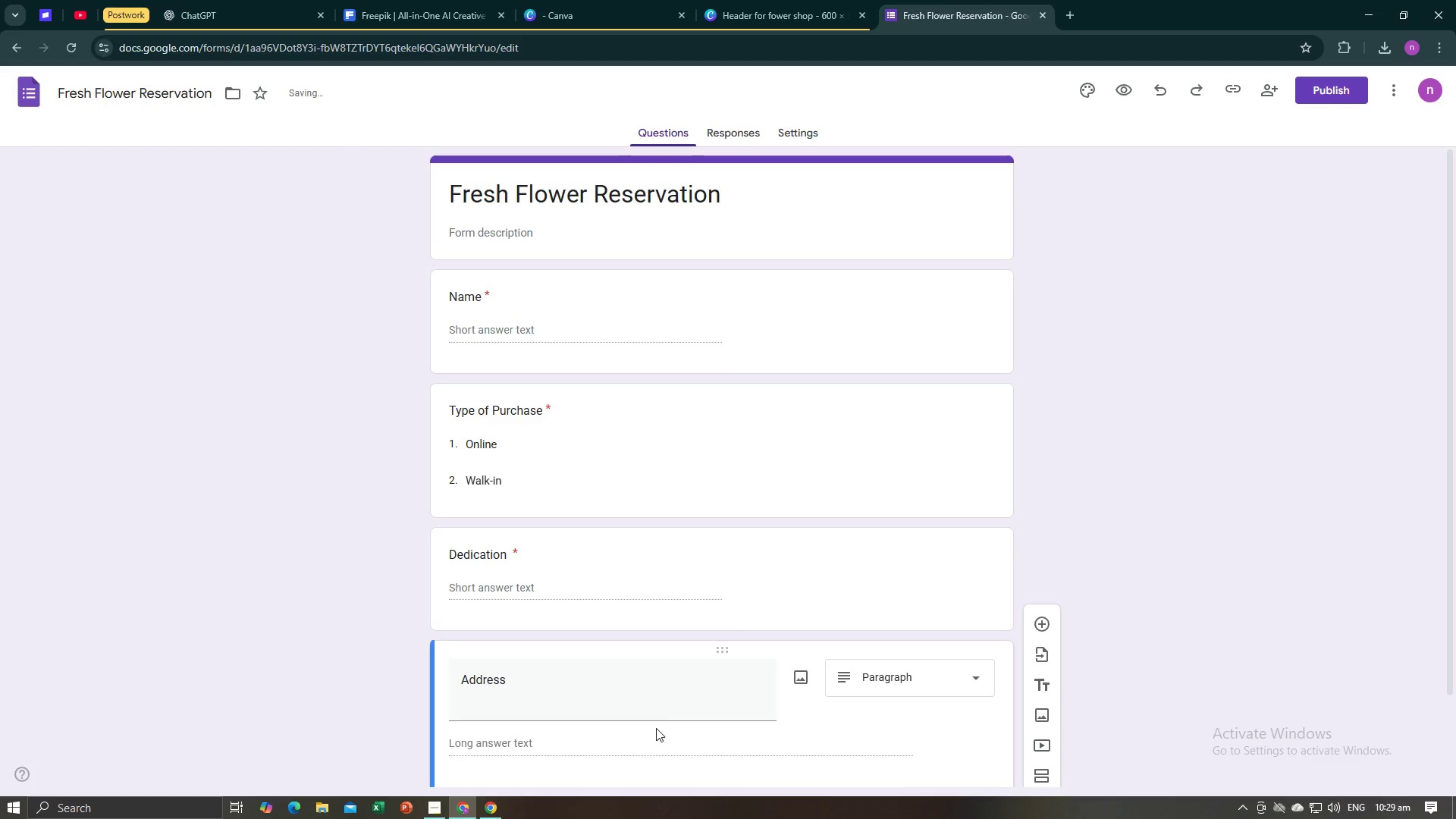 
left_click([649, 712])
 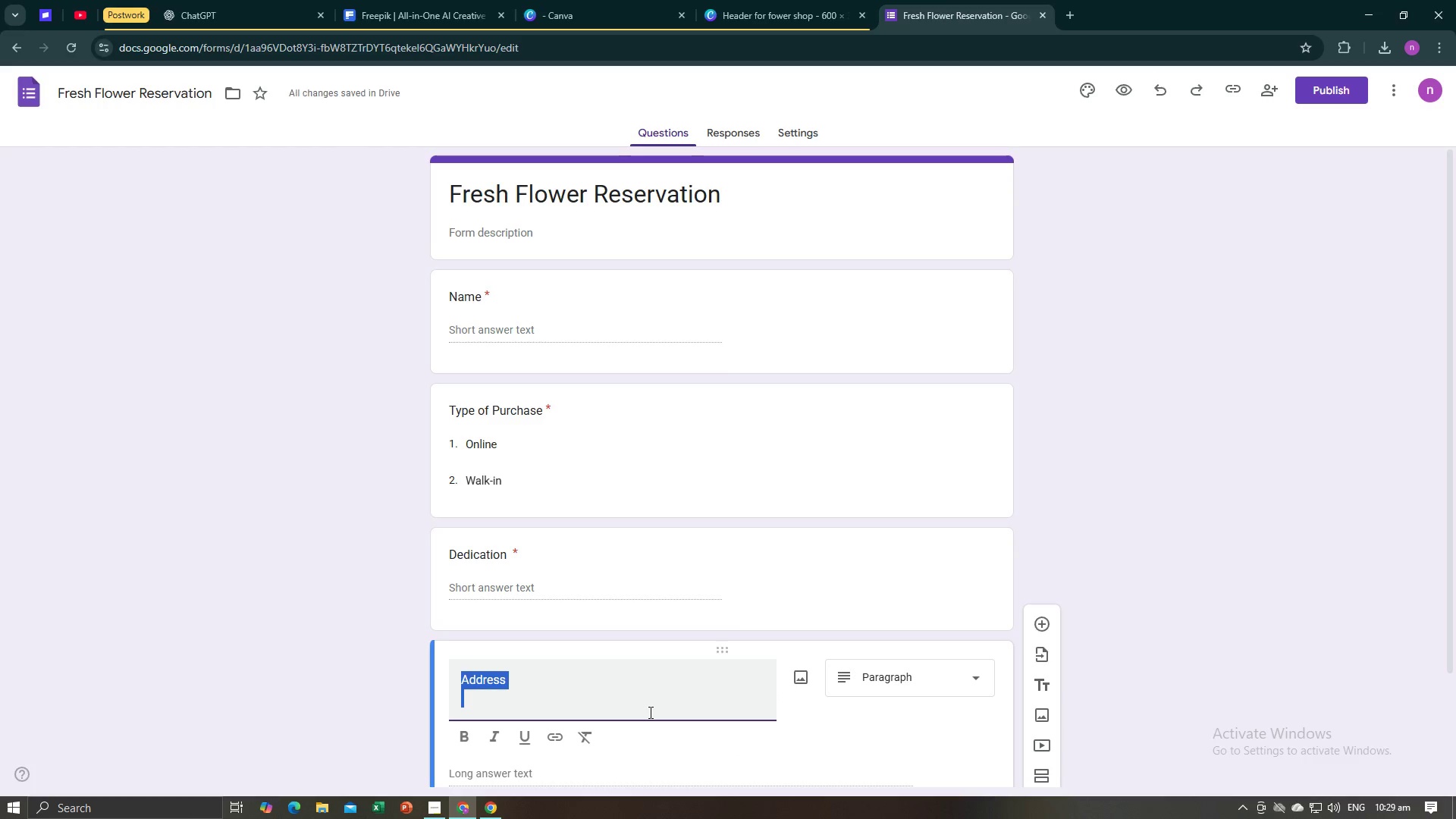 
left_click([649, 712])
 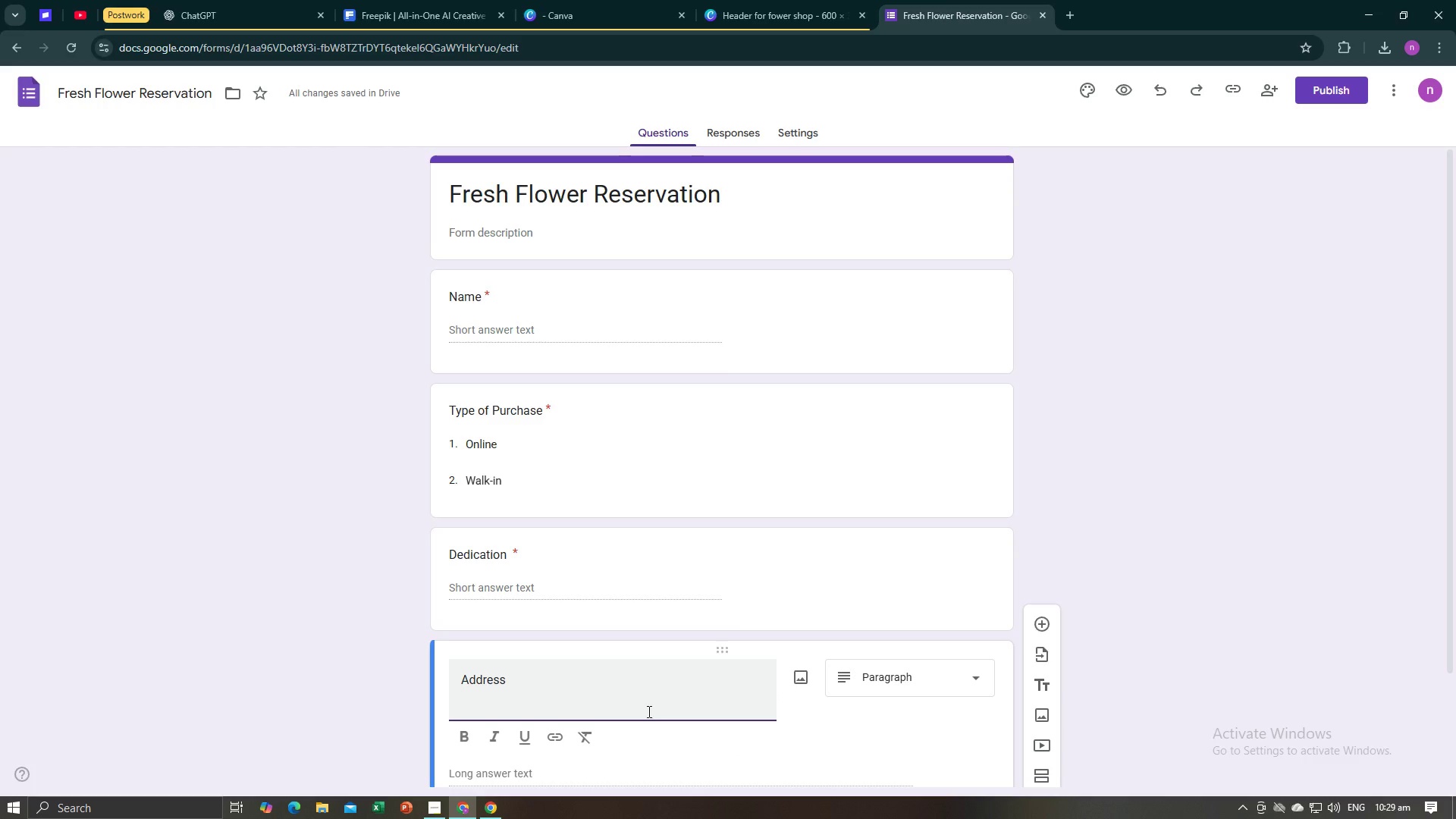 
key(Backspace)
 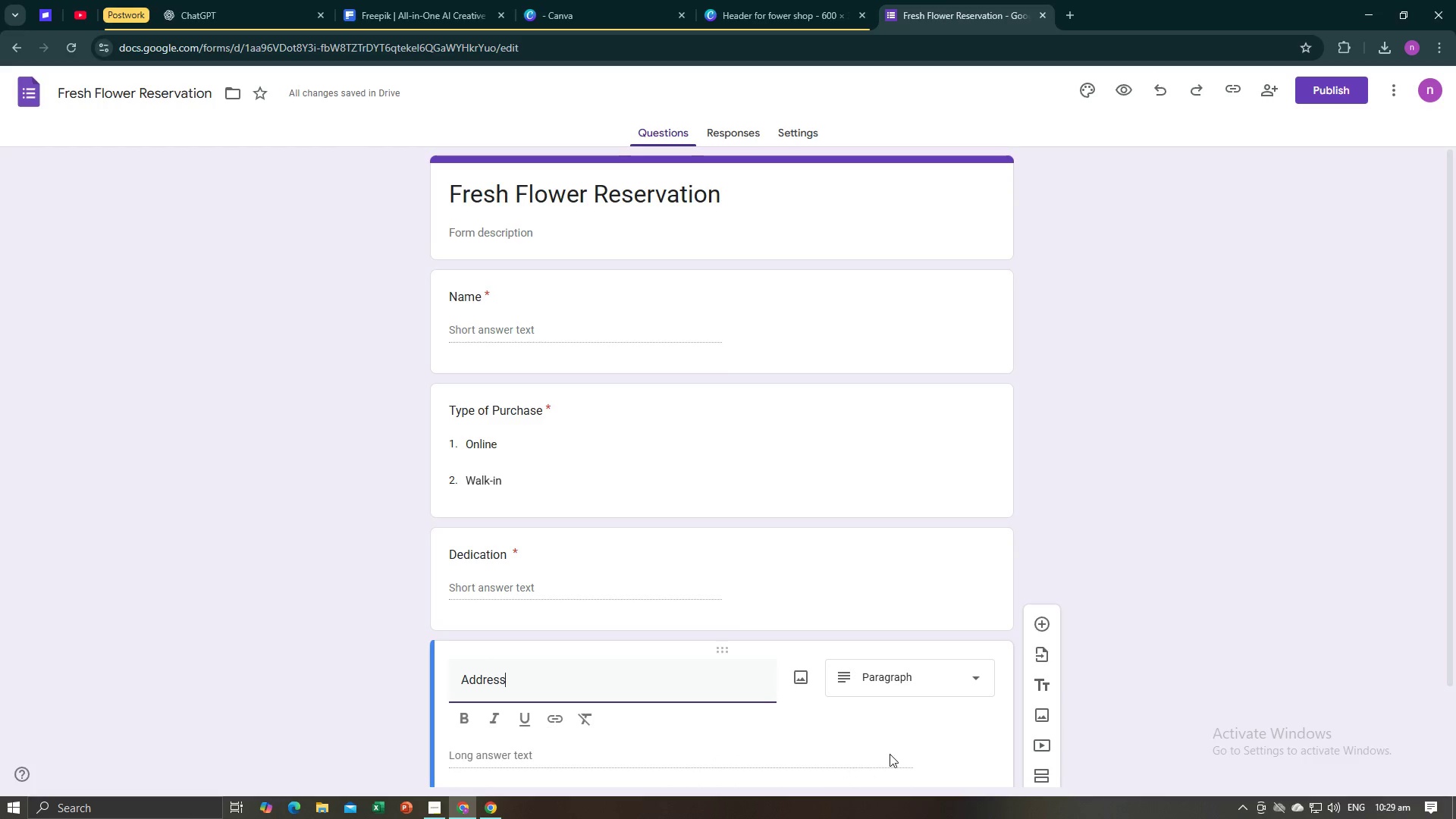 
left_click([892, 752])
 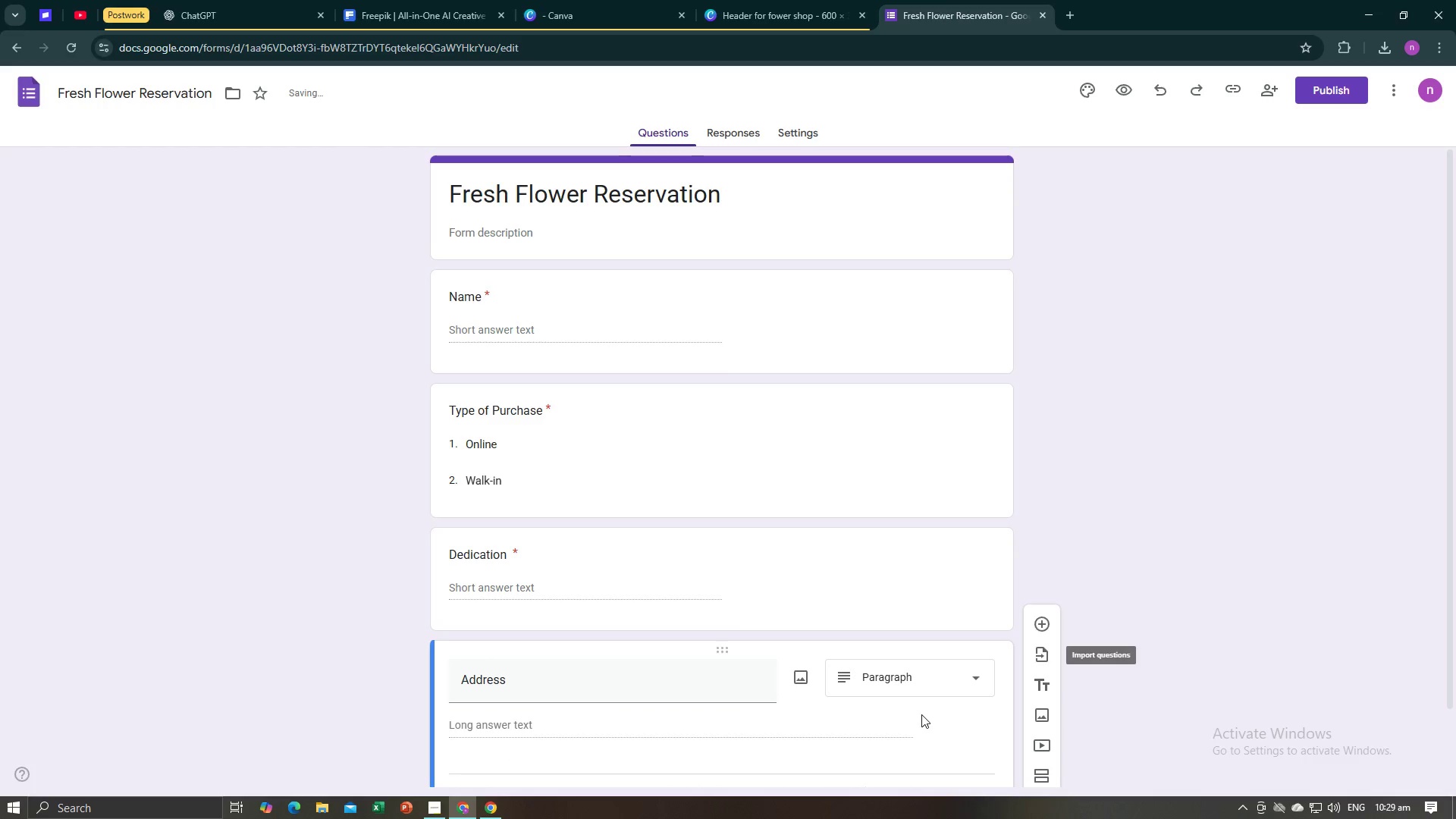 
scroll: coordinate [942, 714], scroll_direction: down, amount: 3.0
 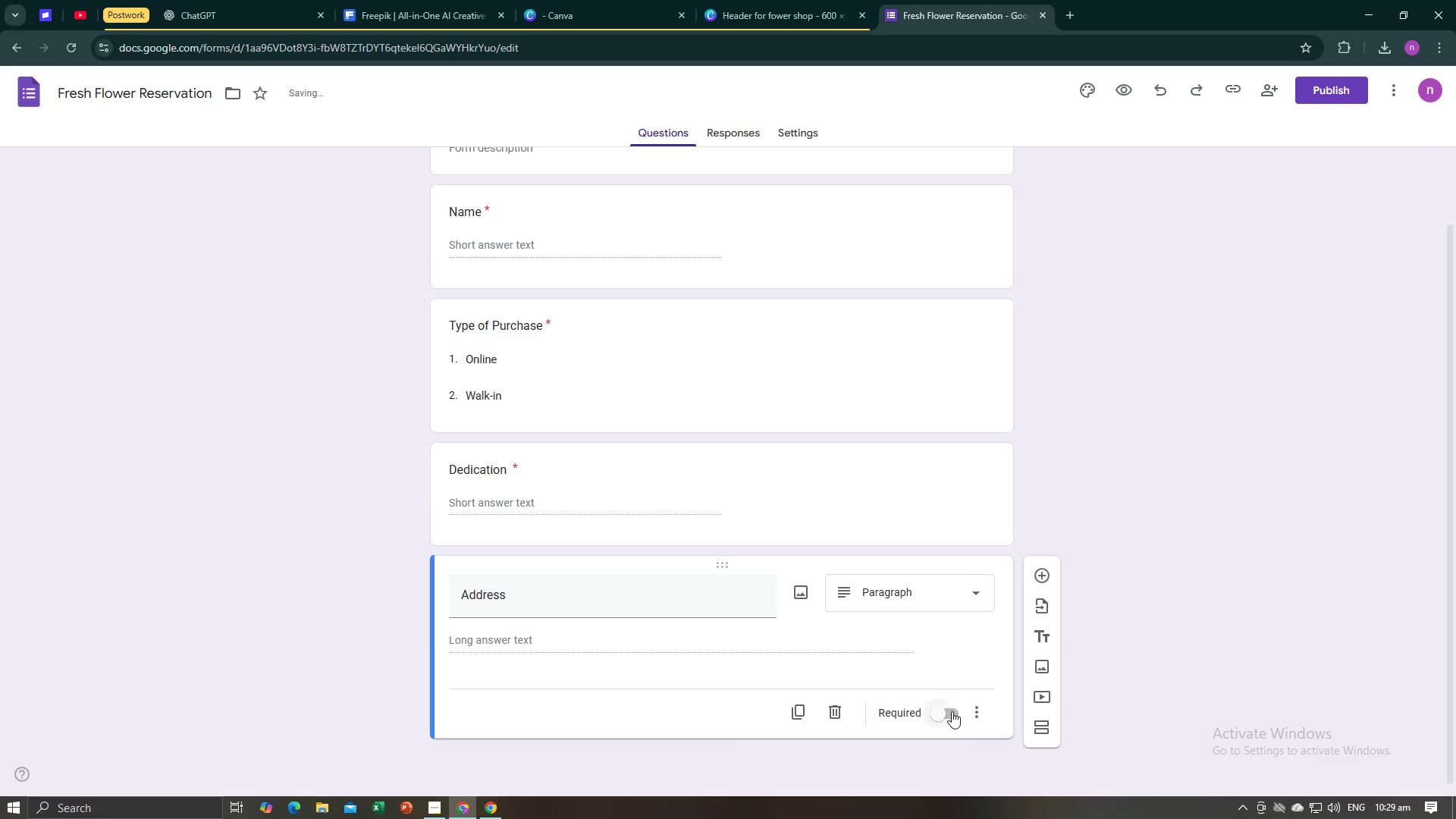 
left_click([950, 714])
 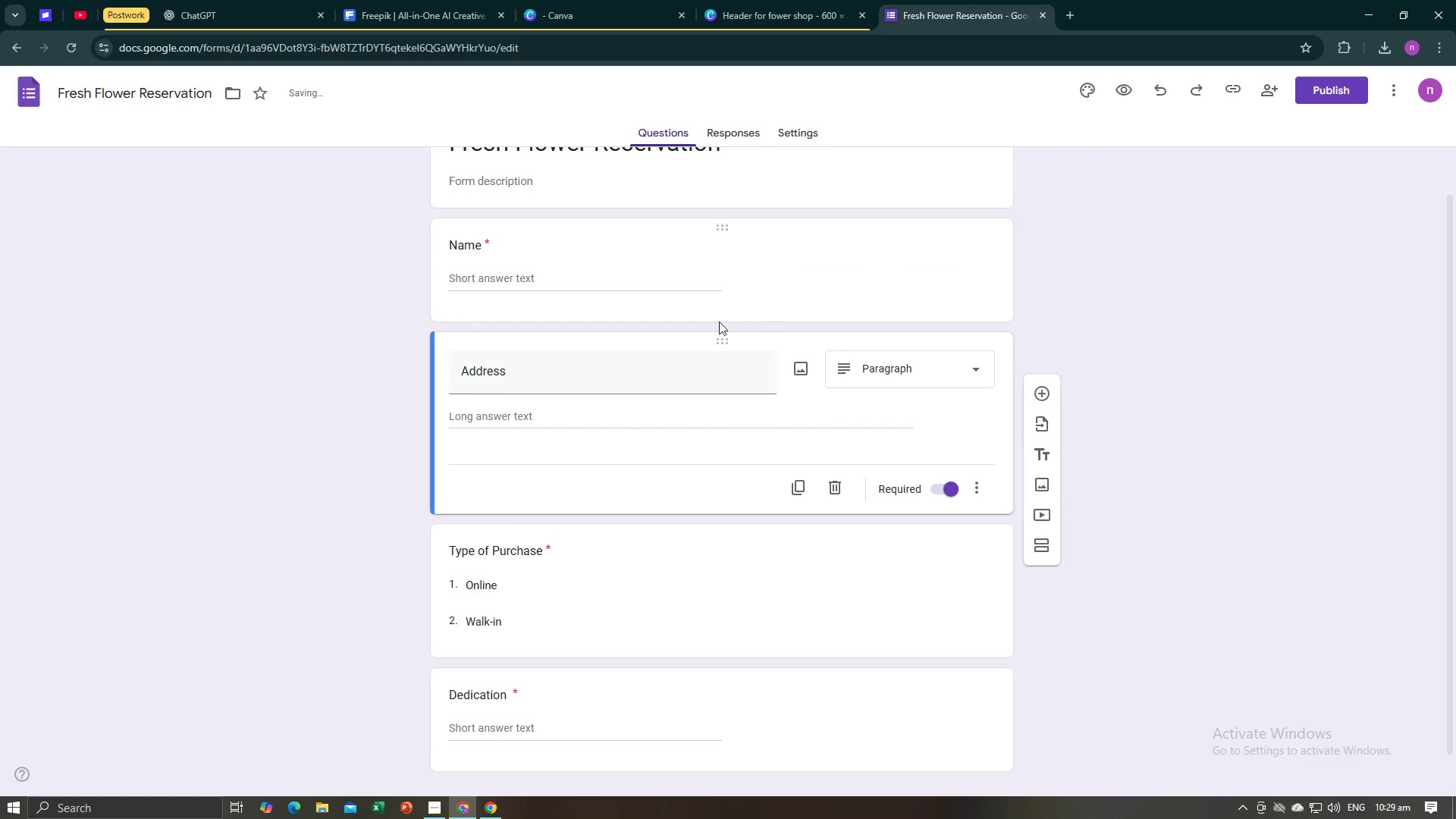 
scroll: coordinate [668, 623], scroll_direction: down, amount: 3.0
 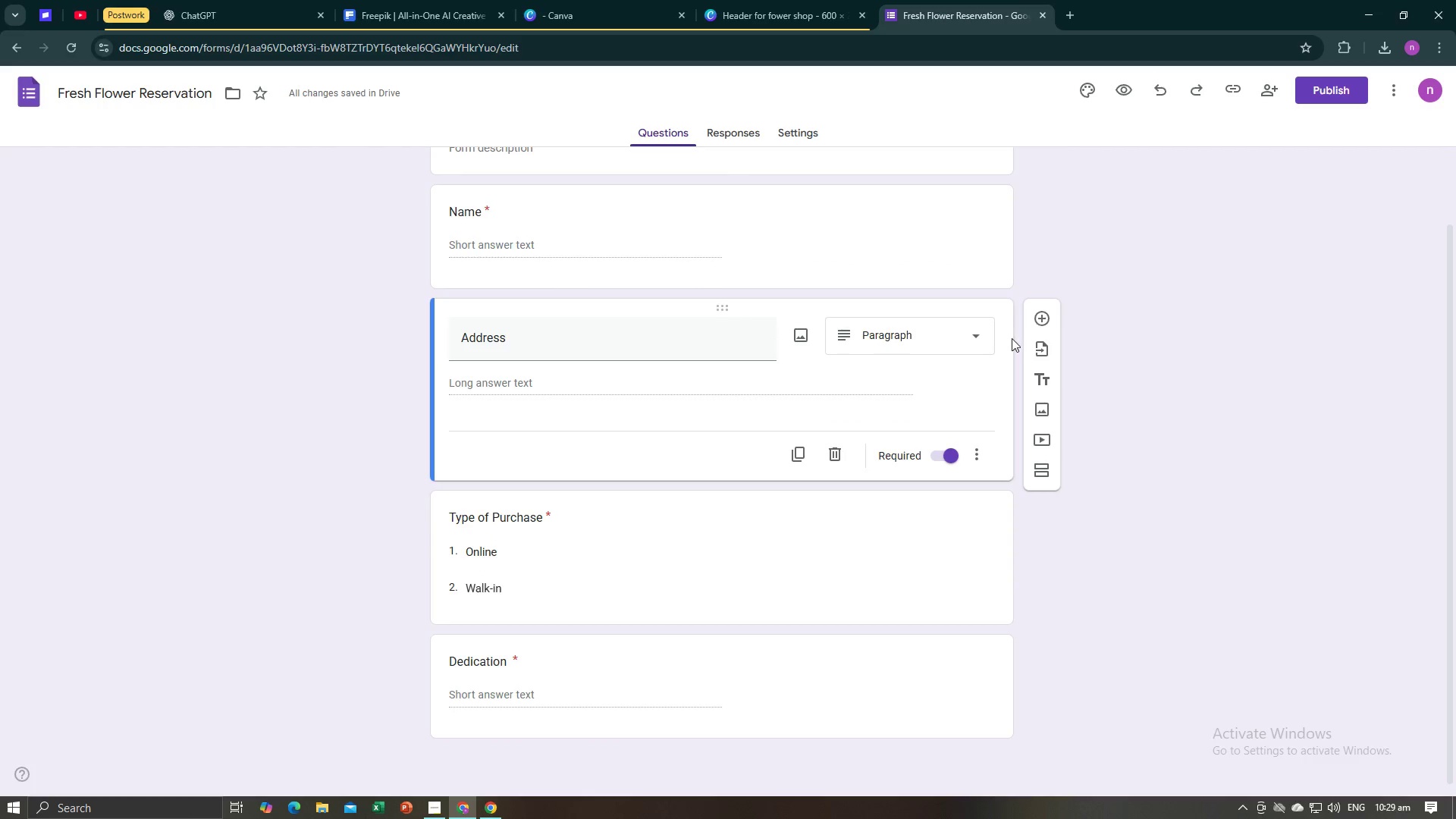 
left_click([1044, 318])
 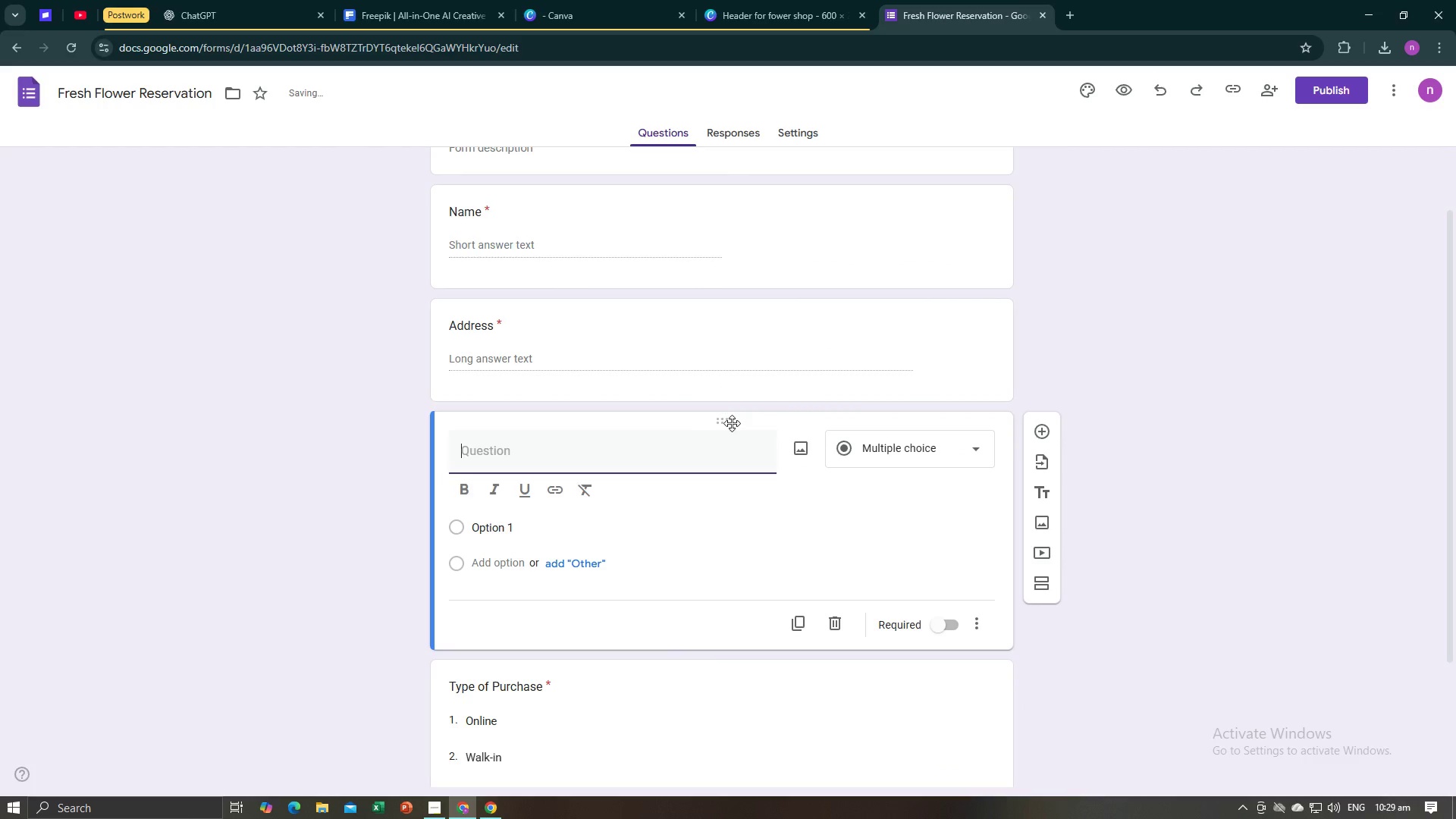 
key(Control+Z)
 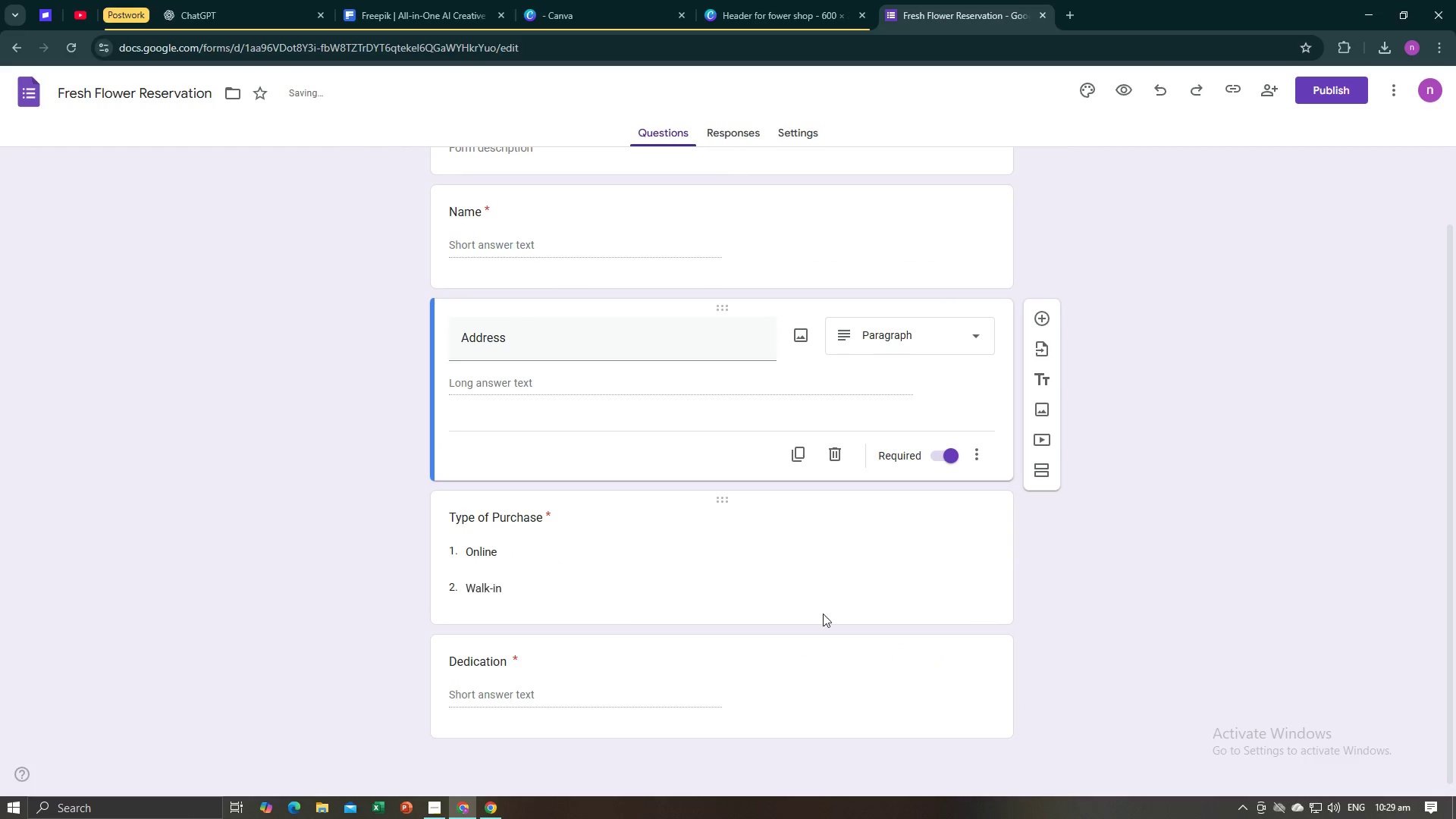 
scroll: coordinate [824, 620], scroll_direction: down, amount: 2.0
 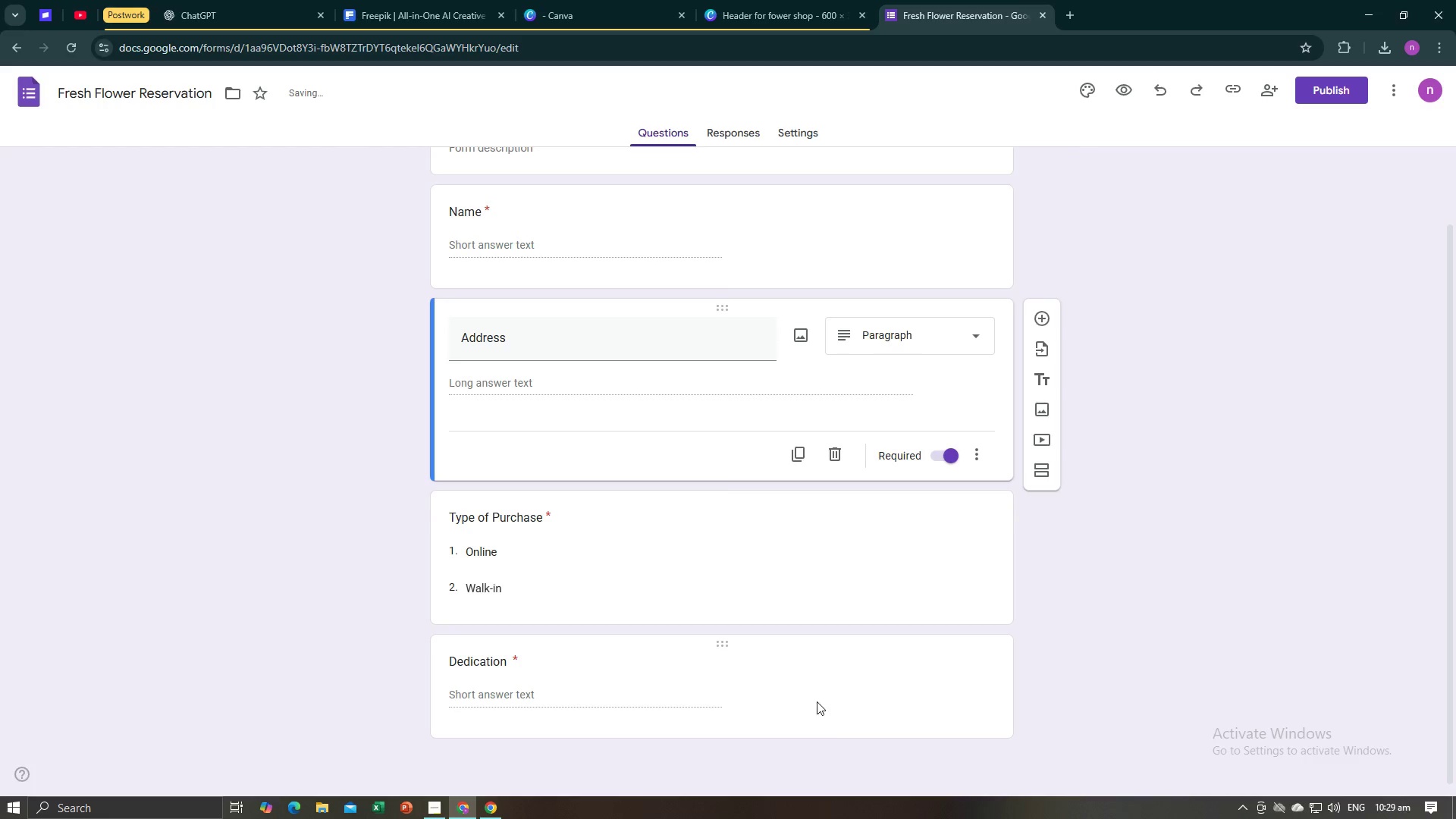 
left_click([846, 710])
 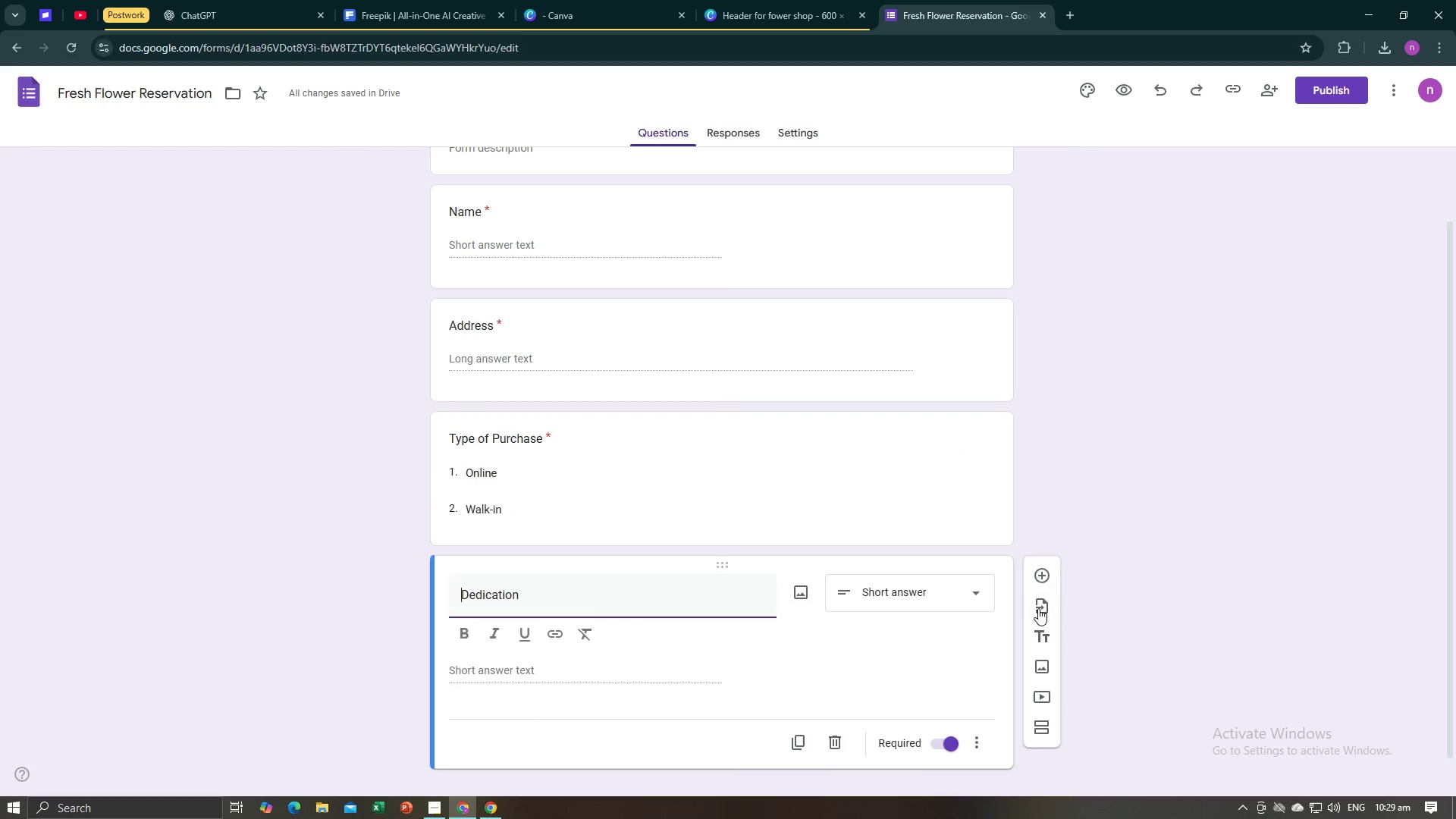 
left_click([1050, 582])
 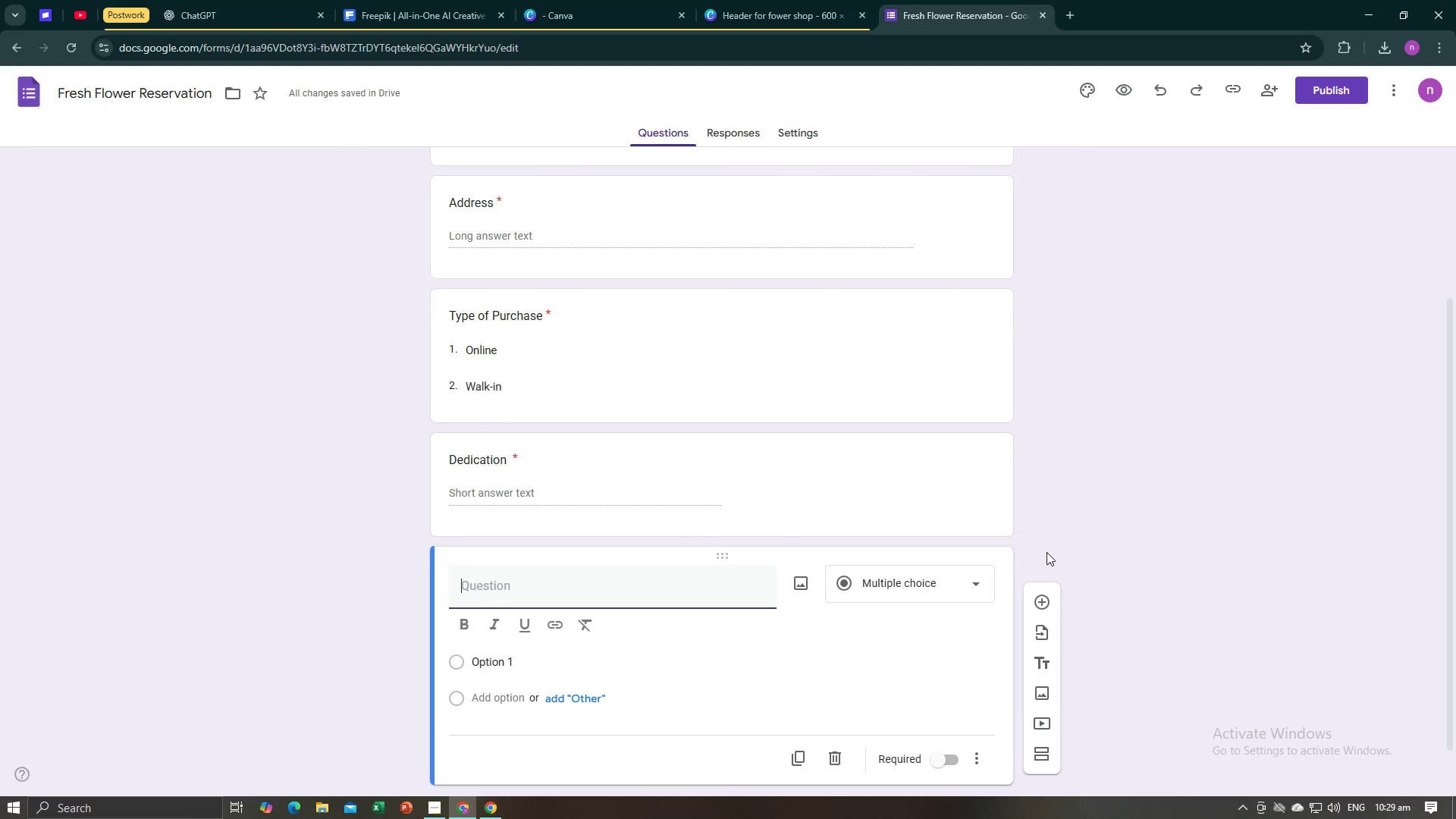 
wait(9.12)
 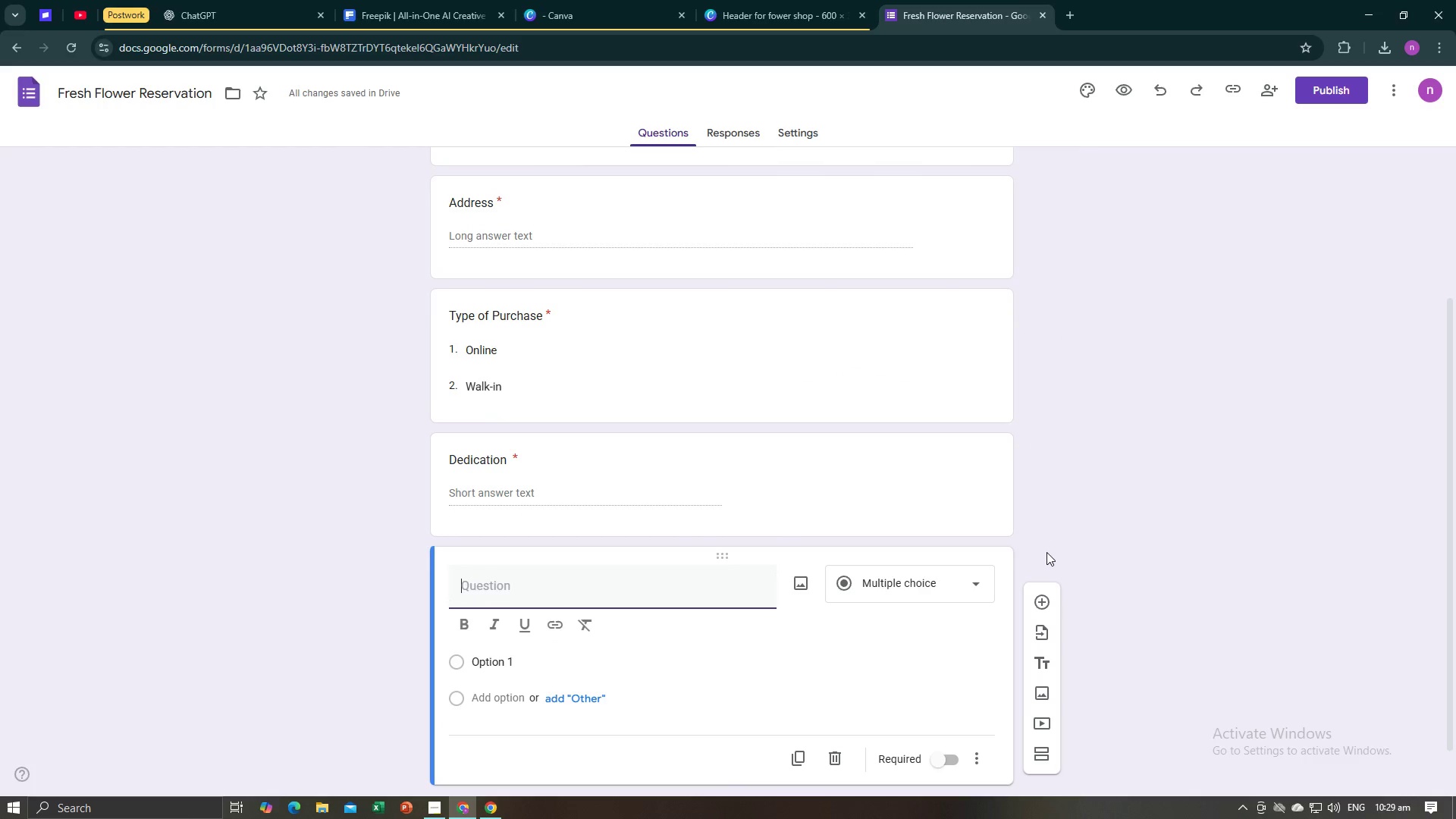 
scroll: coordinate [950, 689], scroll_direction: down, amount: 2.0
 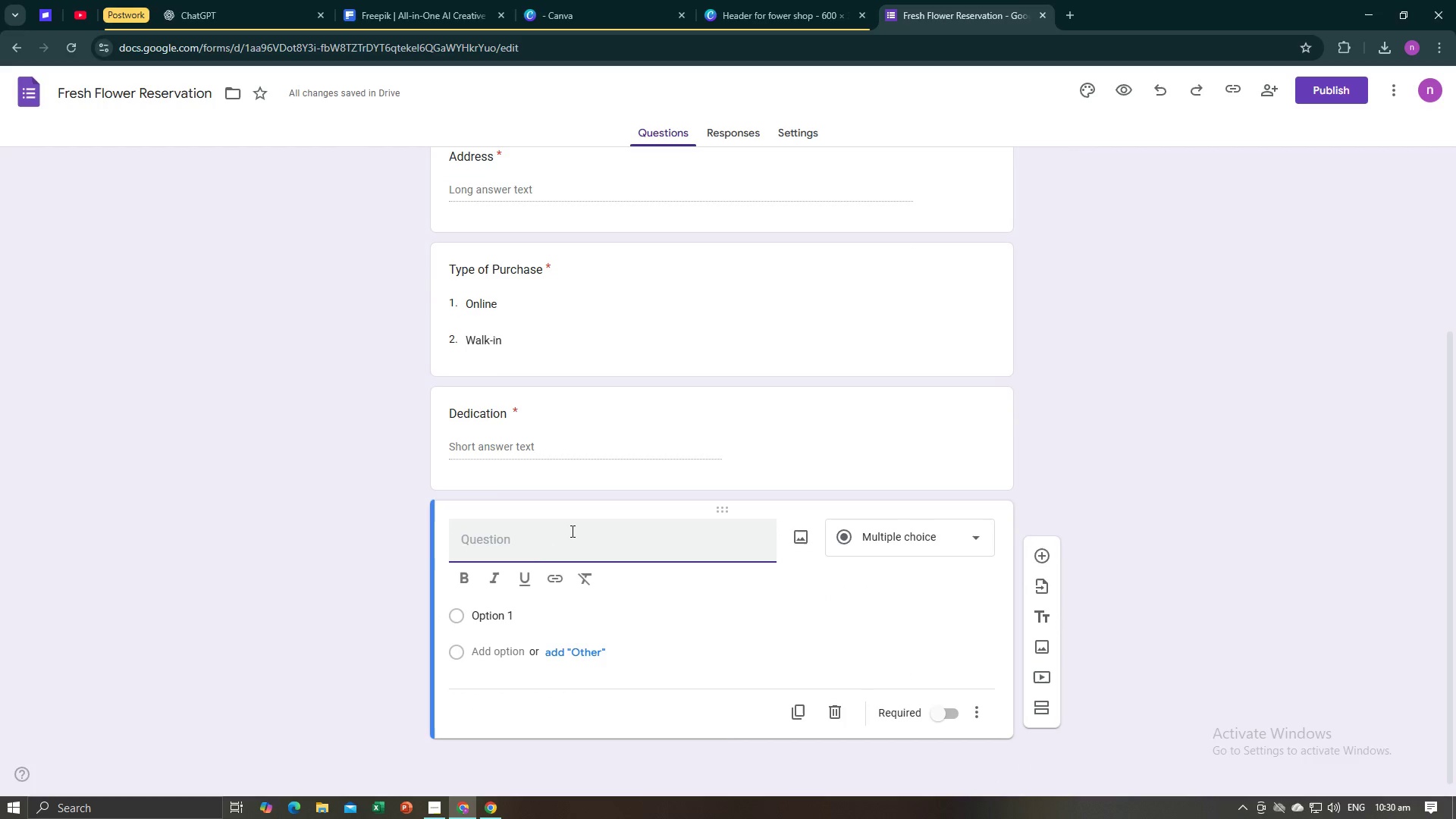 
type(Date to Deli)
key(Backspace)
key(Backspace)
key(Backspace)
type(Deliever)
 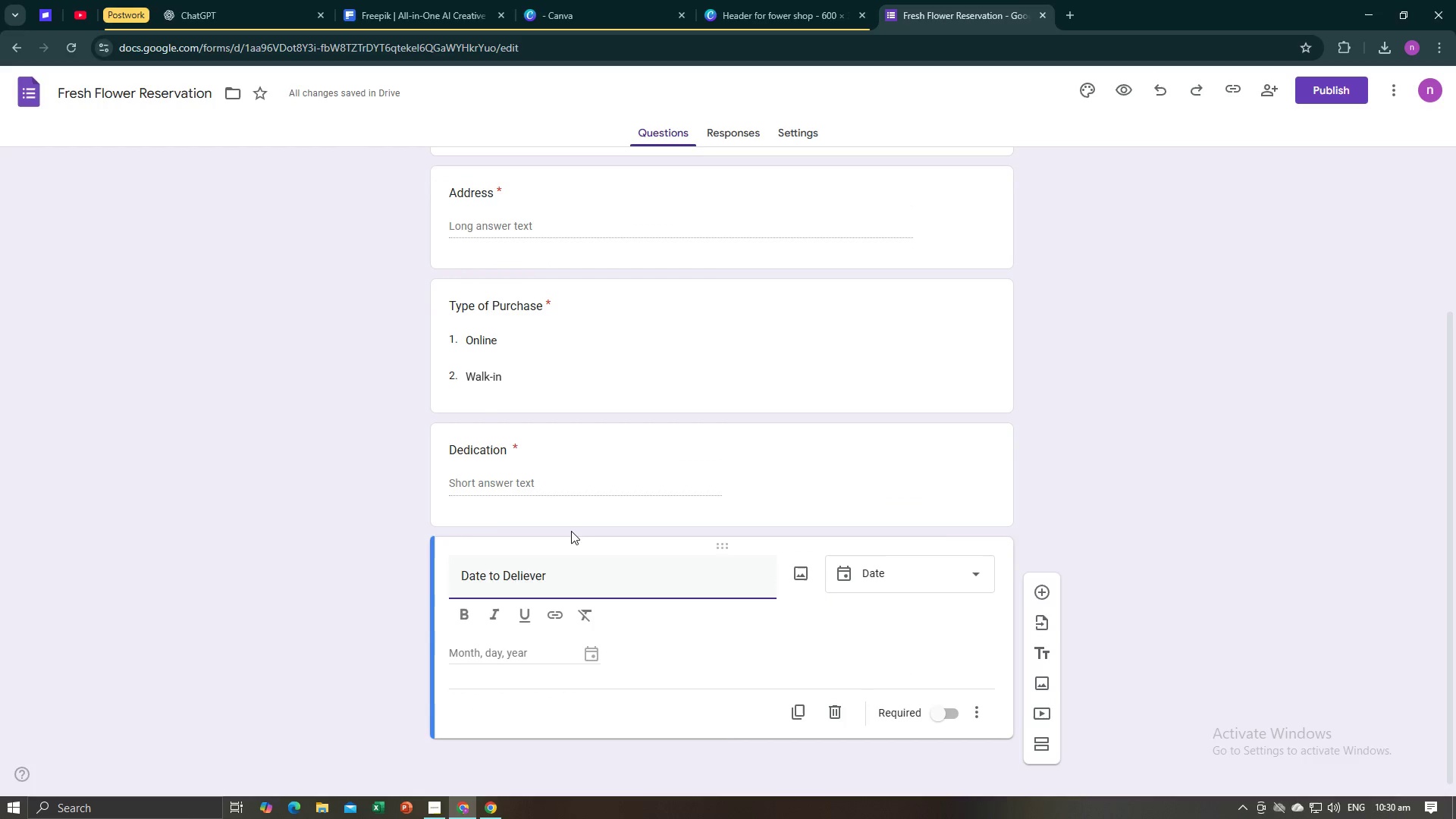 
left_click([528, 577])
 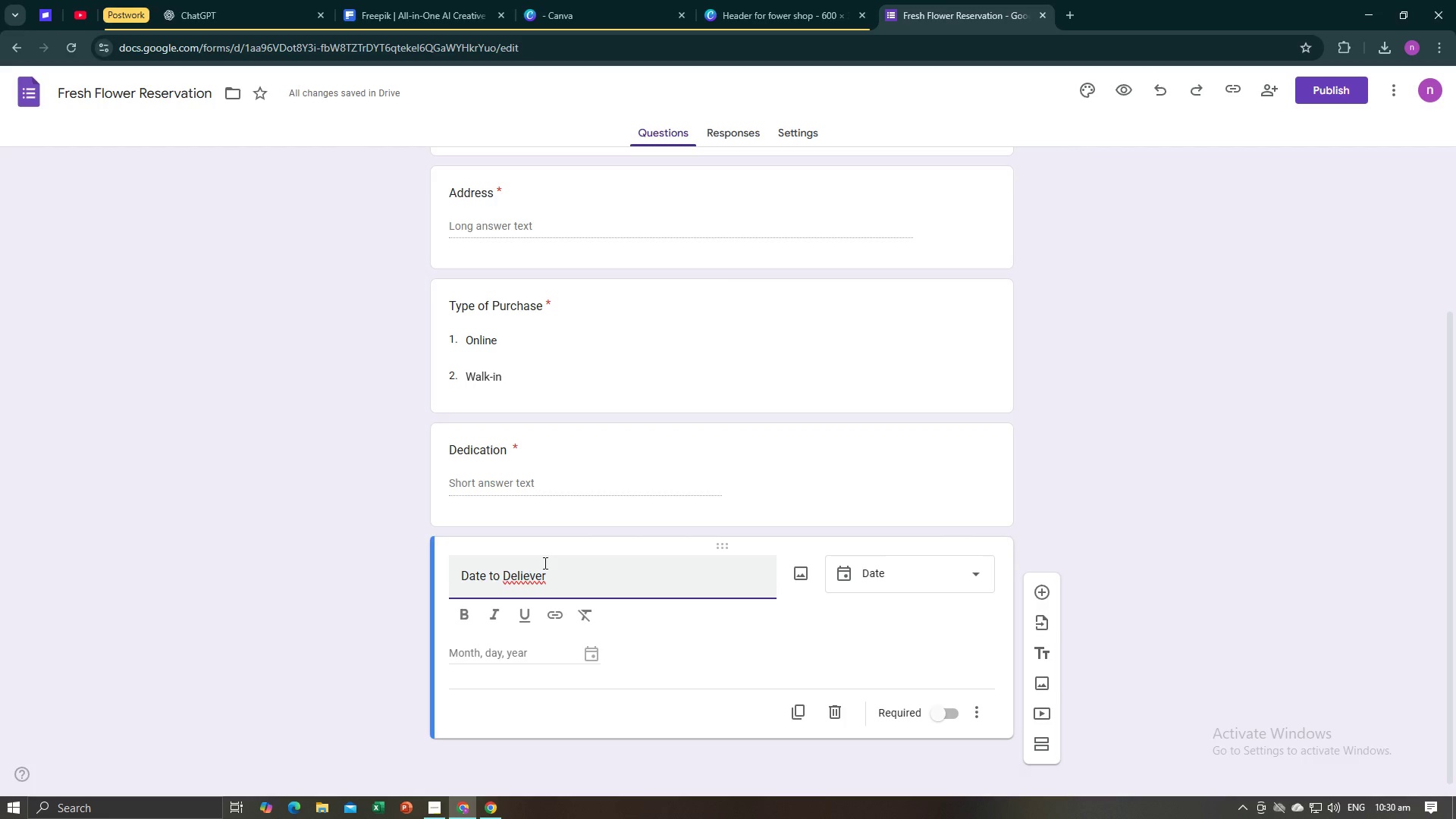 
key(Backspace)
 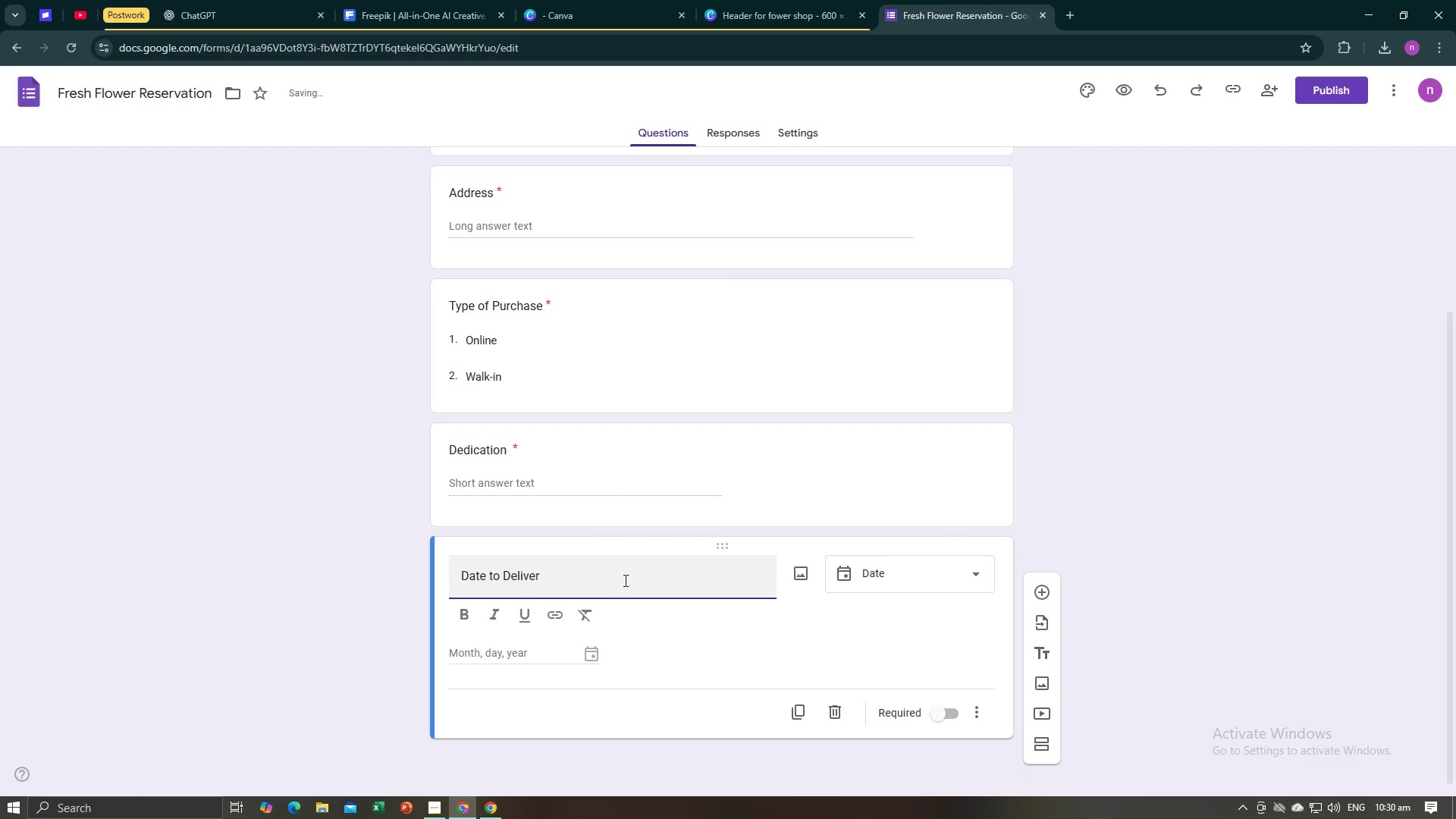 
left_click([624, 580])
 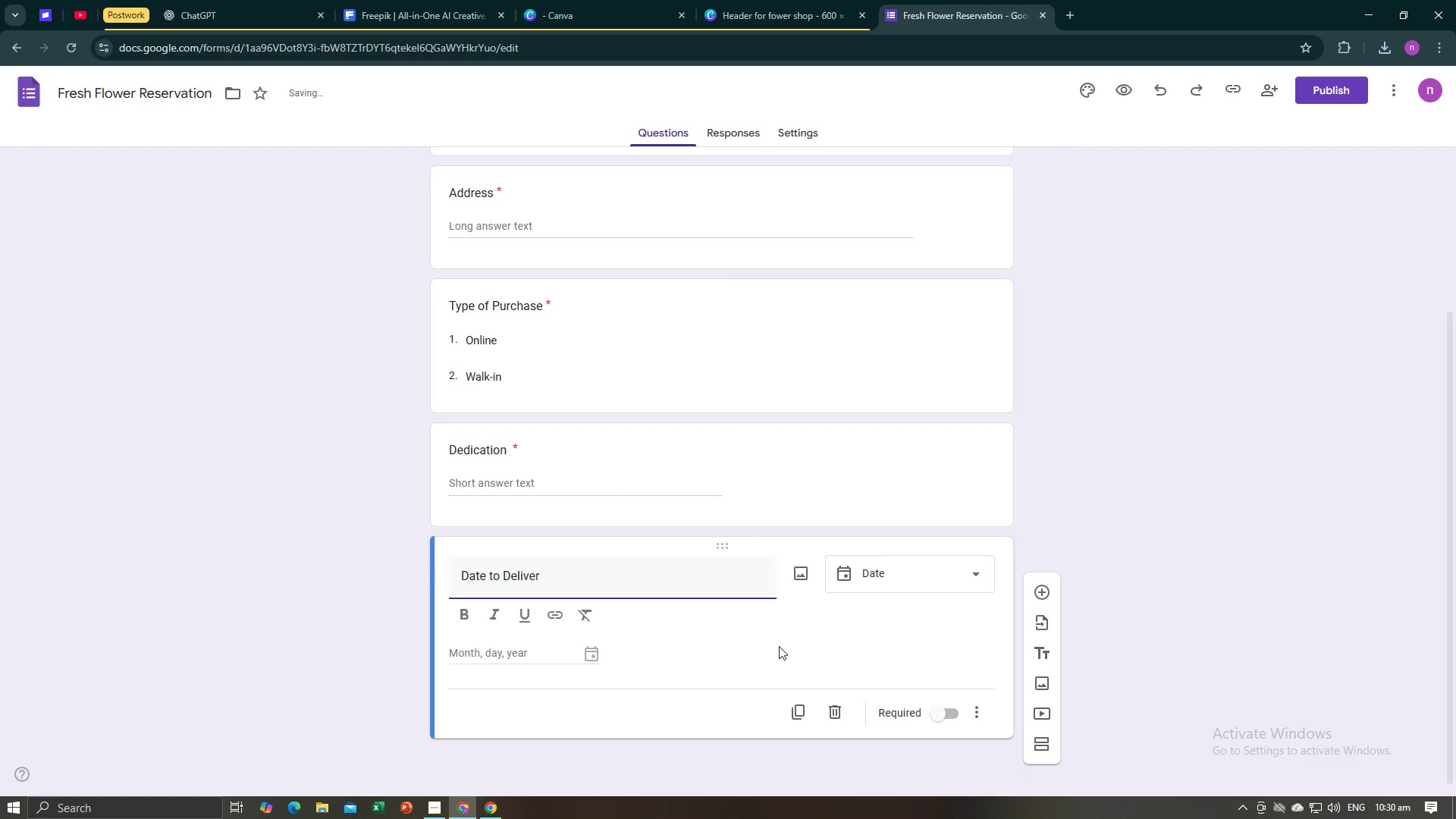 
left_click([783, 654])
 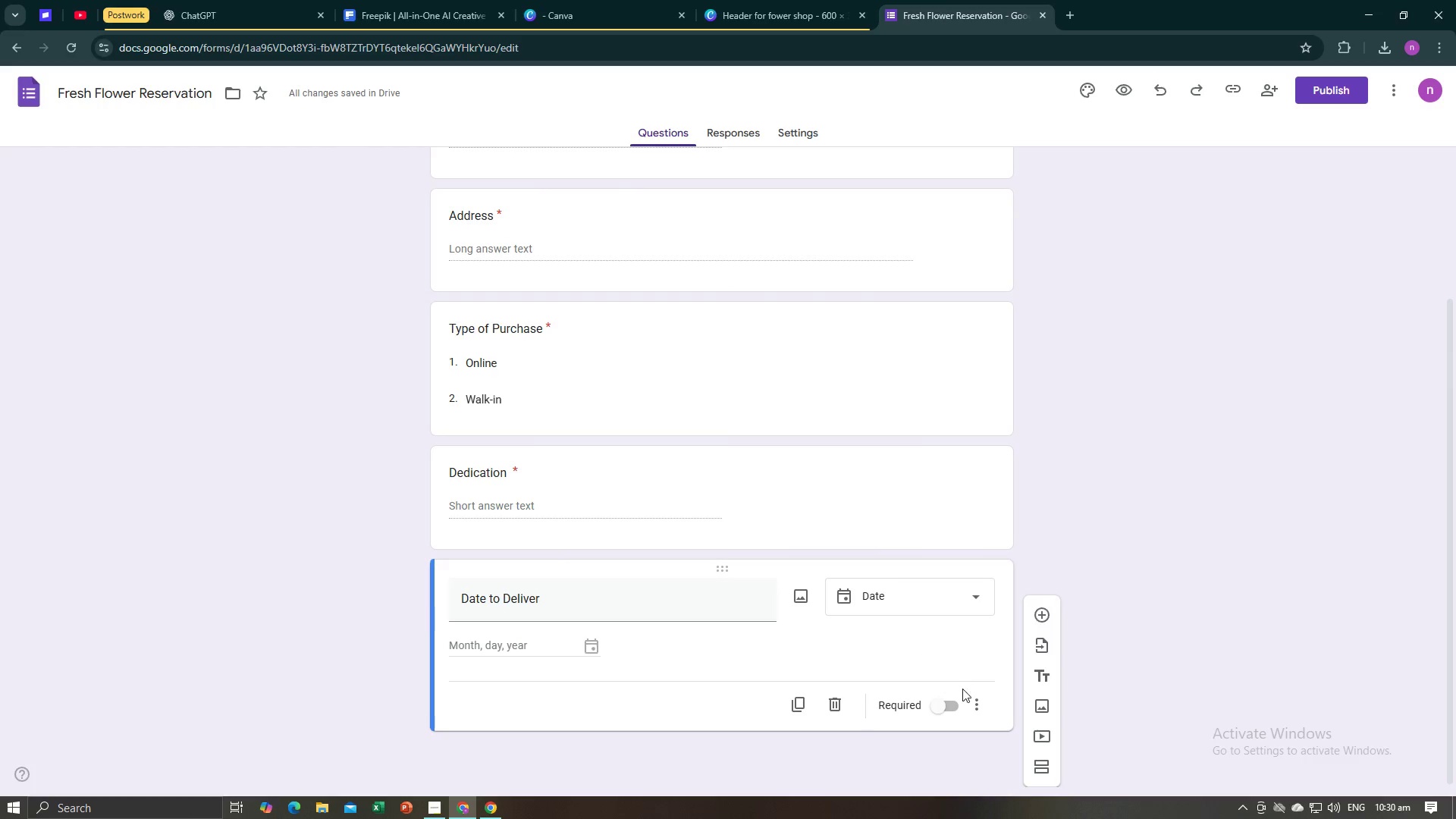 
left_click([949, 708])
 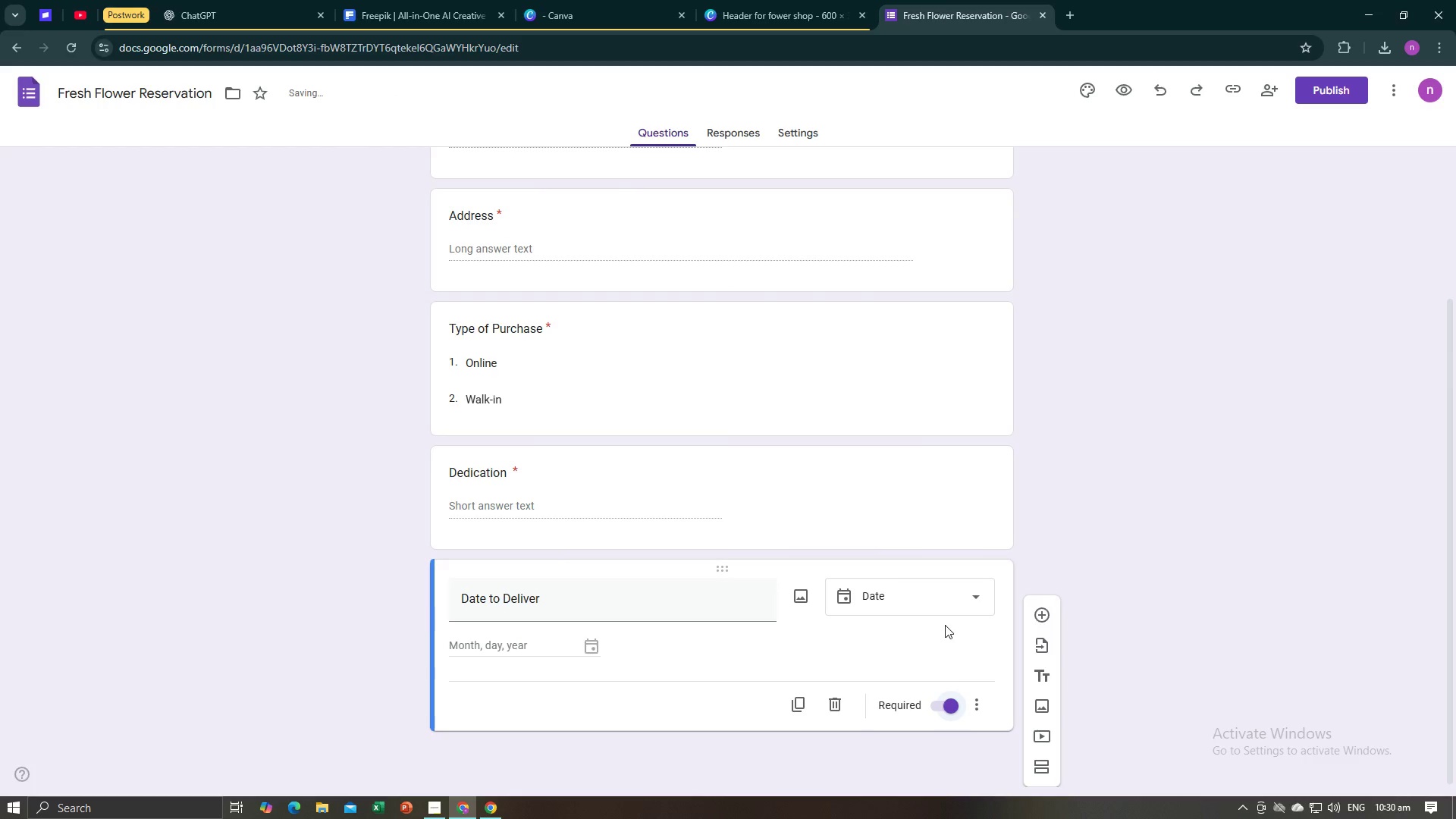 
scroll: coordinate [835, 572], scroll_direction: down, amount: 6.0
 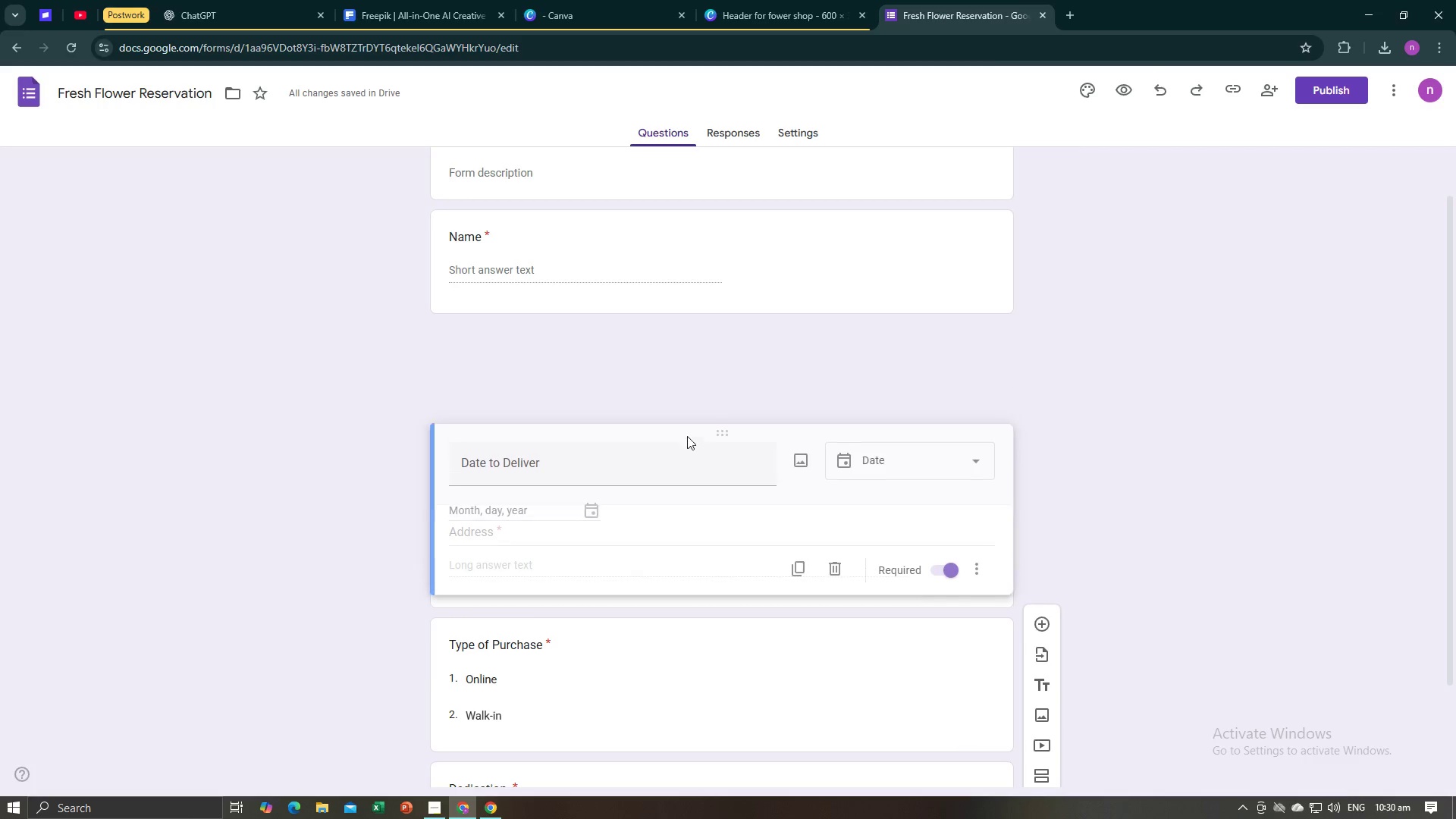 
left_click([1089, 459])
 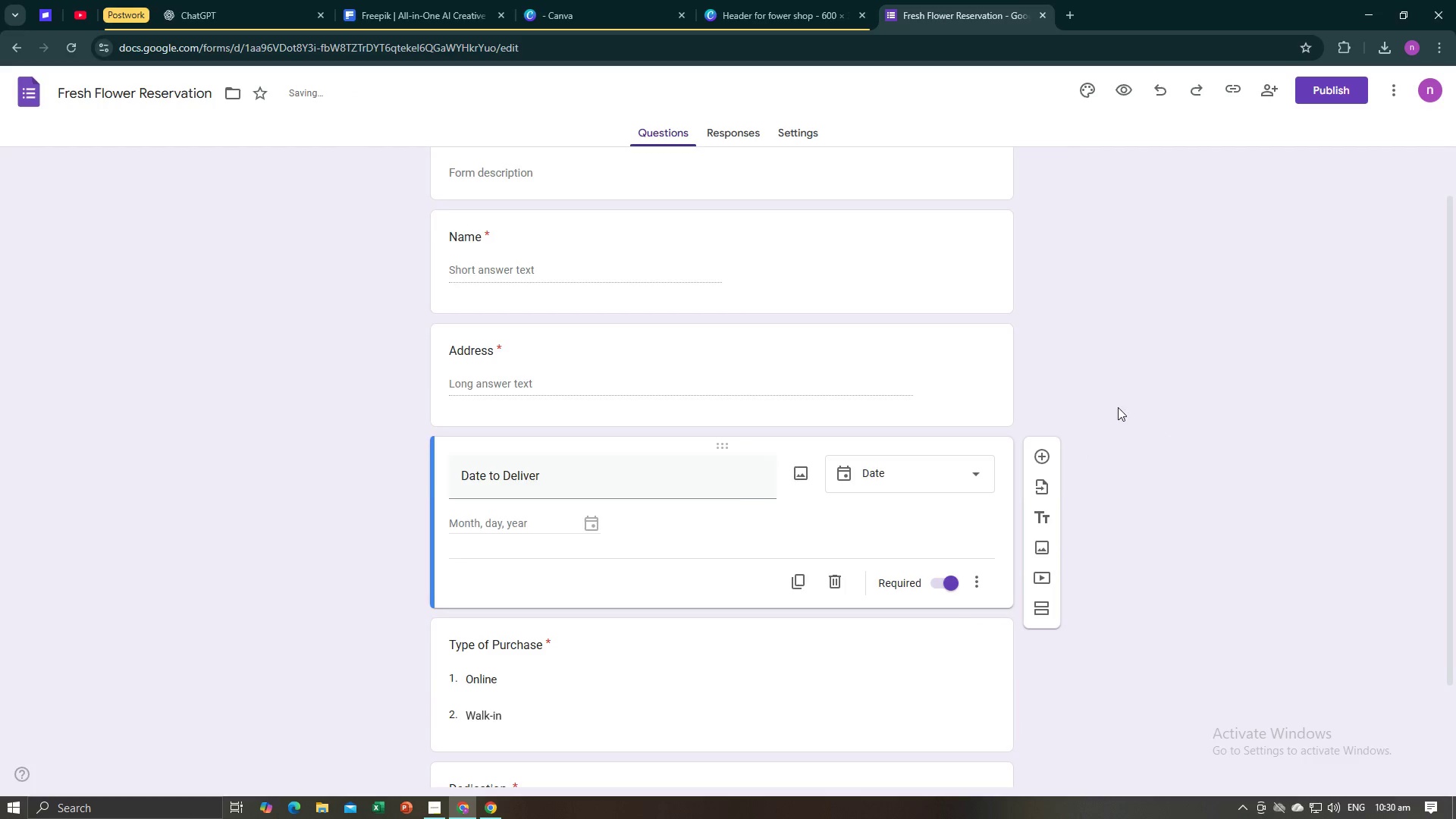 
scroll: coordinate [1091, 372], scroll_direction: up, amount: 6.0
 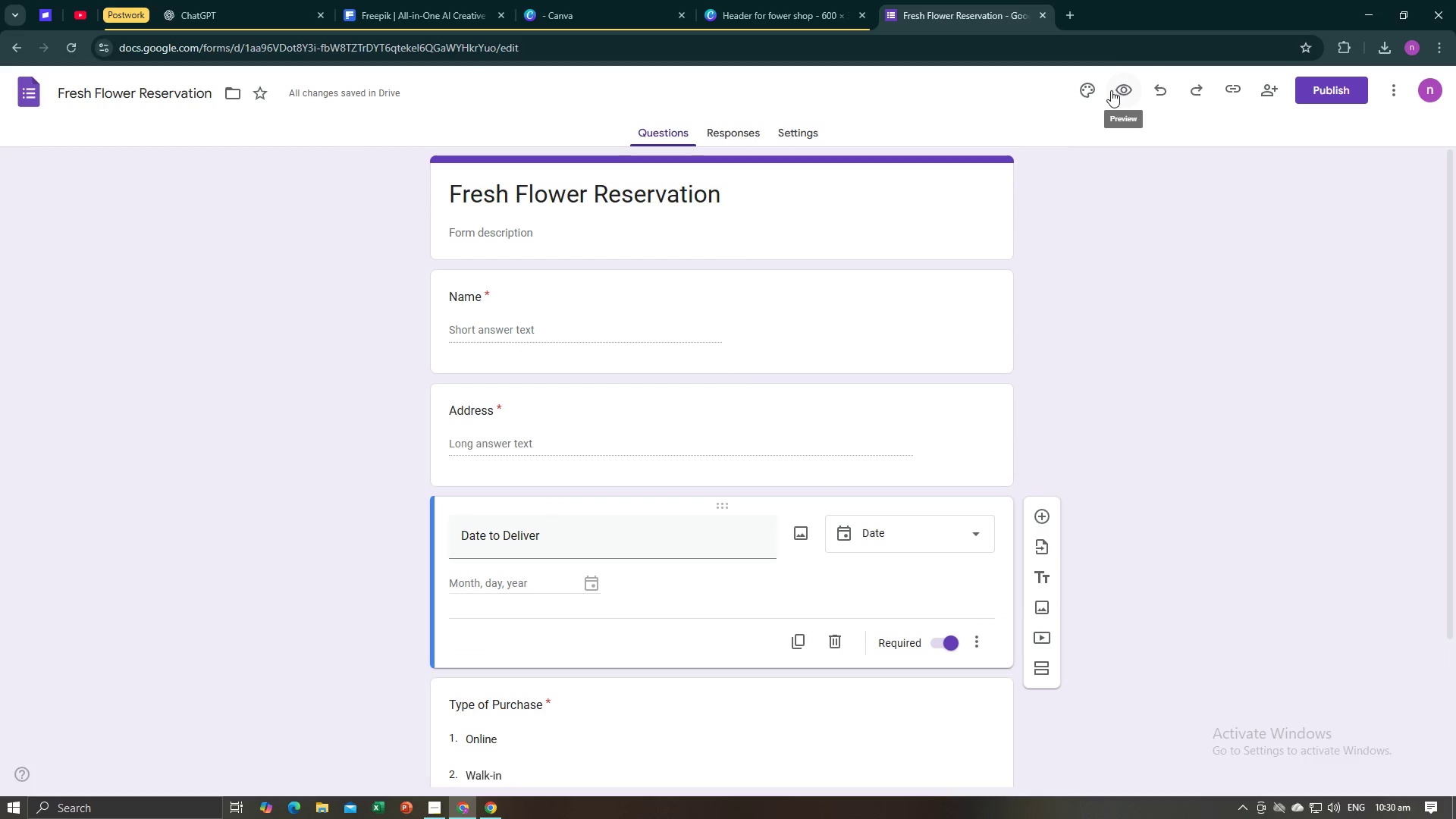 
left_click([1101, 89])
 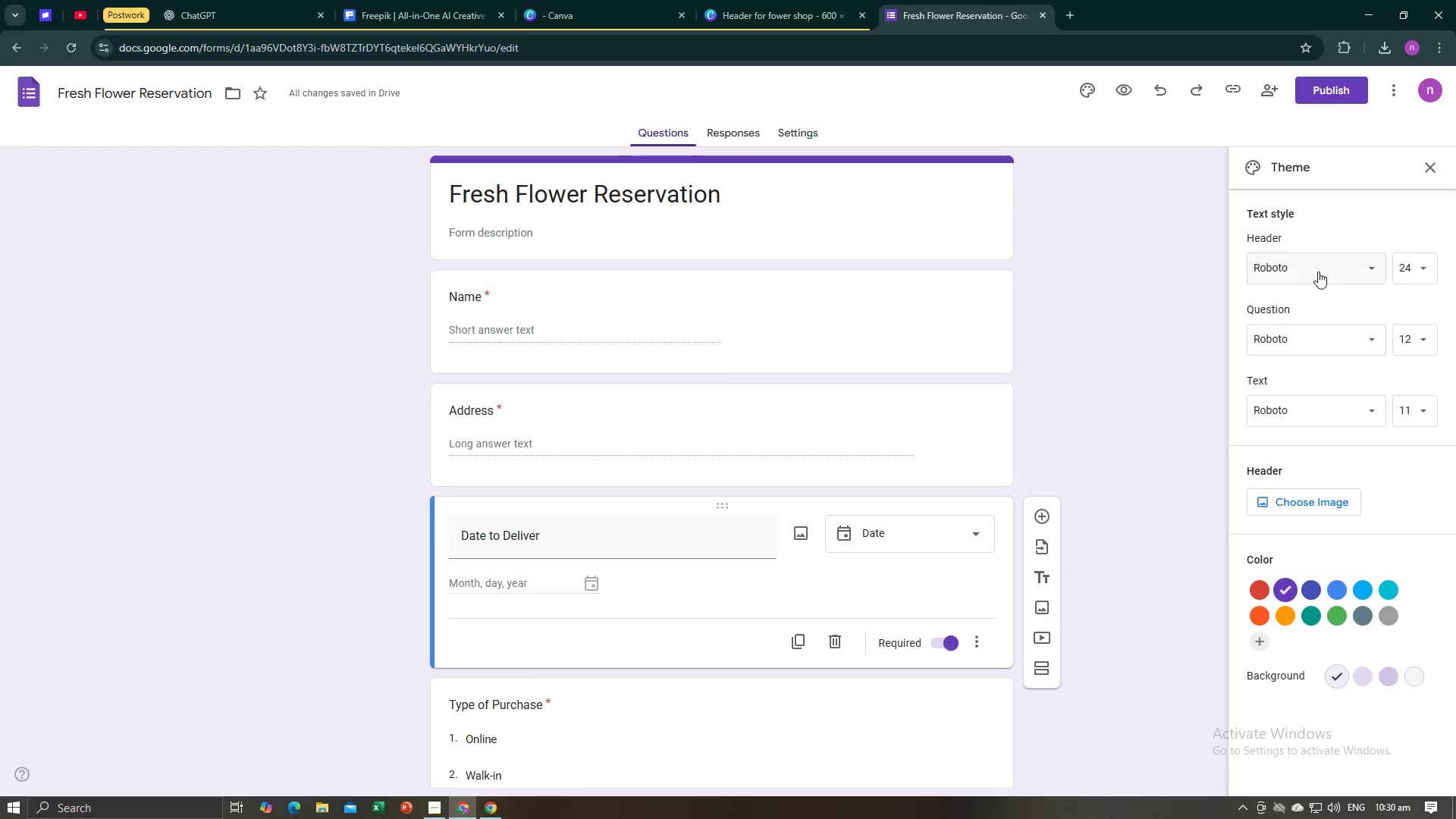 
left_click([1334, 269])
 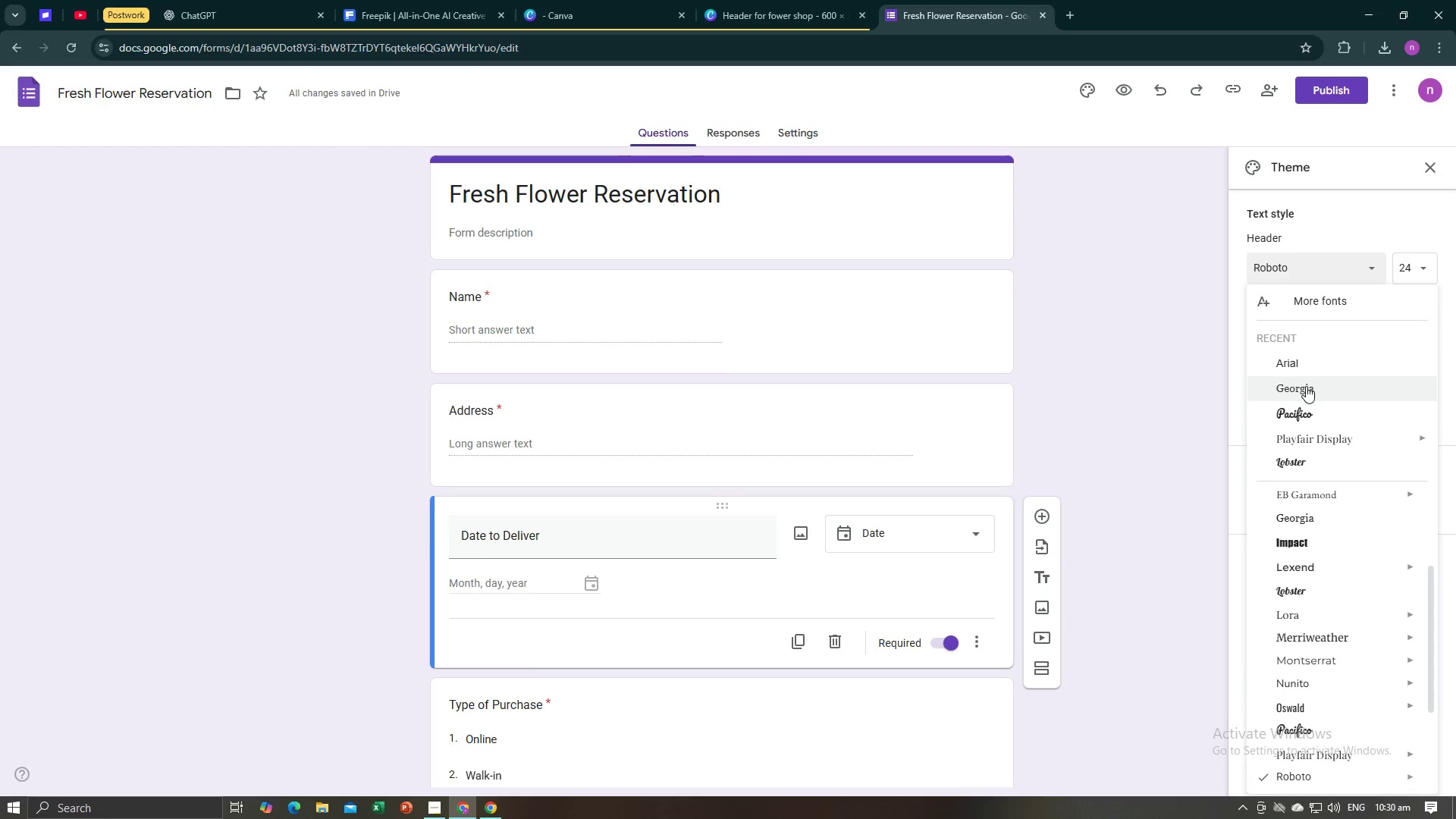 
left_click([1306, 386])
 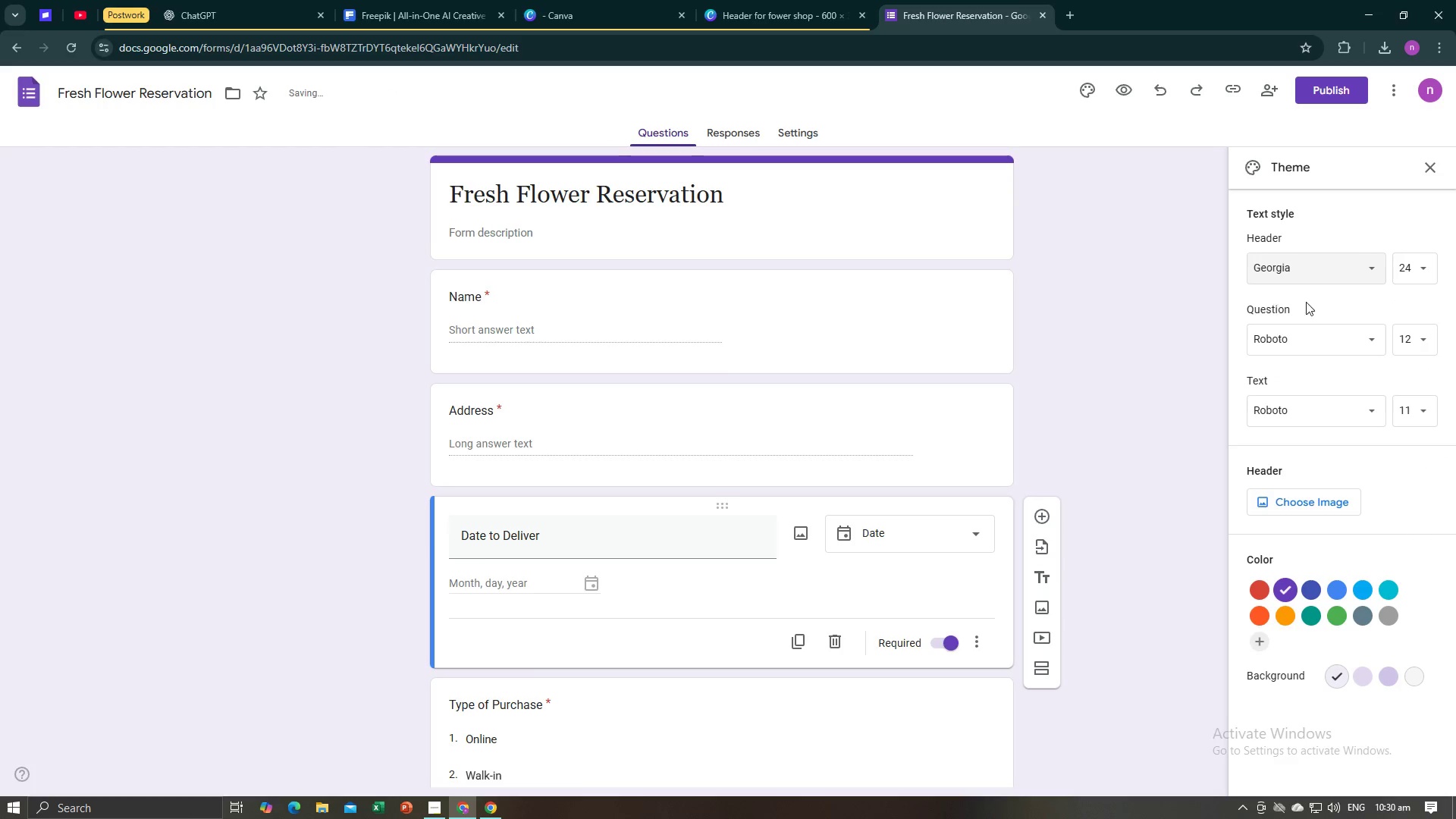 
left_click([1326, 337])
 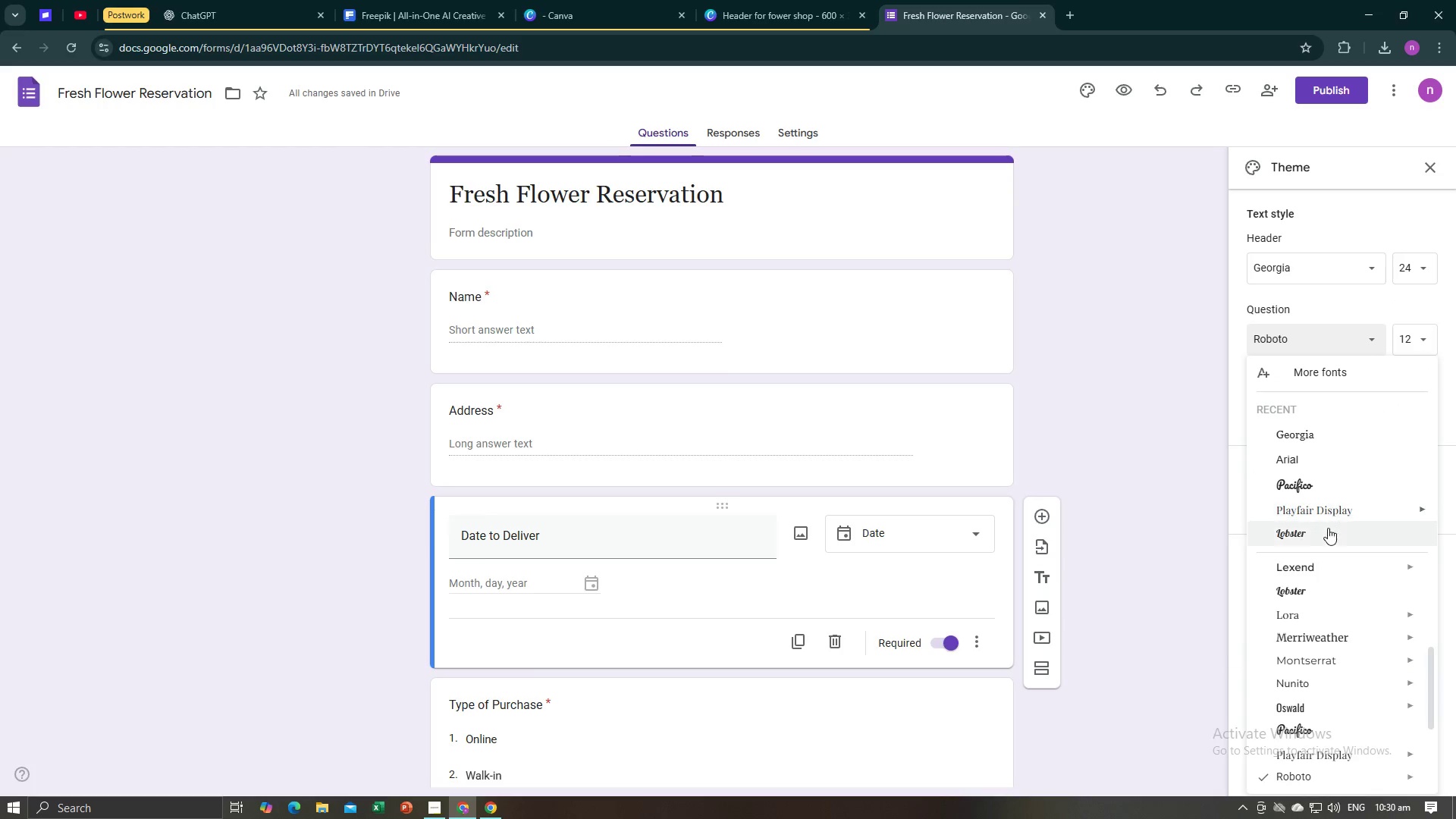 
left_click([1325, 529])
 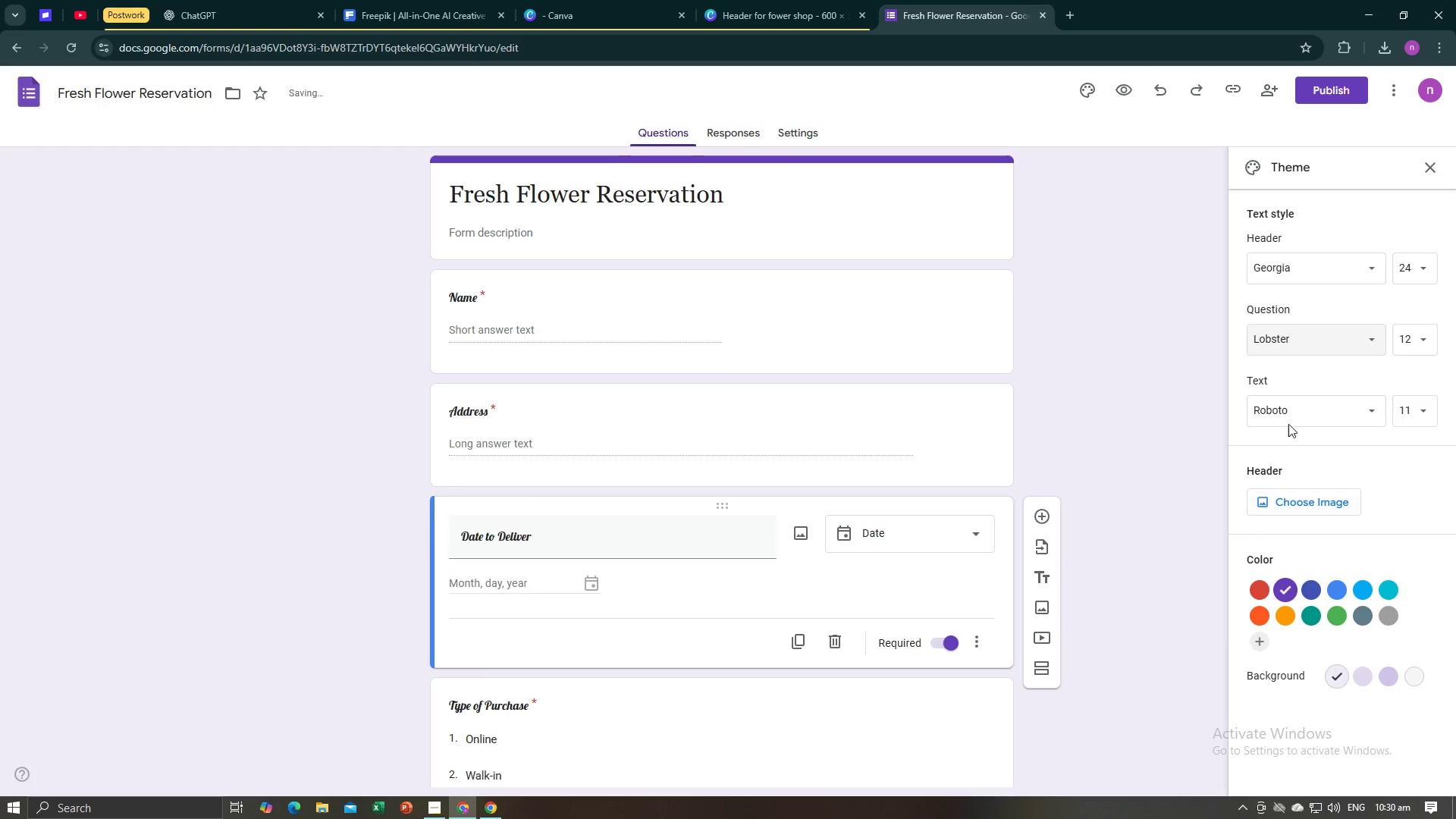 
left_click([1335, 412])
 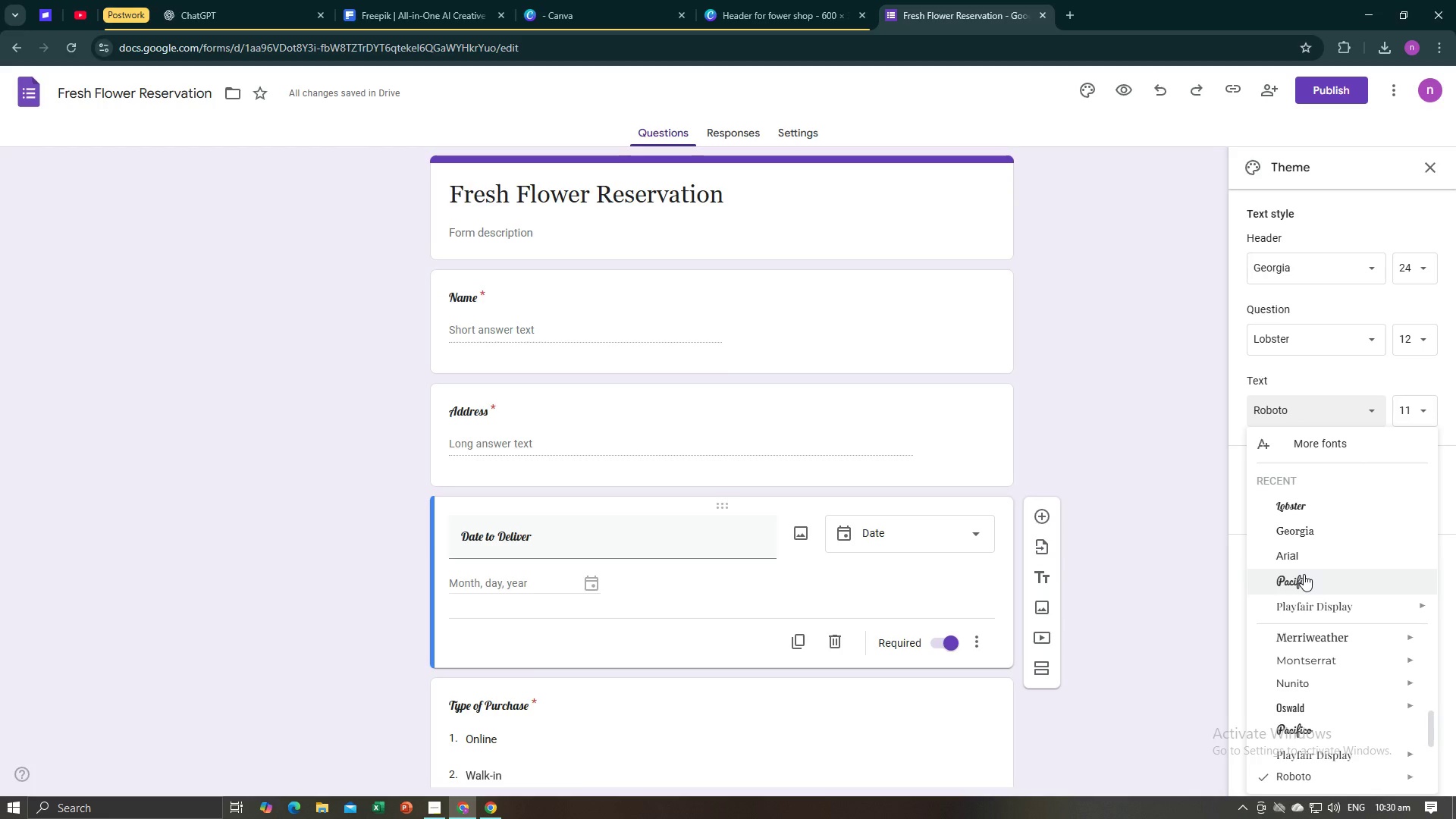 
wait(6.01)
 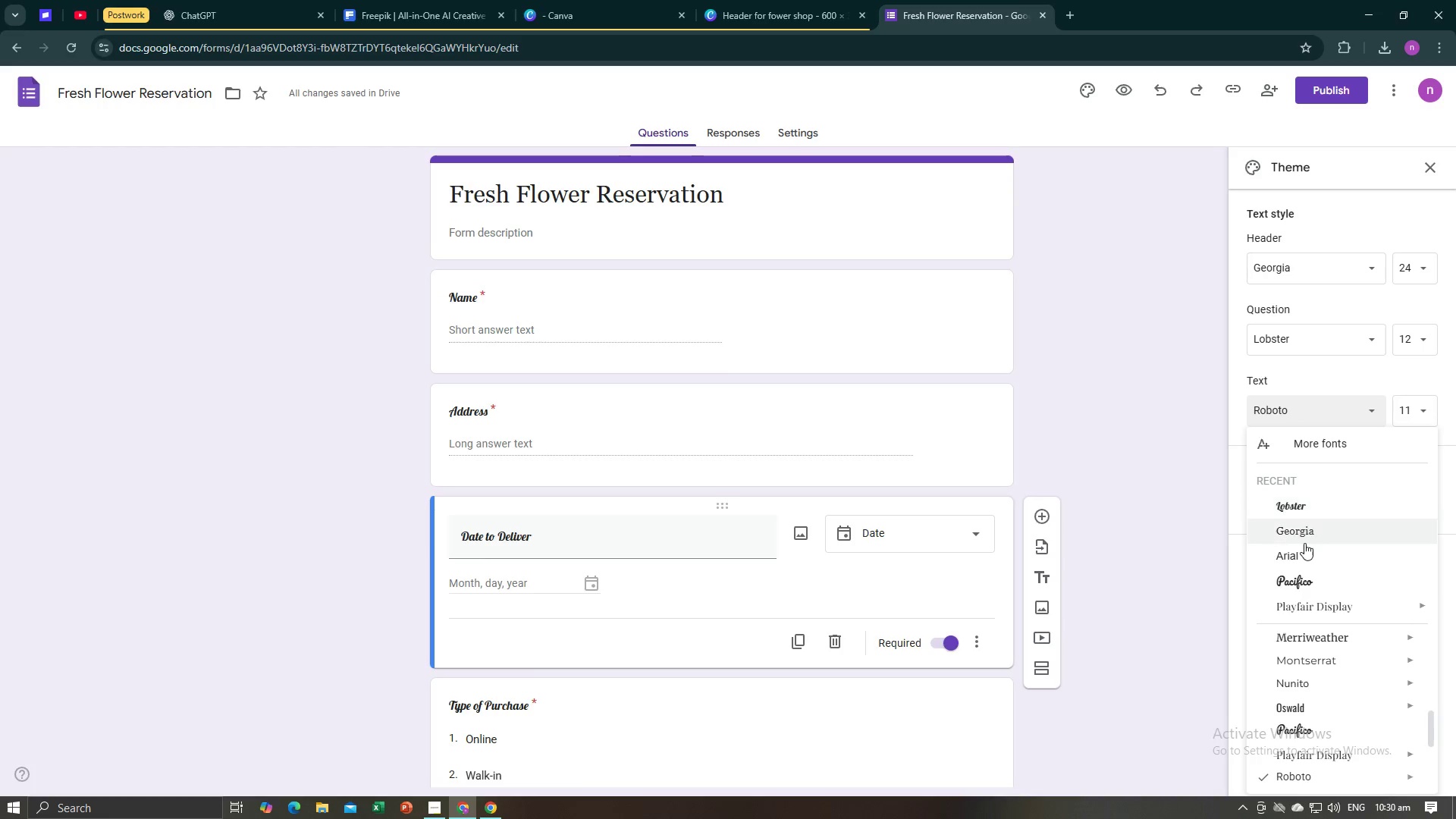 
left_click([1316, 535])
 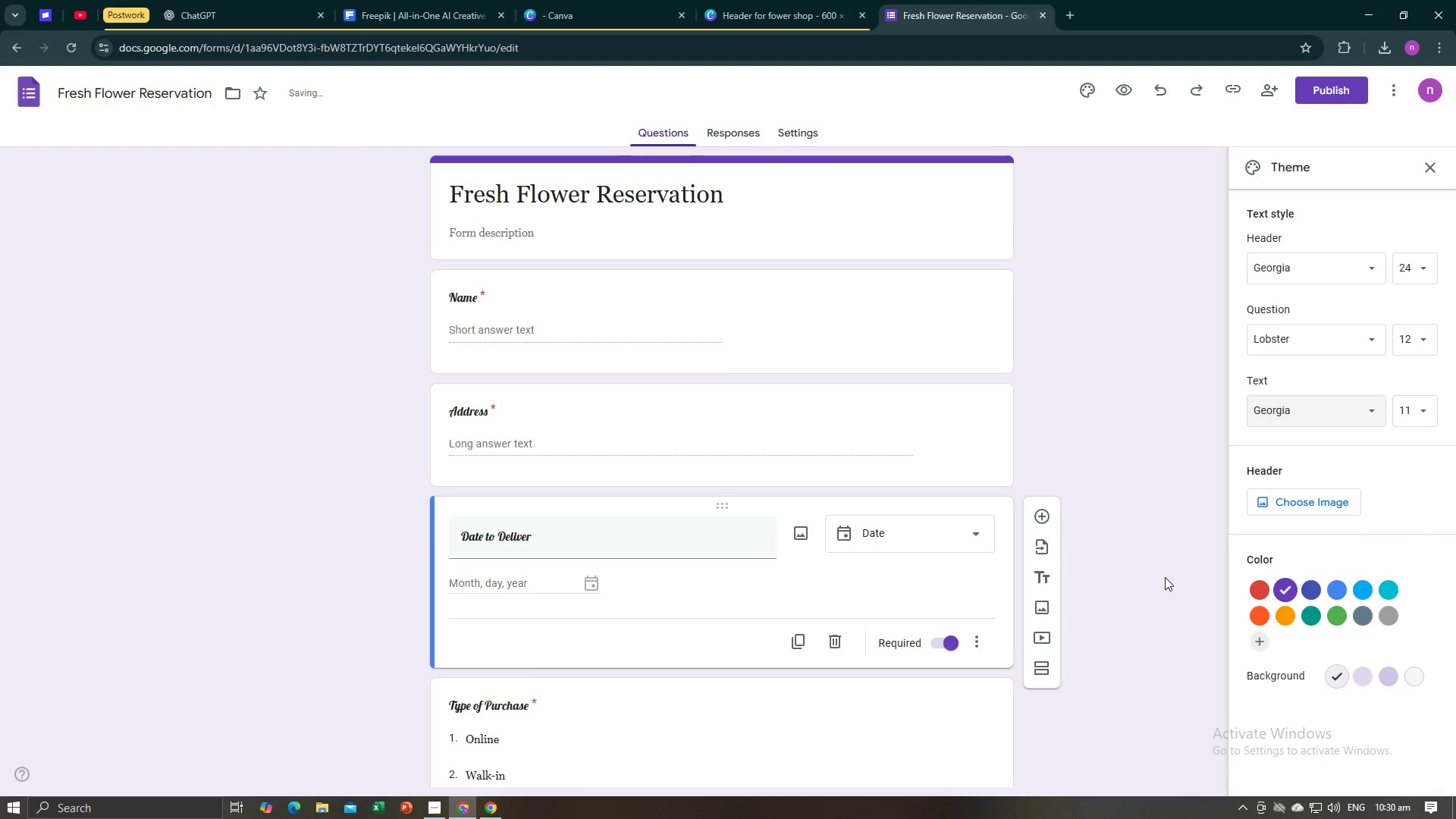 
left_click([1165, 577])
 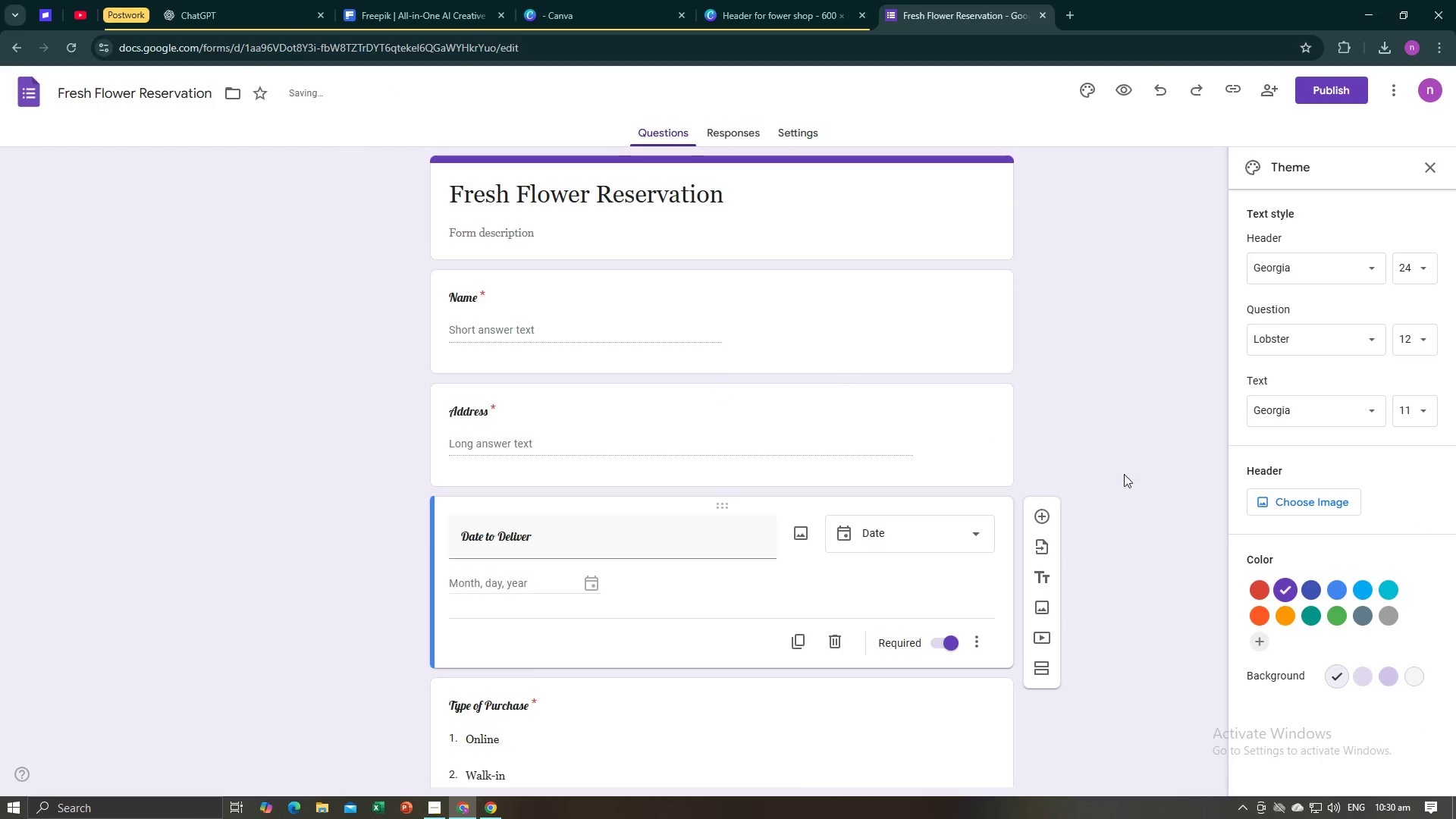 
scroll: coordinate [1203, 539], scroll_direction: down, amount: 3.0
 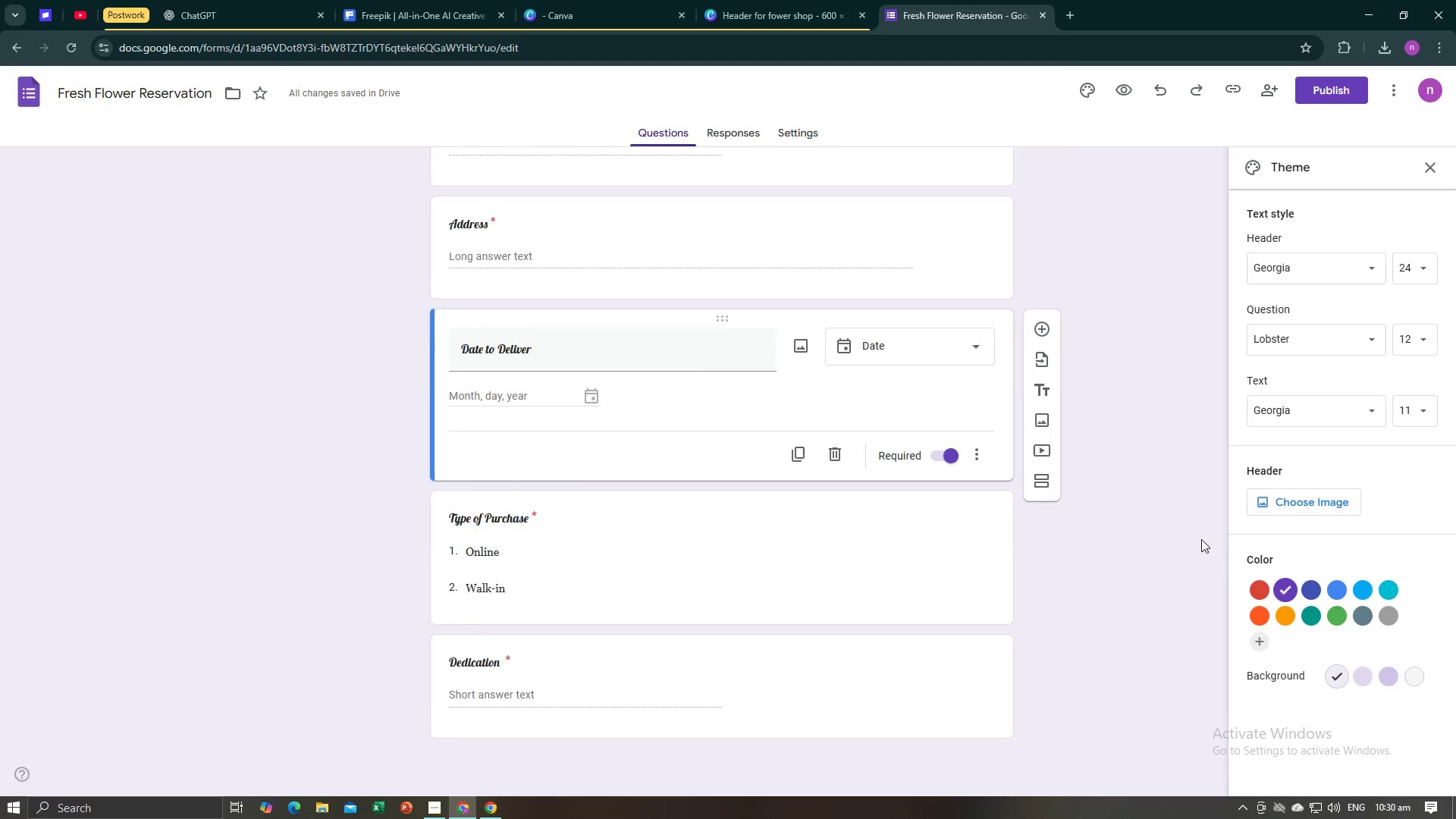 
scroll: coordinate [1187, 533], scroll_direction: up, amount: 6.0
 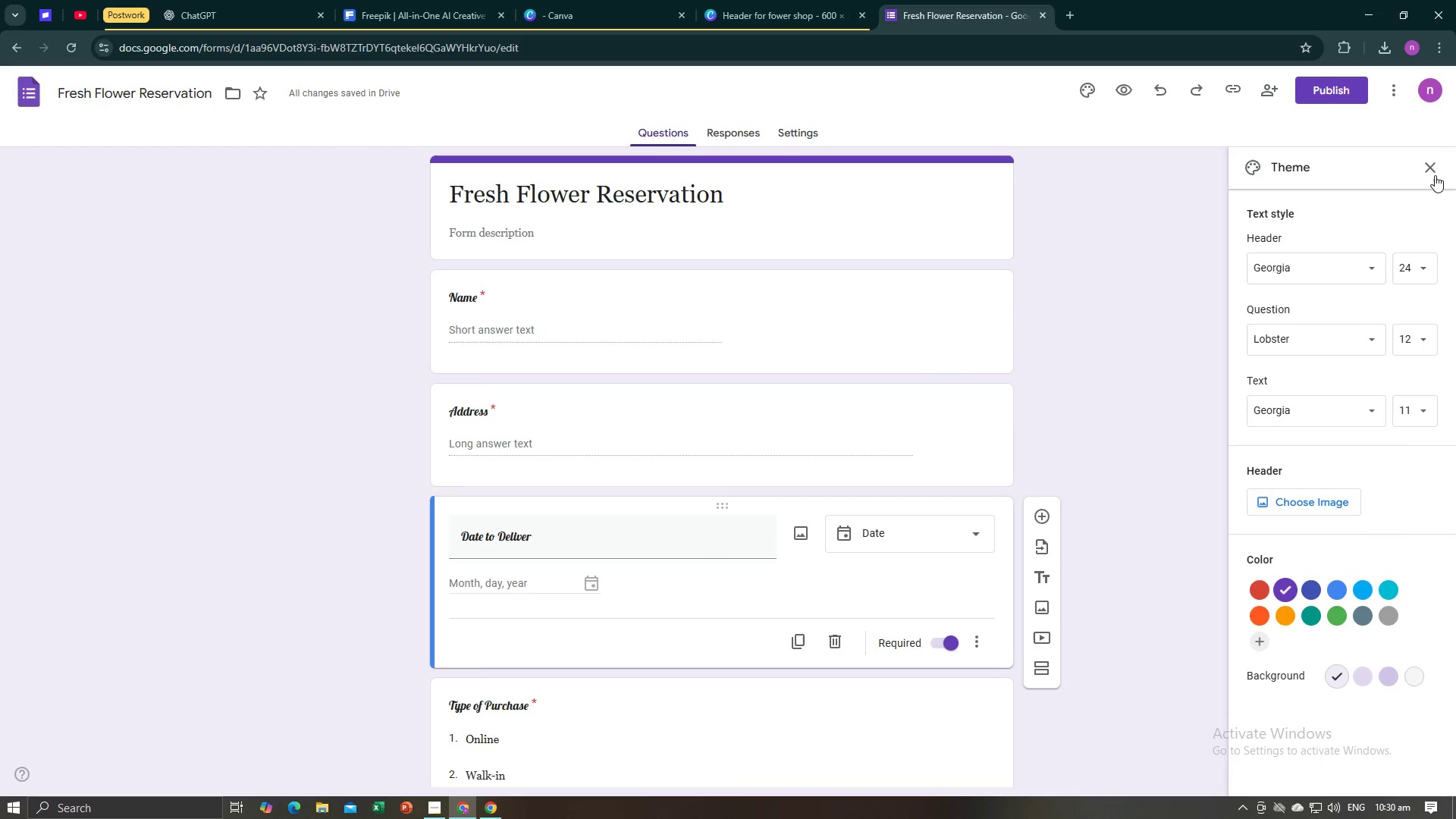 
left_click([1435, 175])
 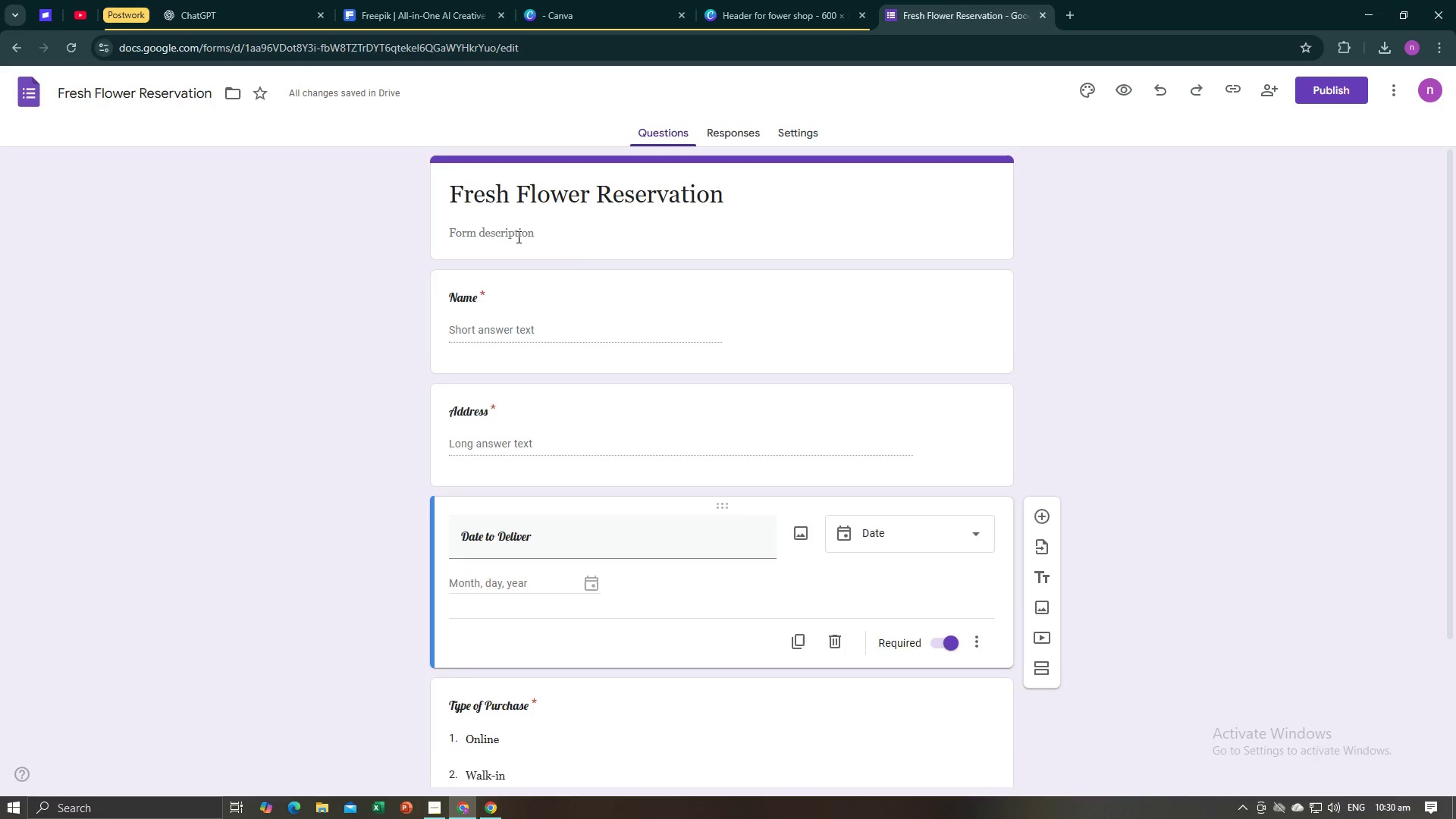 
left_click([517, 237])
 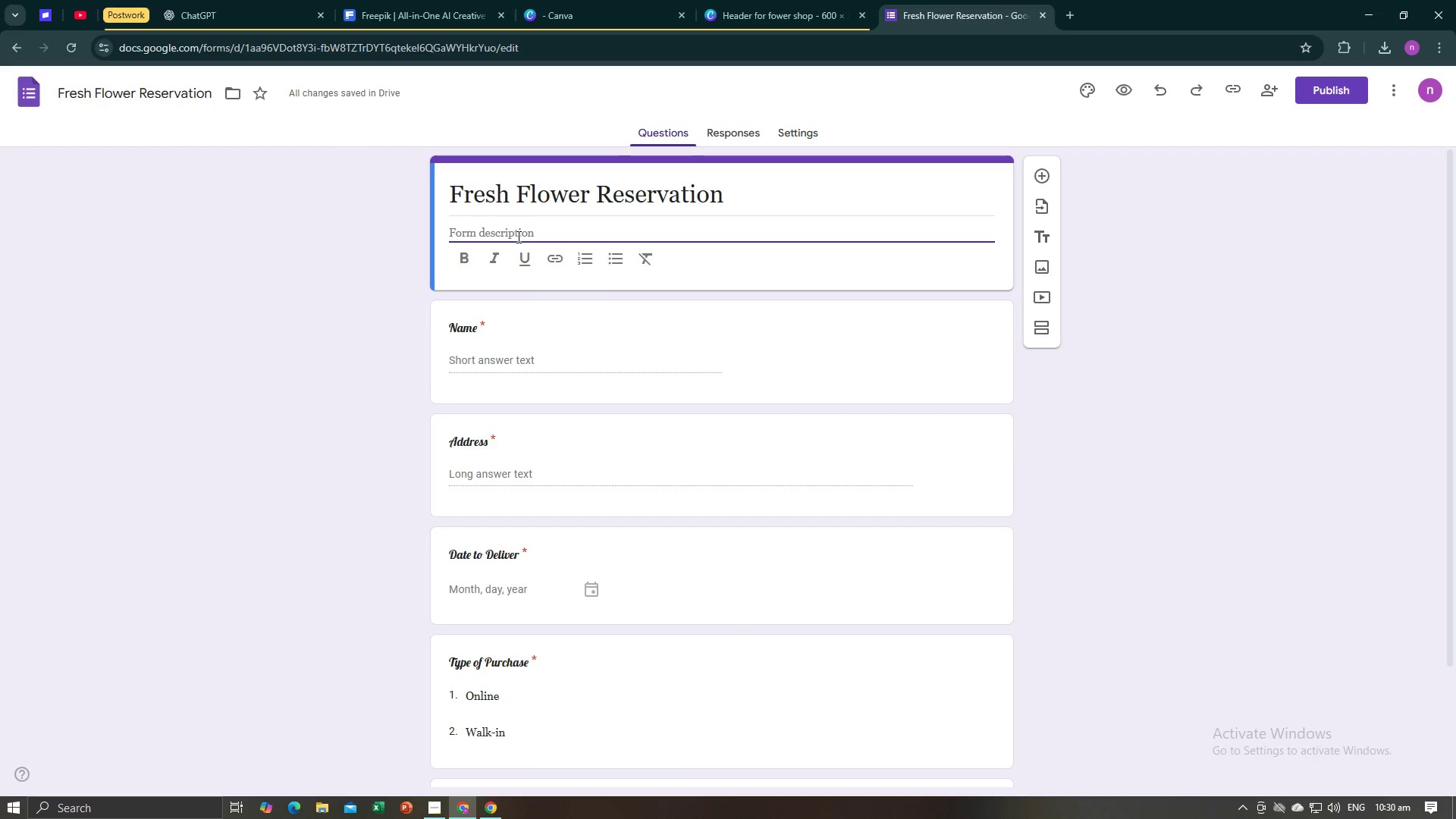 
type(De=)
key(Backspace)
key(Backspace)
key(Backspace)
type(A delivery for )
key(Backspace)
key(Backspace)
key(Backspace)
key(Backspace)
key(Backspace)
key(Backspace)
key(Backspace)
key(Backspace)
key(Backspace)
key(Backspace)
key(Backspace)
key(Backspace)
key(Backspace)
 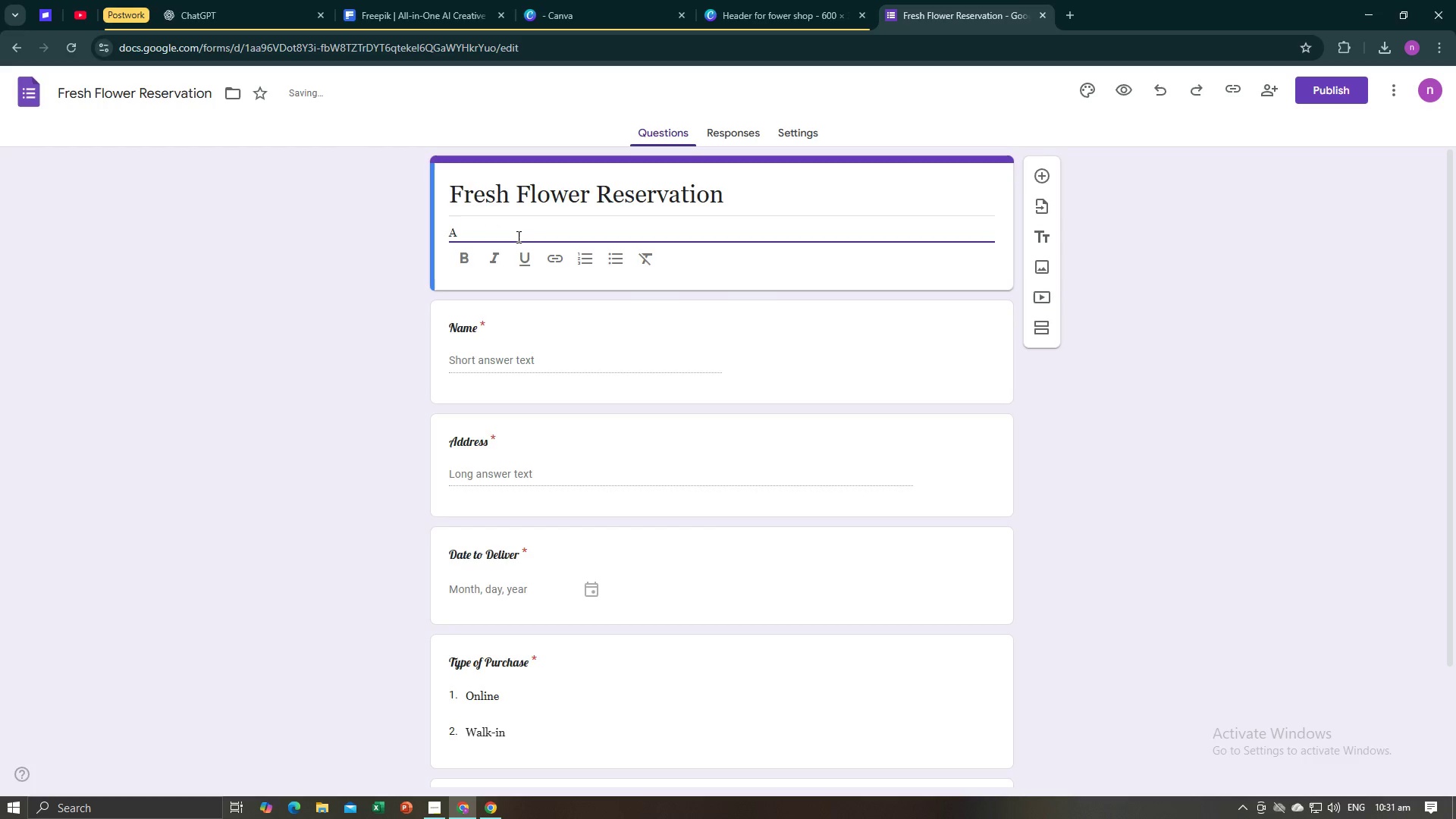 
wait(5.64)
 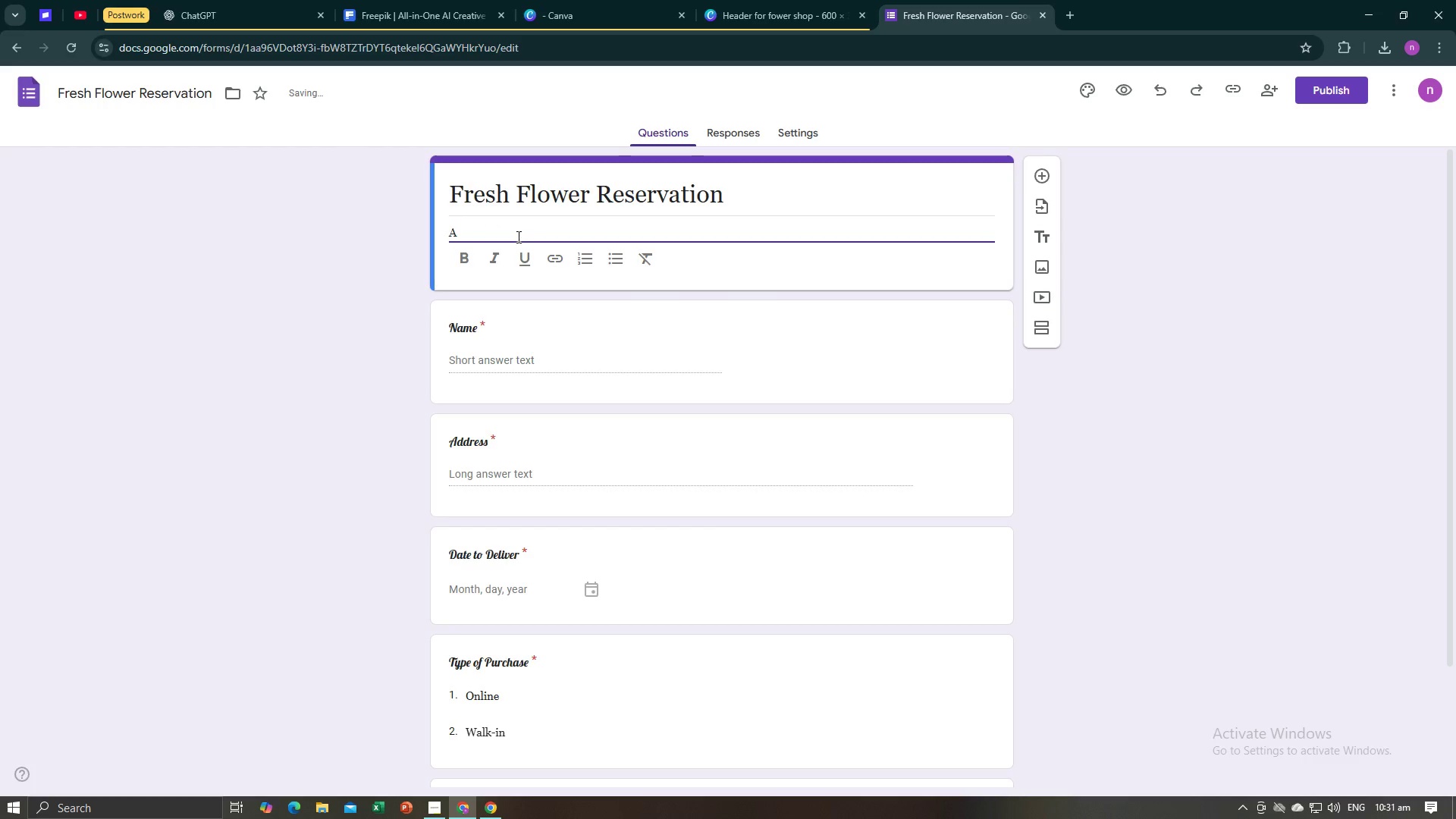 
type(re)
key(Backspace)
key(Backspace)
type(res)
key(Backspace)
type(gister)
key(Backspace)
key(Backspace)
type(re)
key(Backspace)
type(ation from)
key(Backspace)
key(Backspace)
key(Backspace)
type(orm of)
key(Backspace)
key(Backspace)
key(Backspace)
key(Backspace)
key(Backspace)
key(Backspace)
key(Backspace)
key(Backspace)
key(Backspace)
key(Backspace)
key(Backspace)
key(Backspace)
key(Backspace)
key(Backspace)
key(Backspace)
key(Backspace)
key(Backspace)
key(Backspace)
key(Backspace)
type(egistrar)
key(Backspace)
type(tion for reservac)
key(Backspace)
type(tion )
 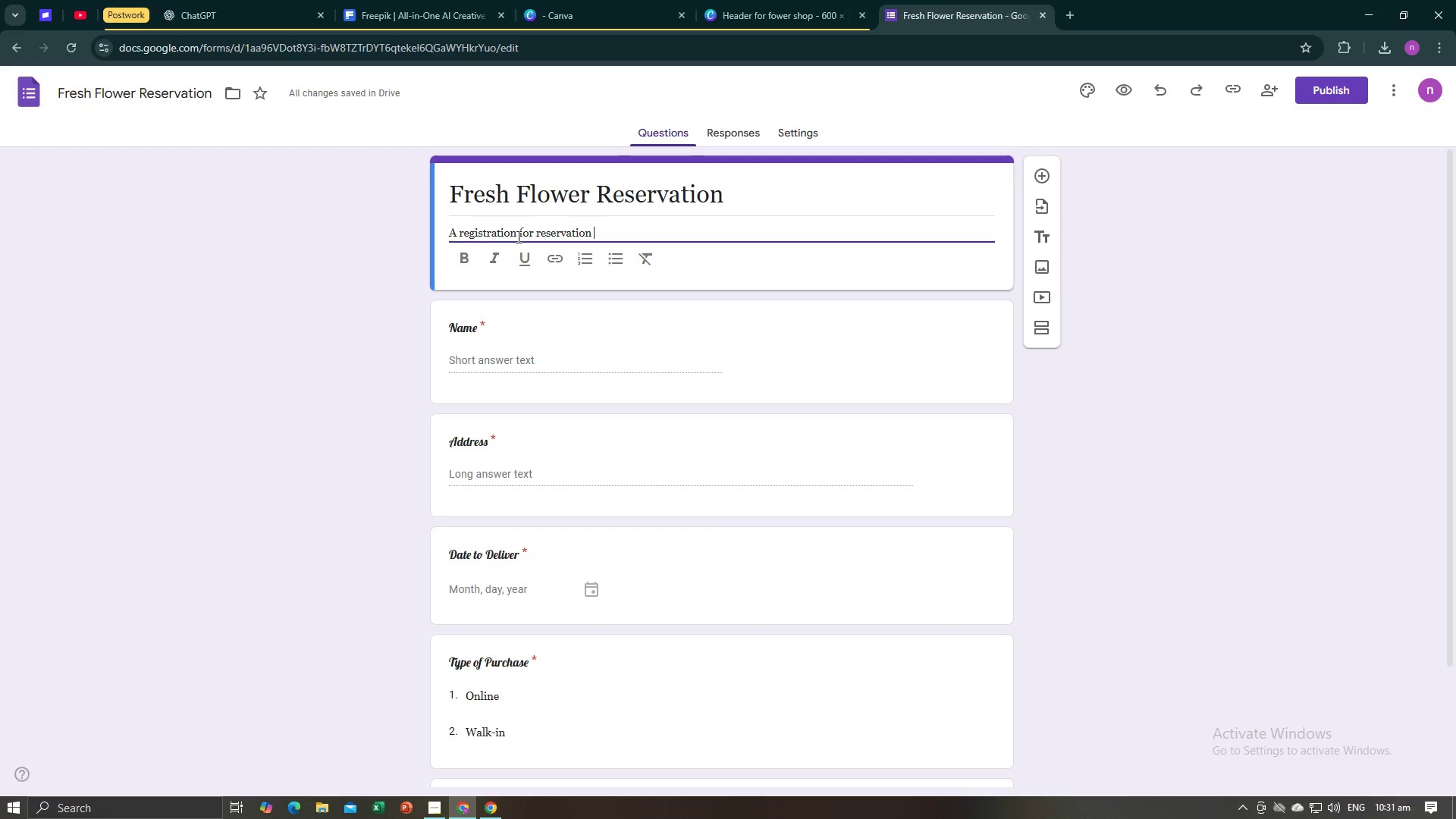 
type(wor)
key(Backspace)
key(Backspace)
key(Backspace)
type(for )
key(Backspace)
key(Backspace)
key(Backspace)
key(Backspace)
type(appointment)
 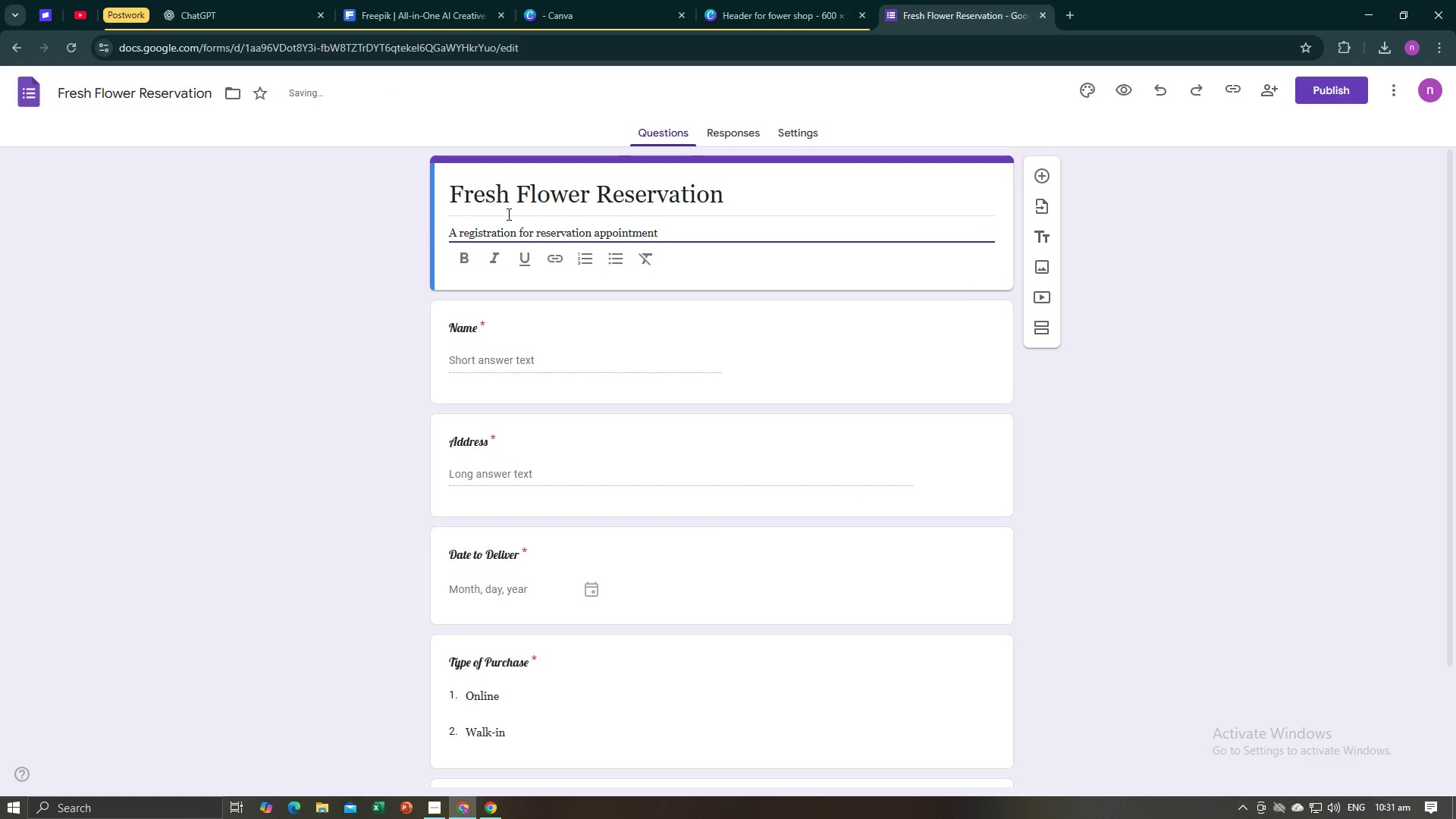 
left_click([379, 241])
 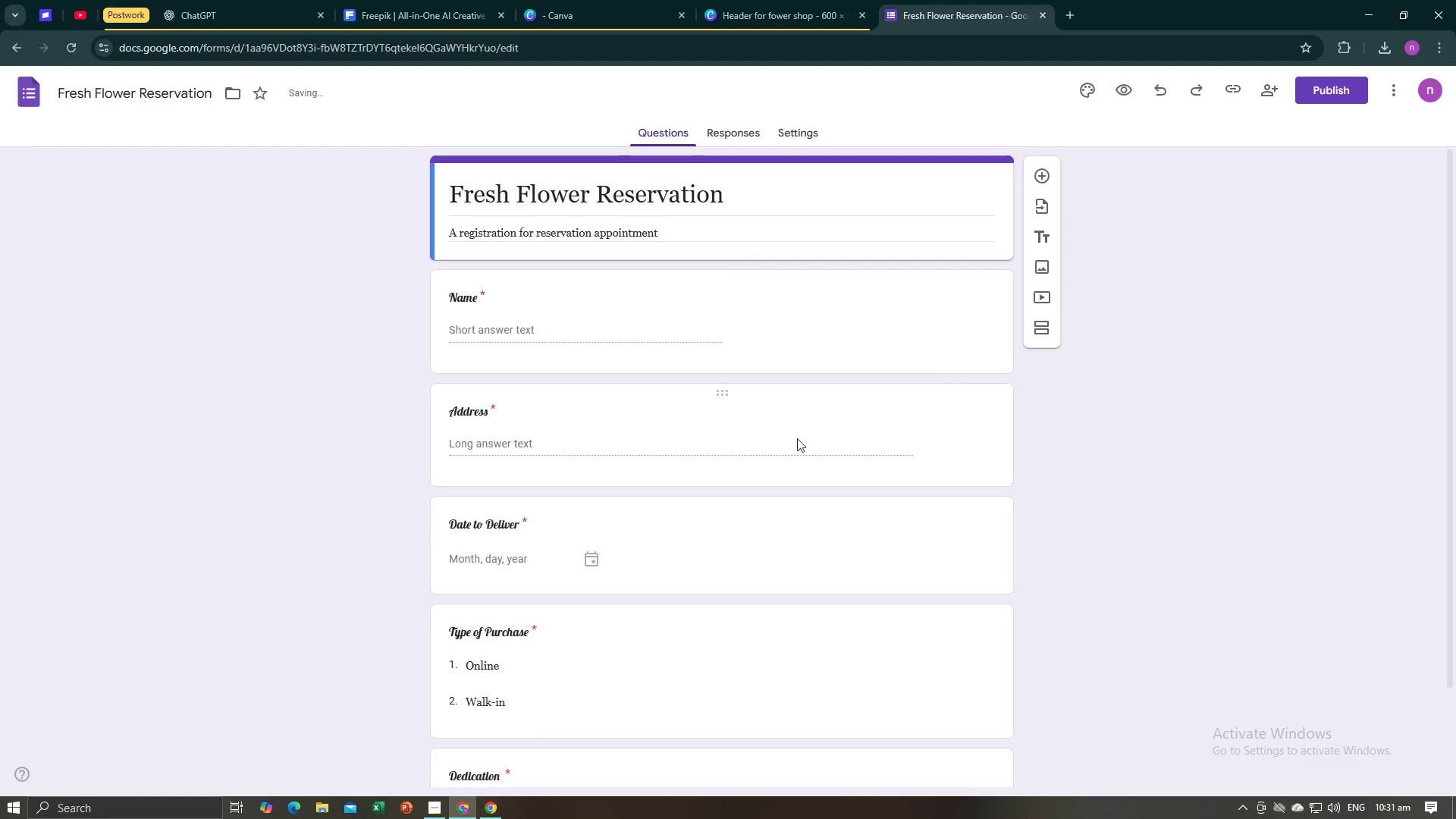 
scroll: coordinate [797, 440], scroll_direction: up, amount: 3.0
 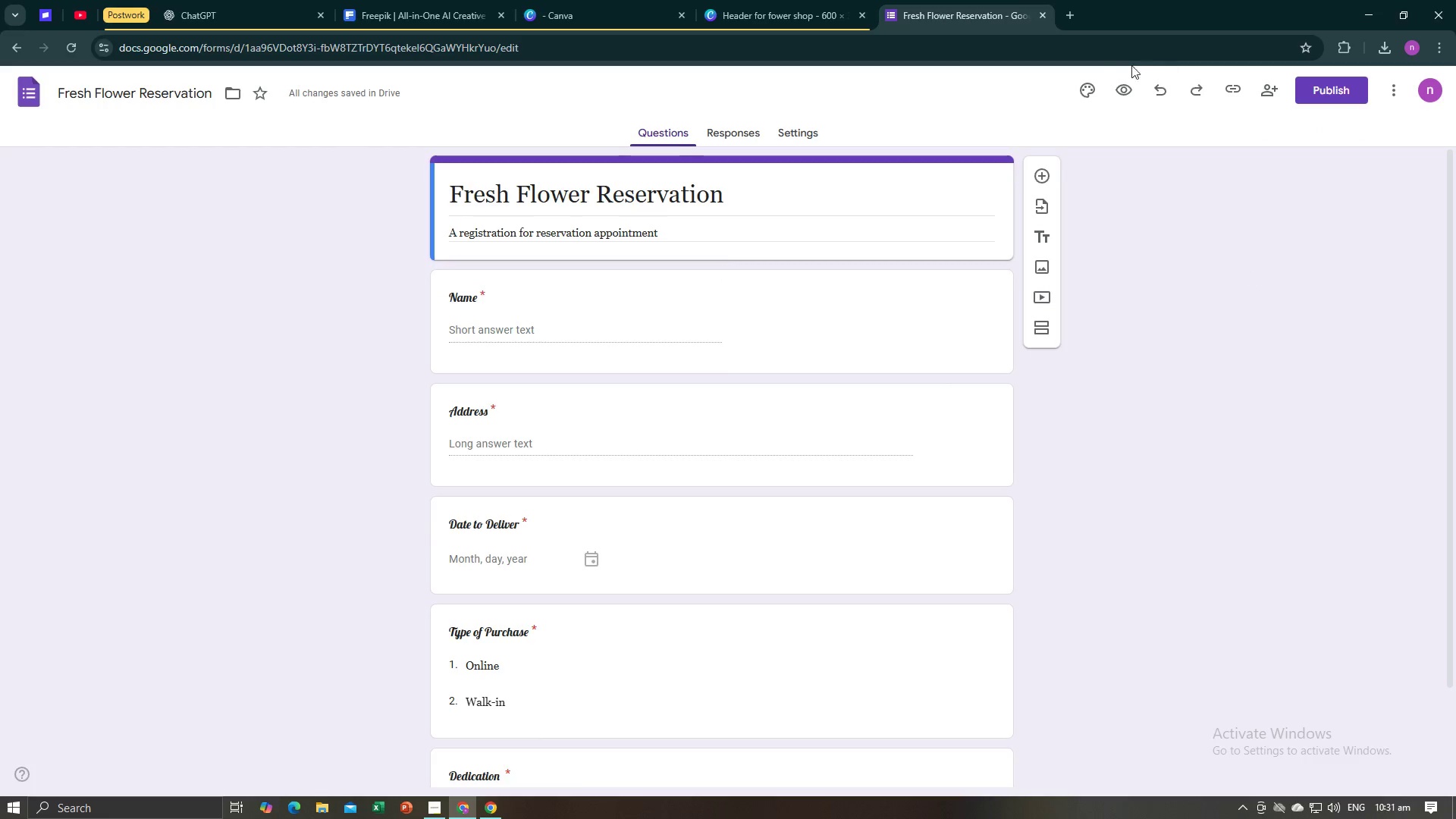 
left_click([1085, 77])
 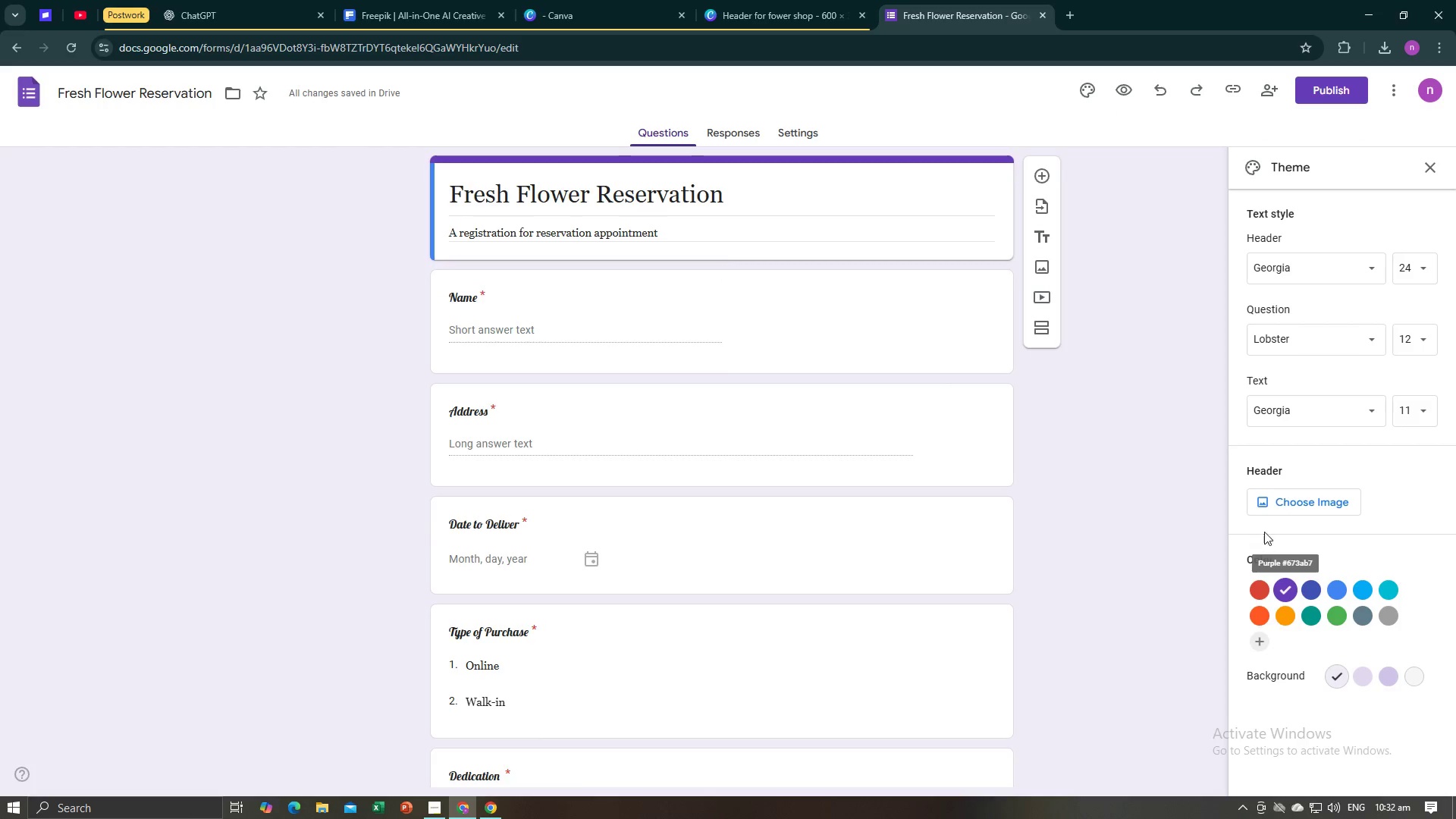 
left_click([1297, 510])
 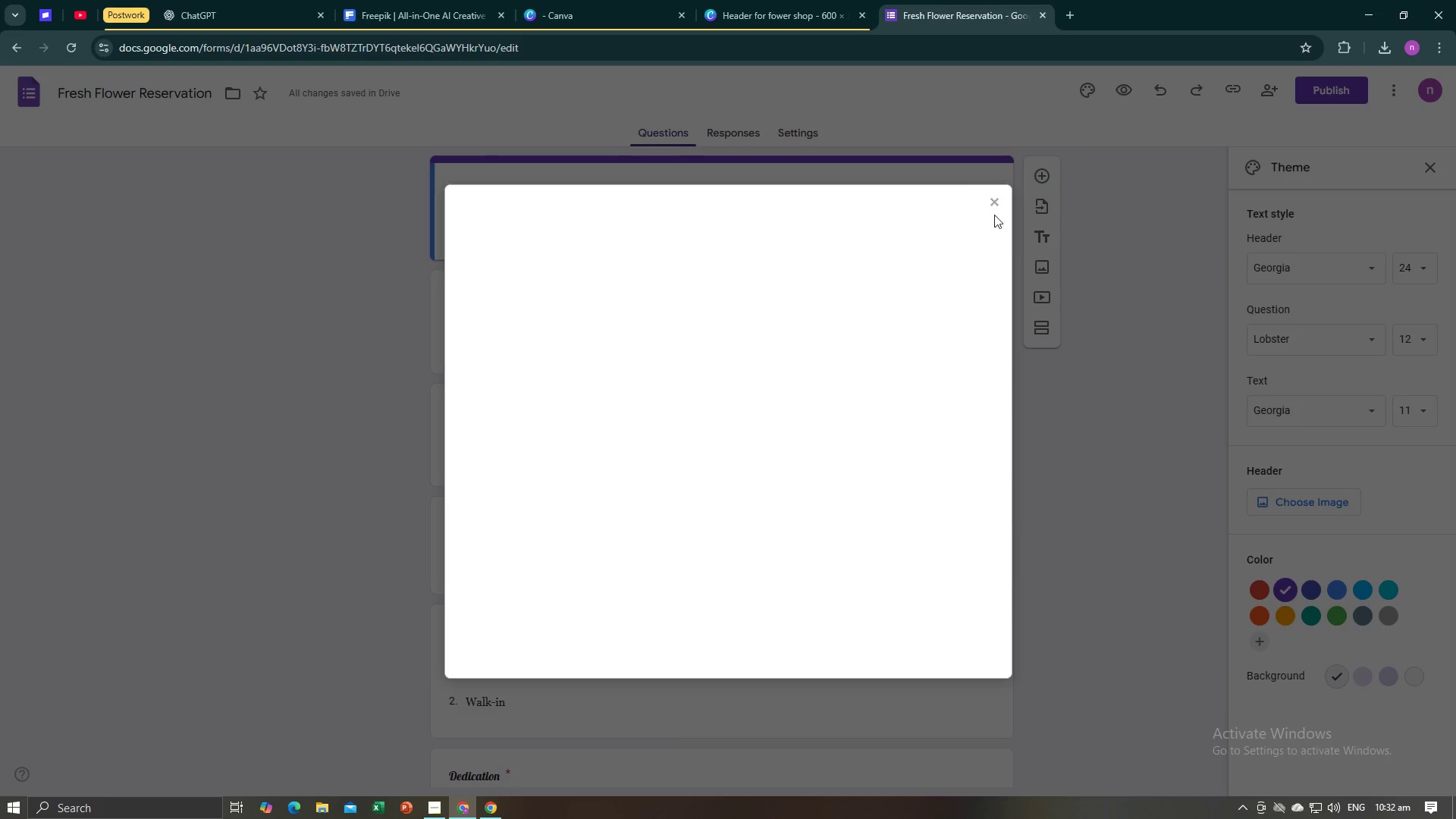 
left_click([994, 204])
 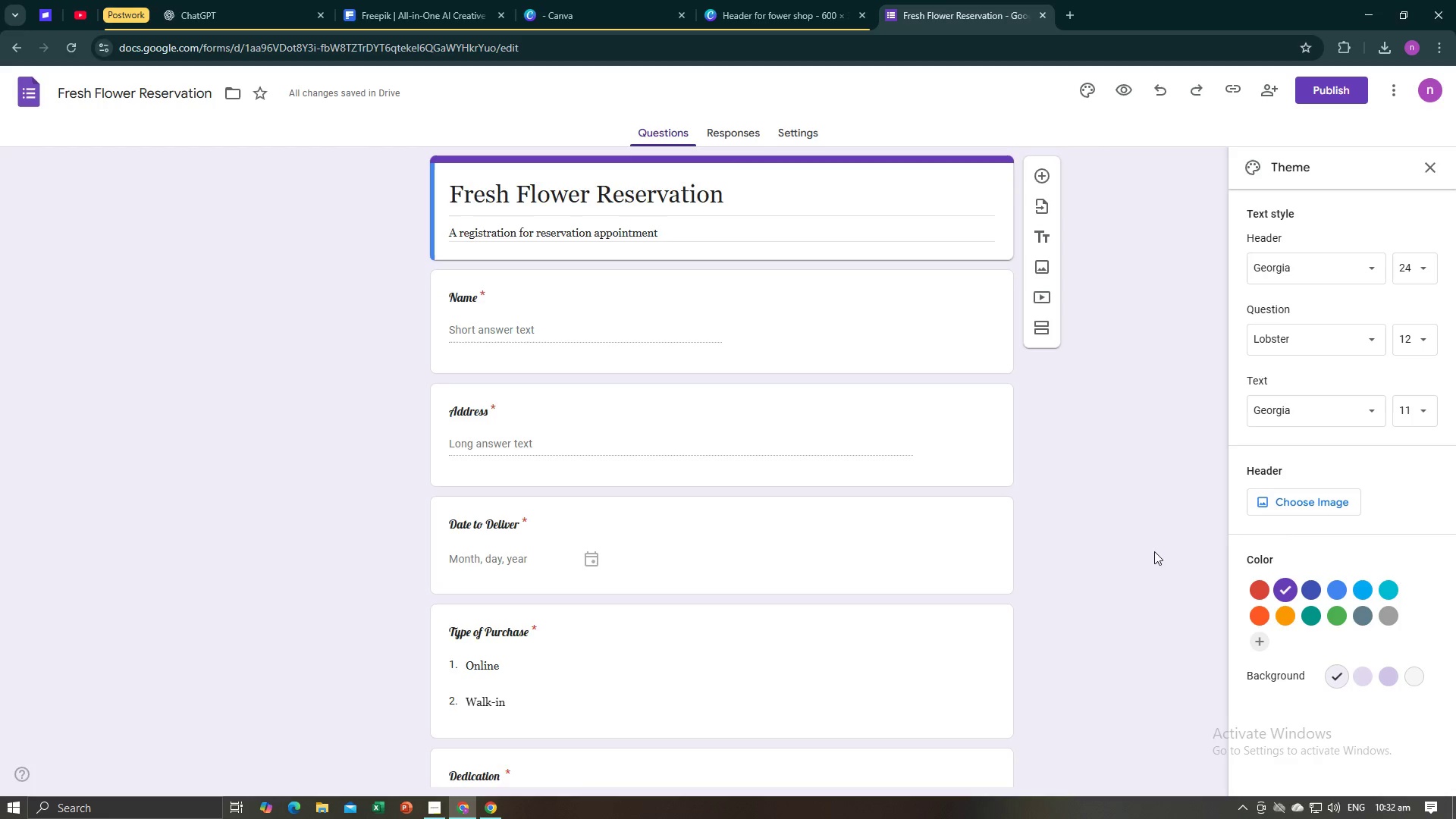 
scroll: coordinate [1147, 554], scroll_direction: up, amount: 7.0
 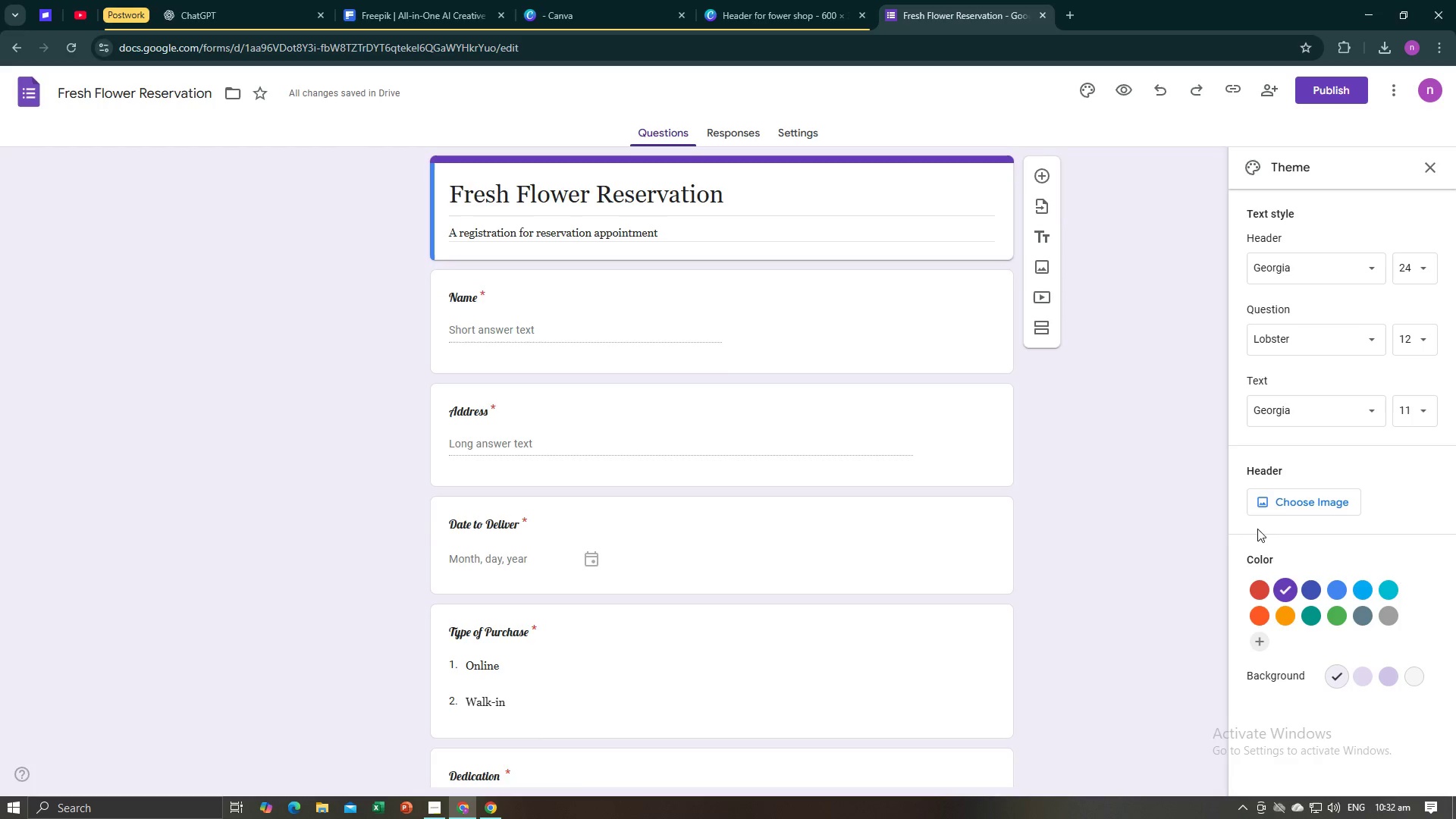 
left_click([1301, 506])
 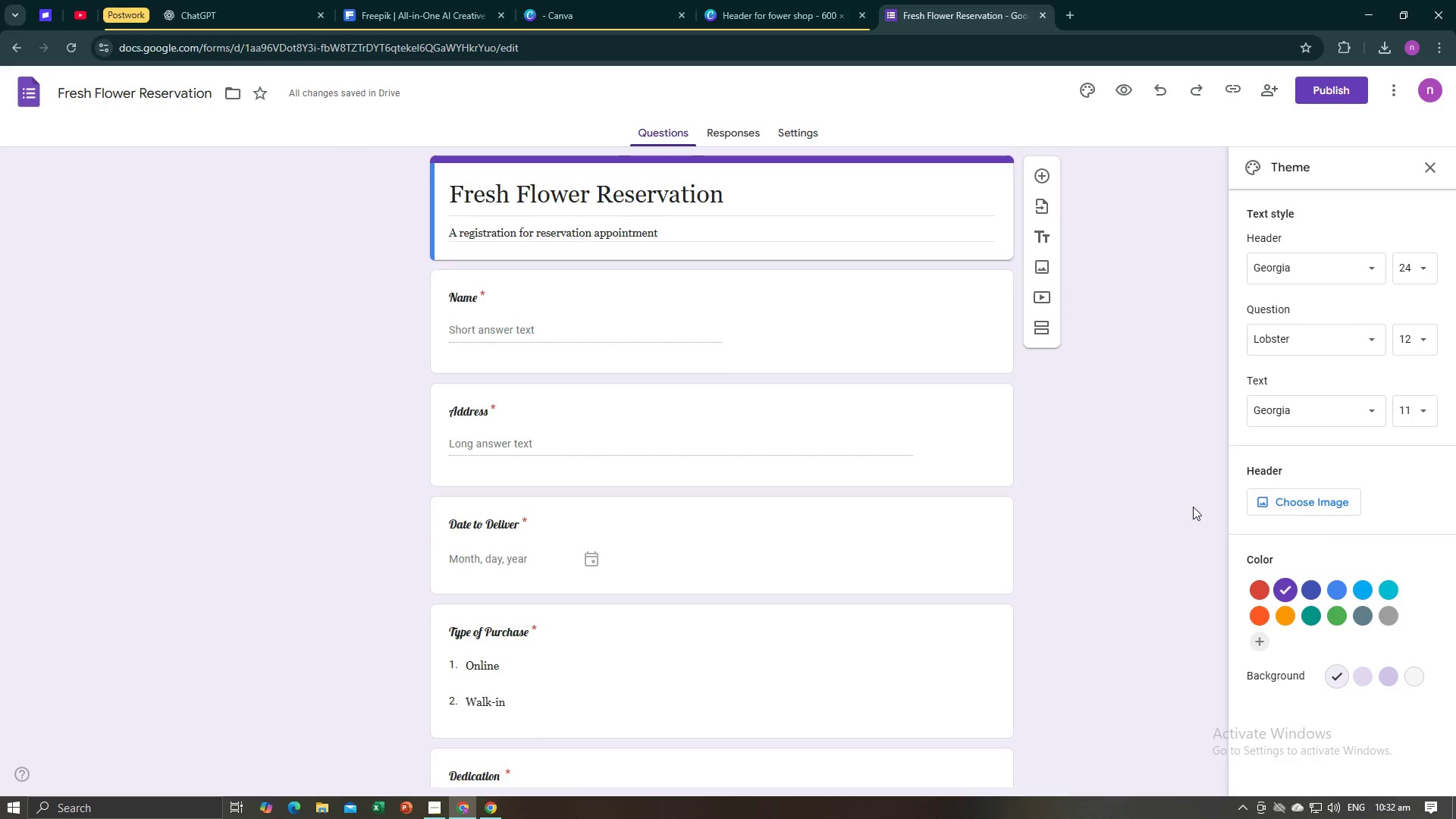 
left_click([1313, 507])
 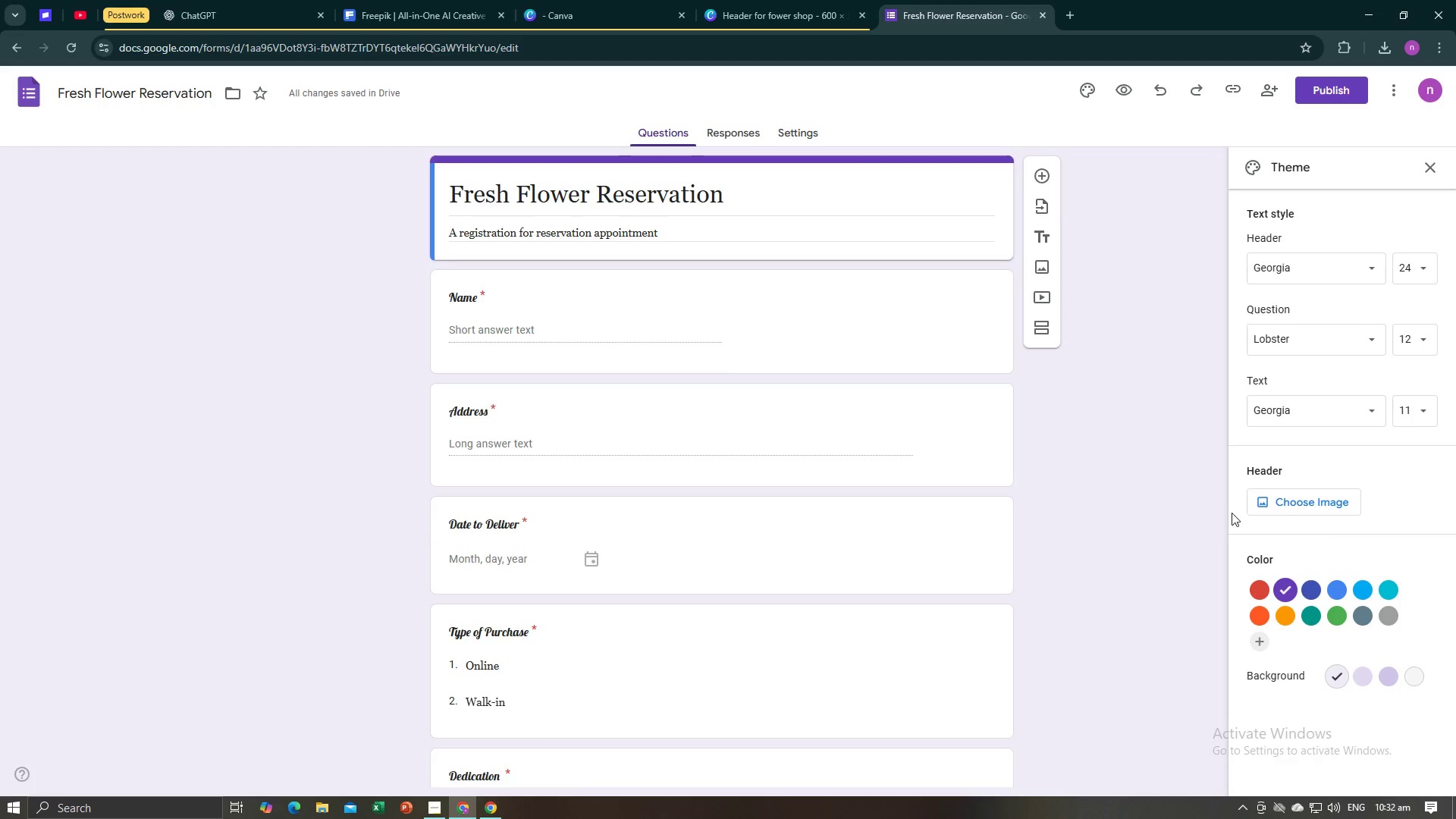 
left_click([1232, 513])
 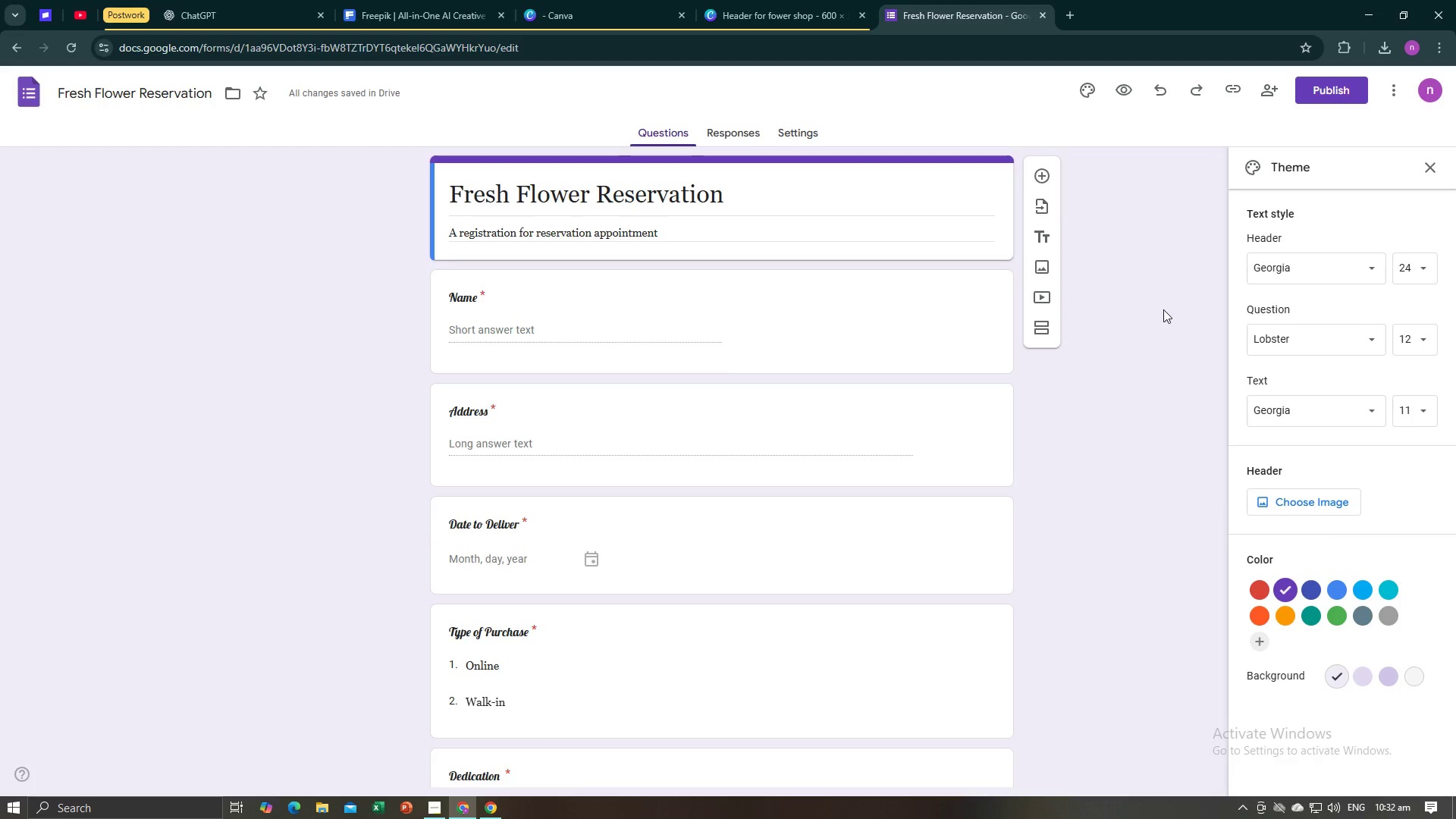 
left_click([1163, 309])
 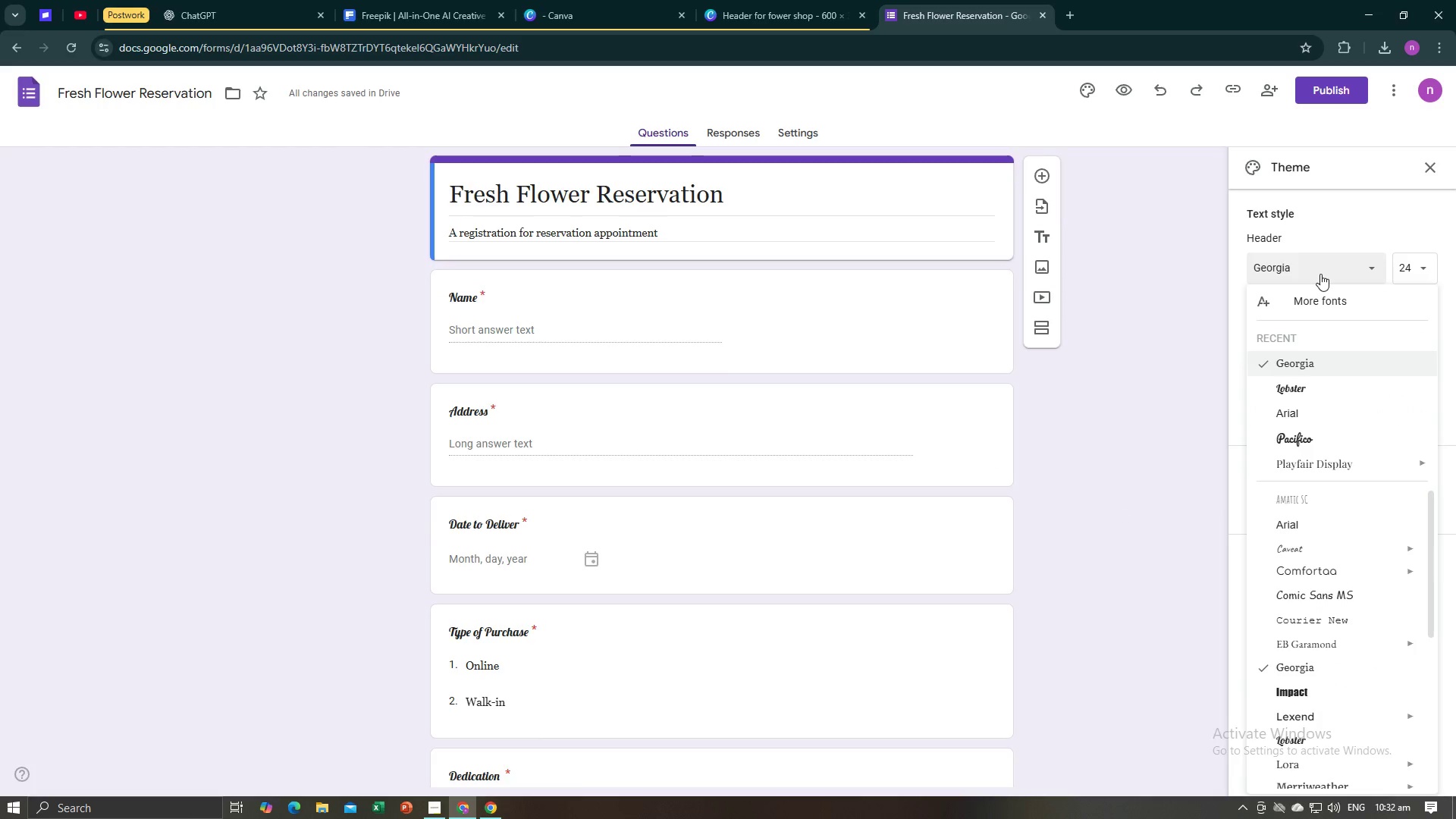 
double_click([1320, 274])
 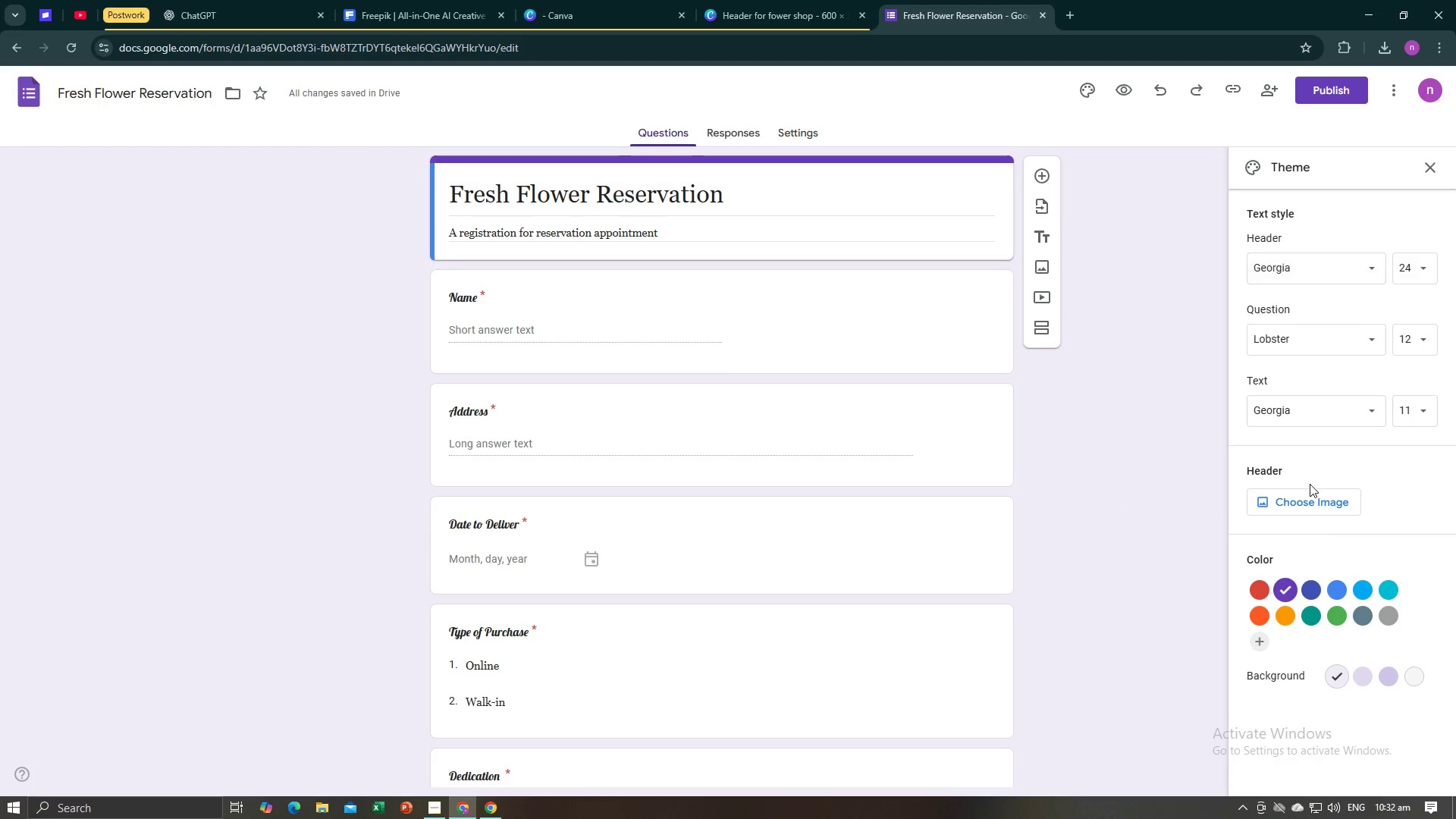 
double_click([1303, 504])
 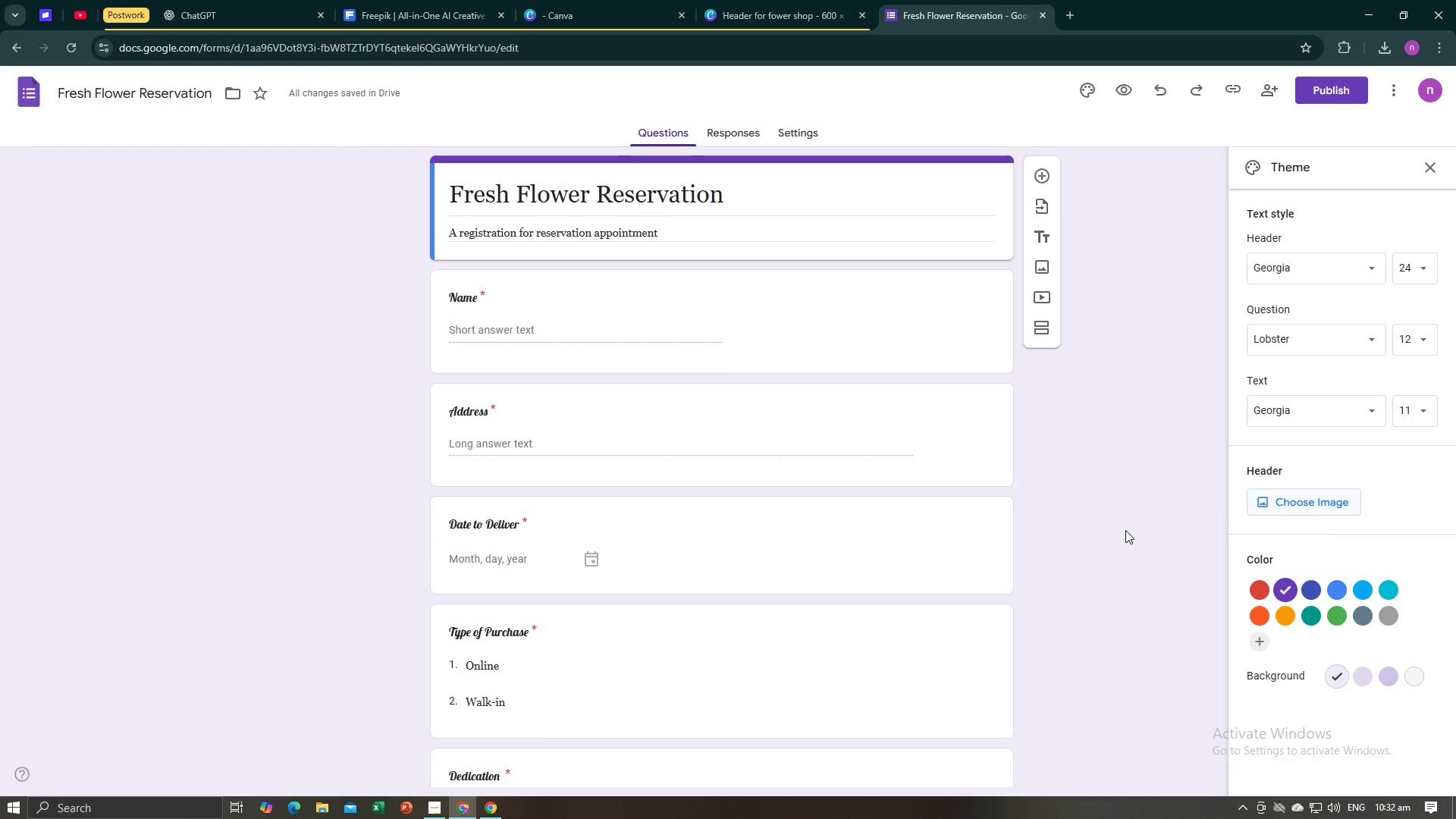 
triple_click([1125, 530])
 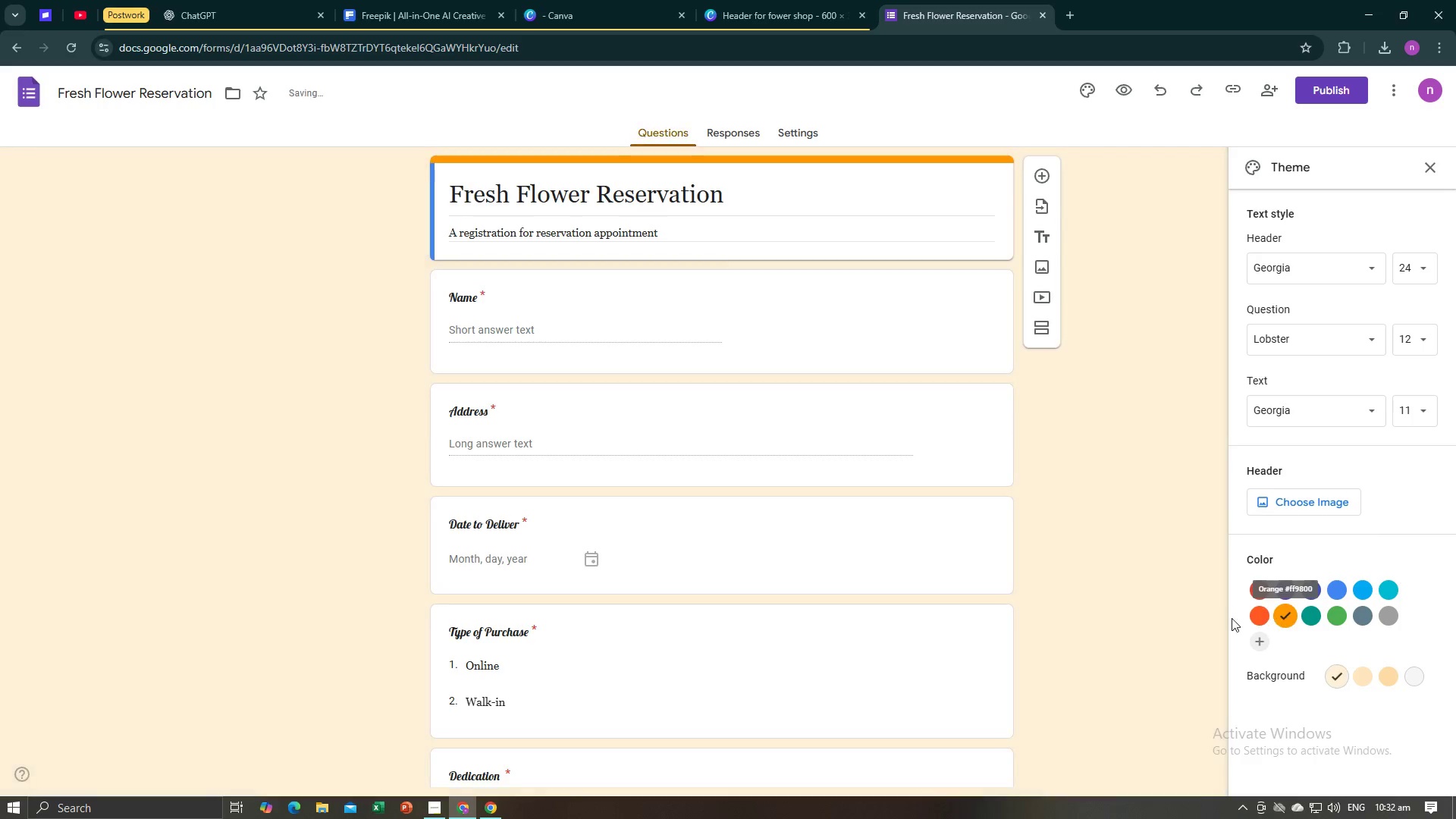 
double_click([1158, 619])
 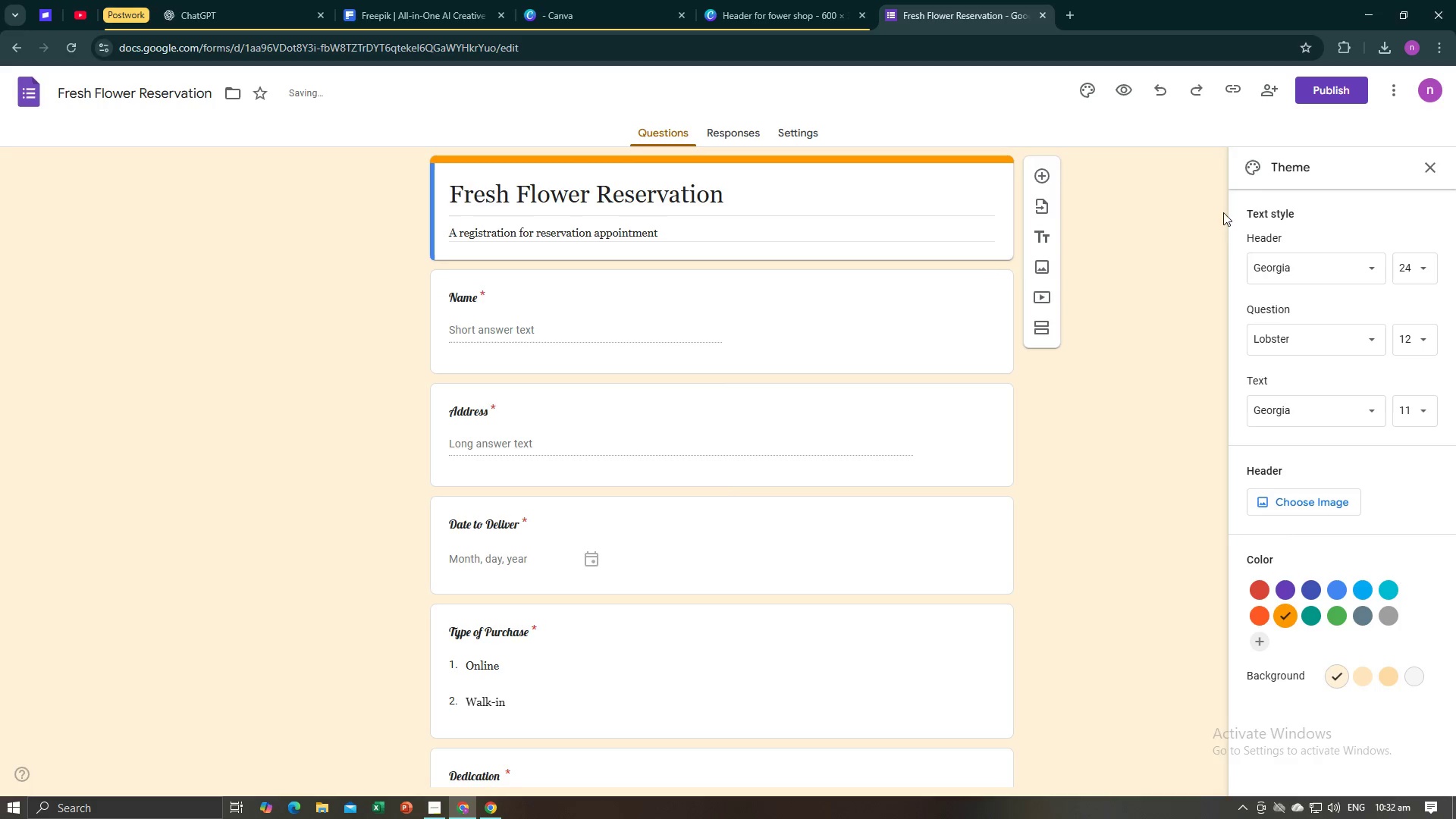 
left_click([1254, 165])
 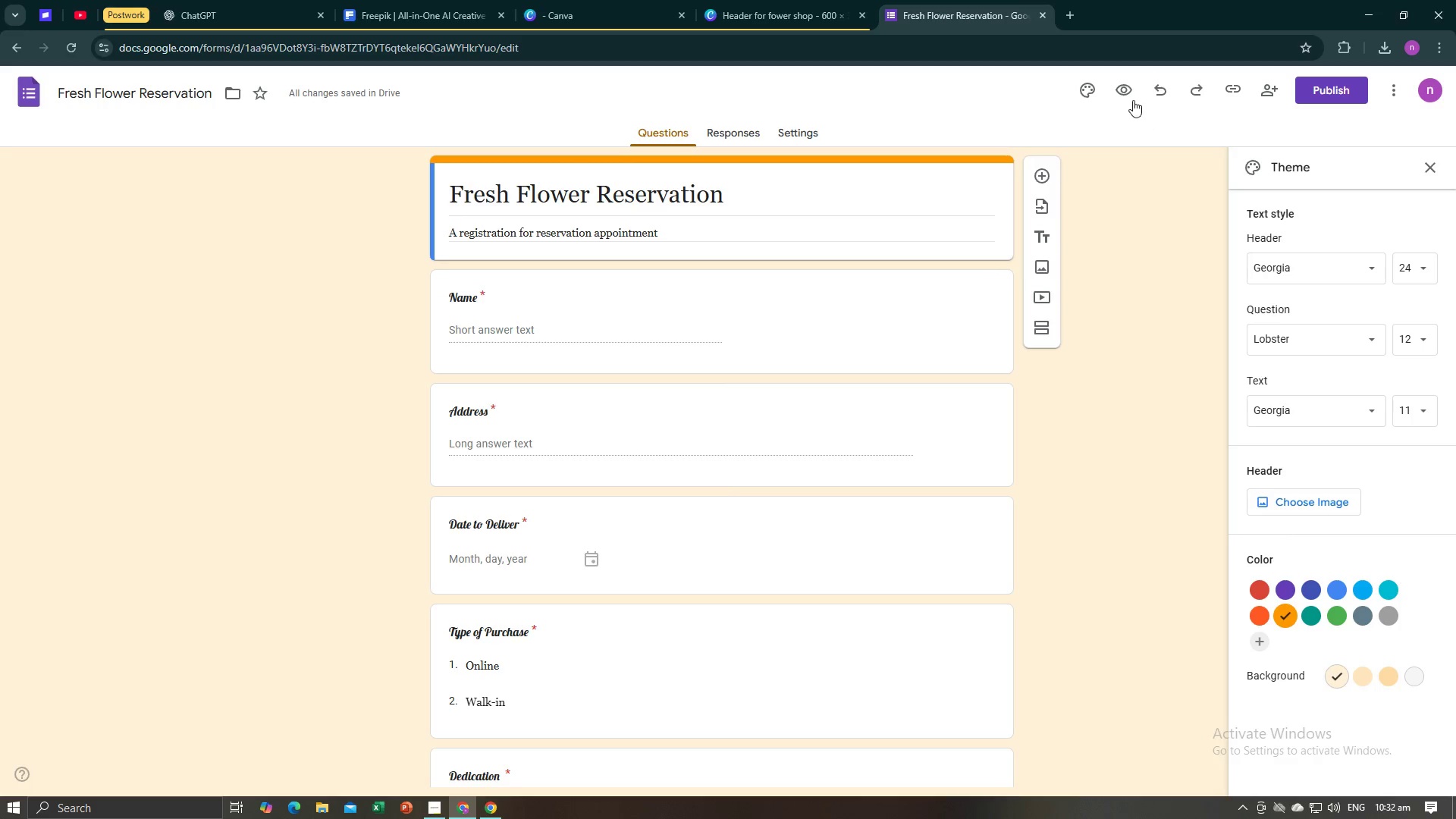 
left_click([1128, 94])
 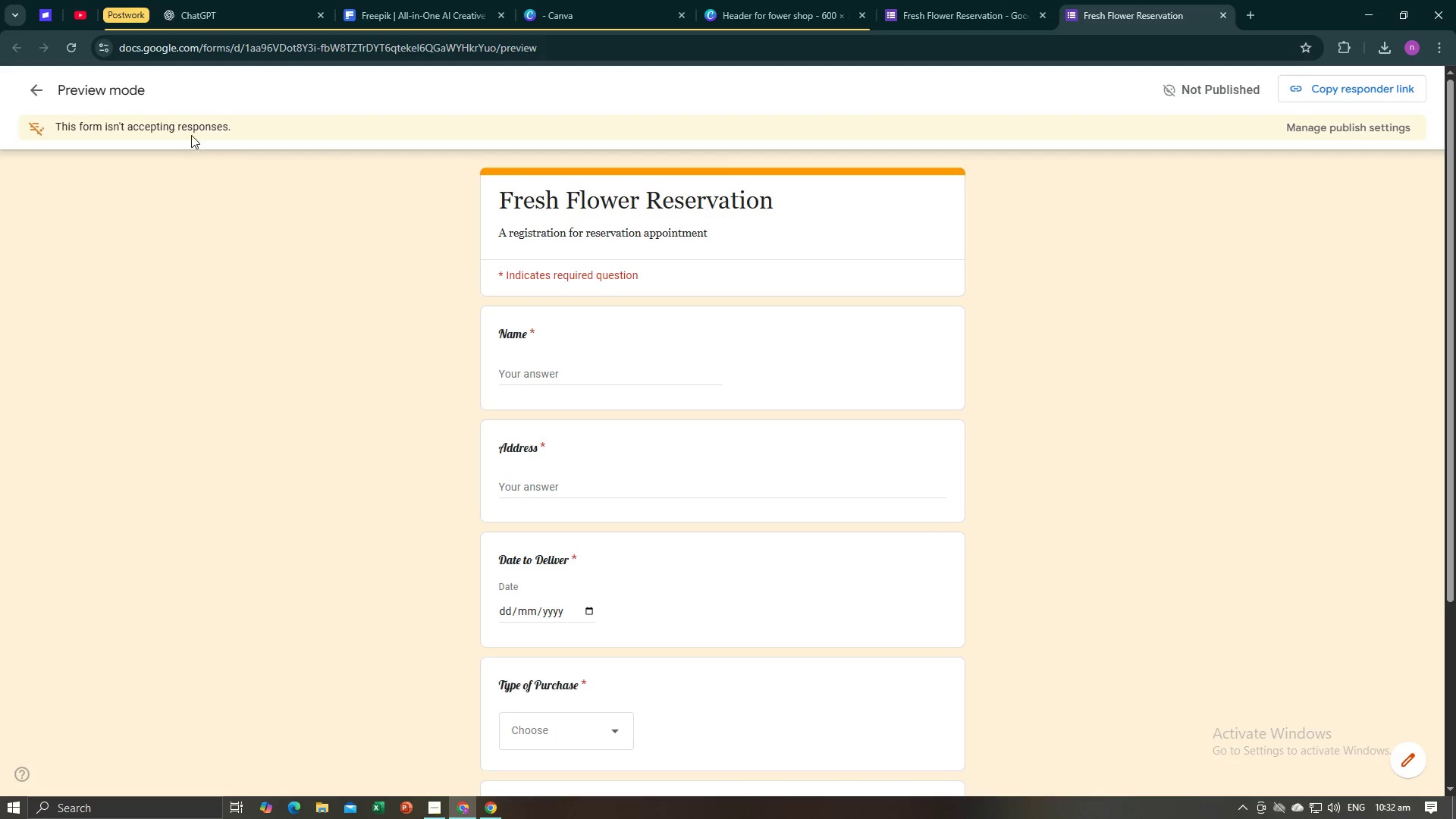 
left_click([36, 89])
 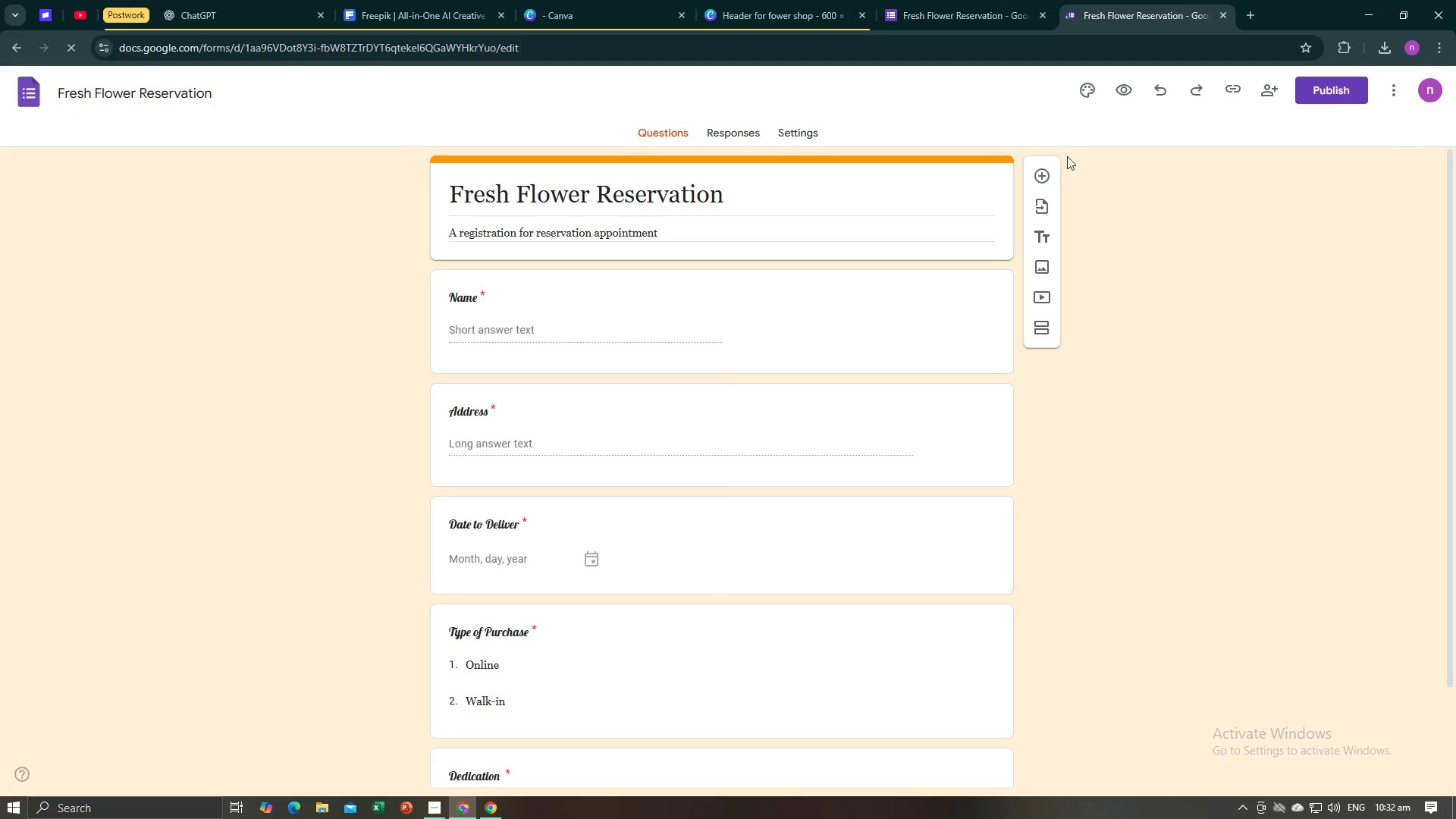 
left_click([1081, 96])
 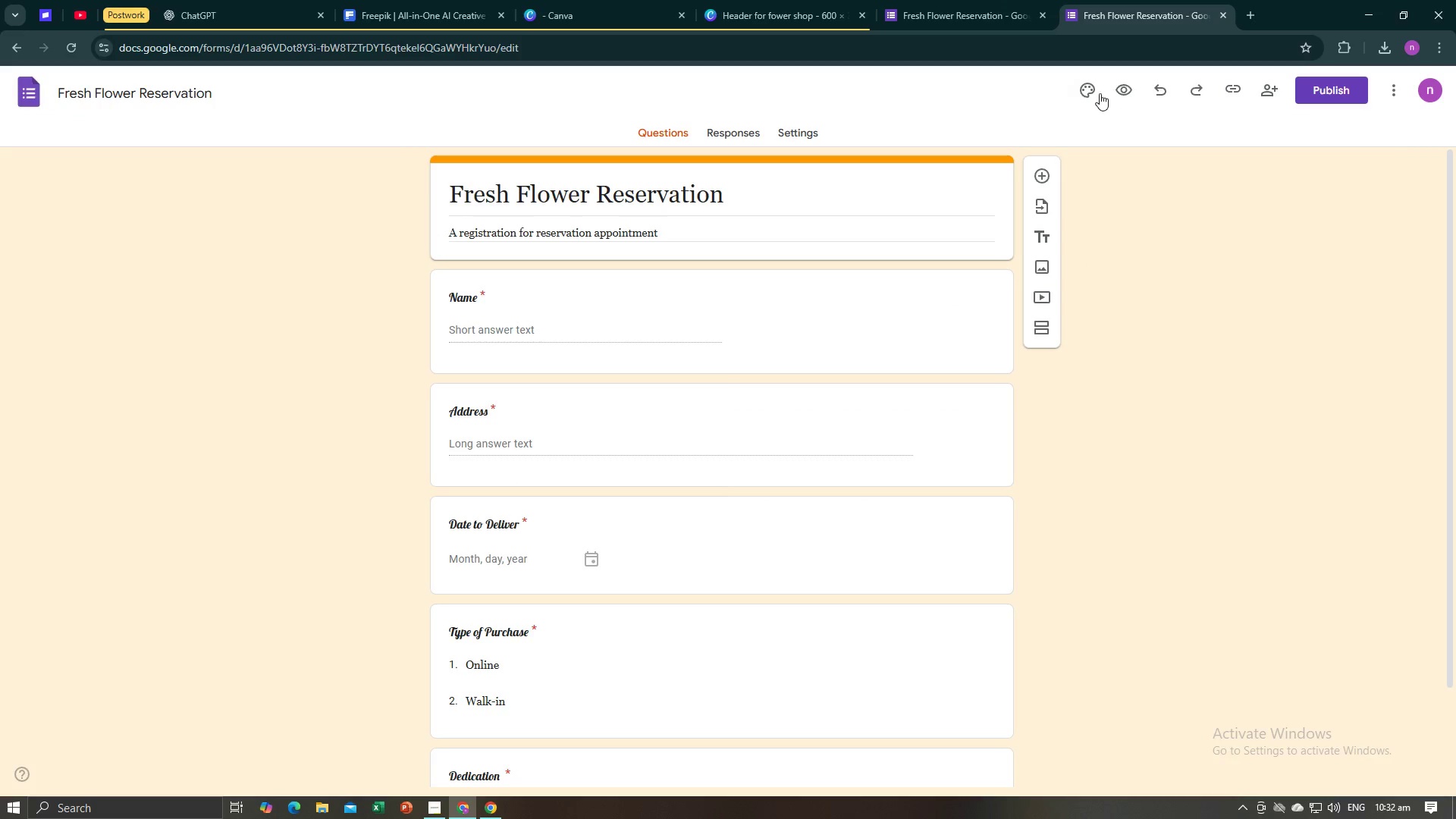 
left_click([1100, 93])
 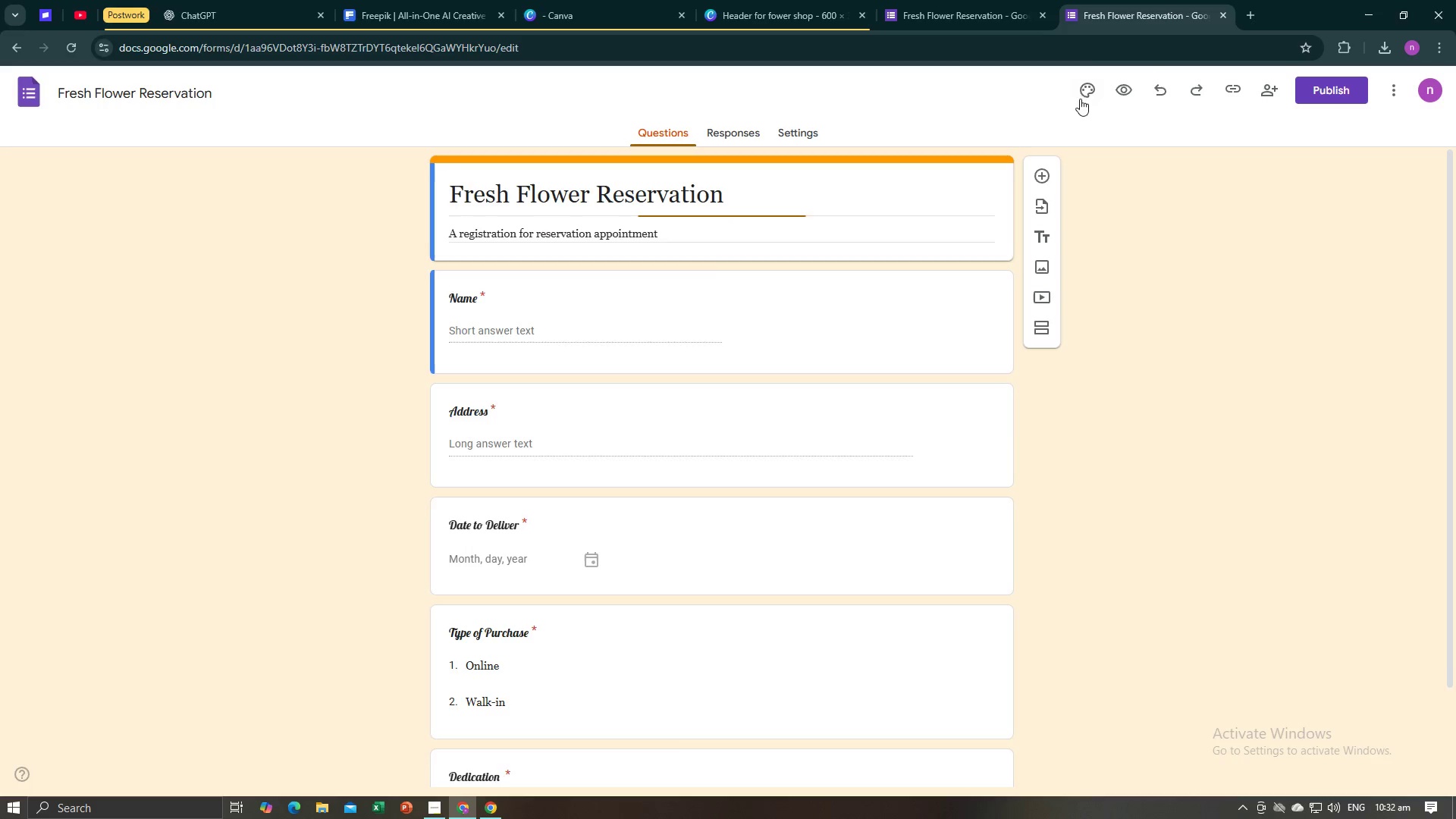 
left_click([1084, 86])
 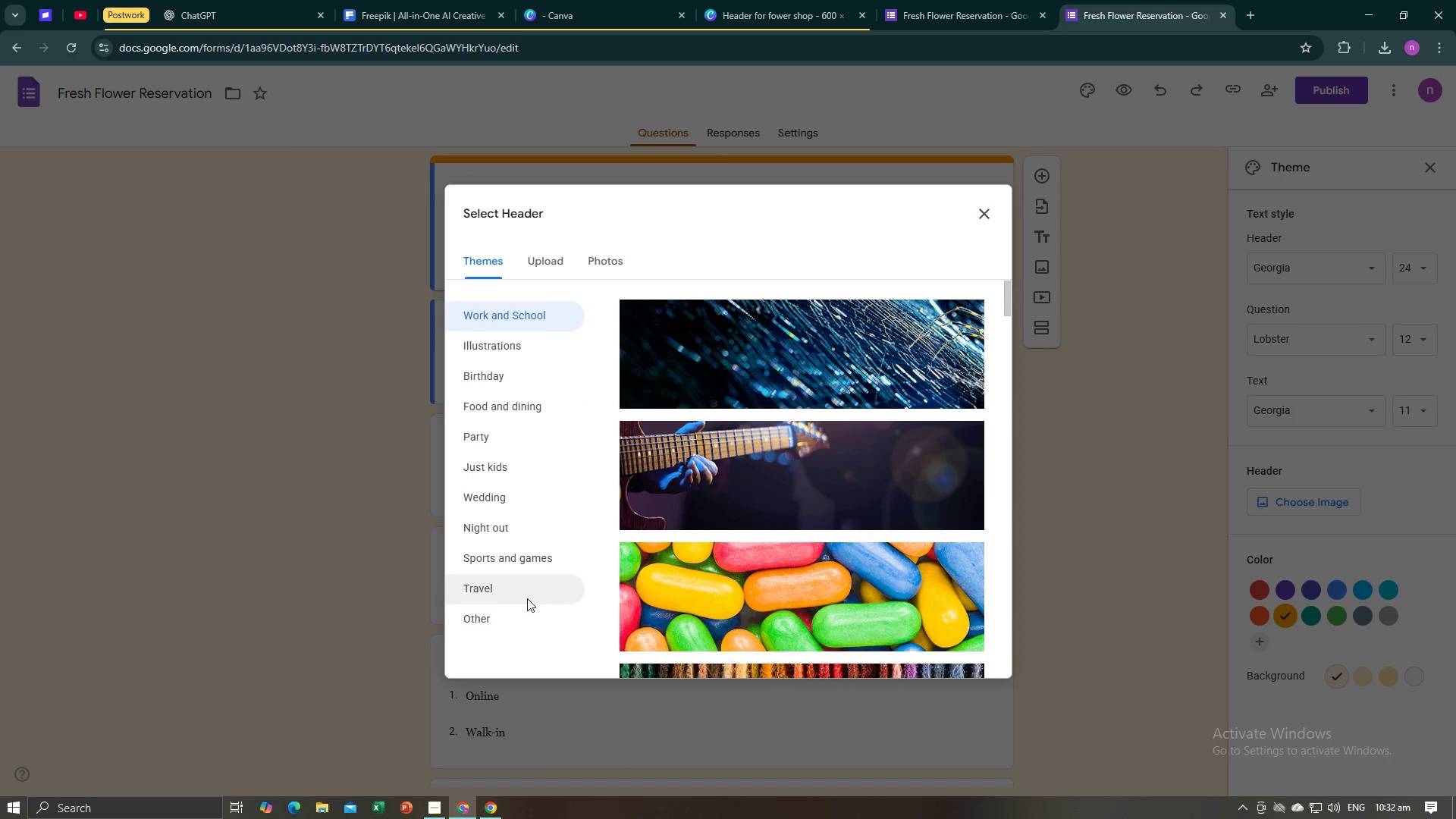 
wait(7.77)
 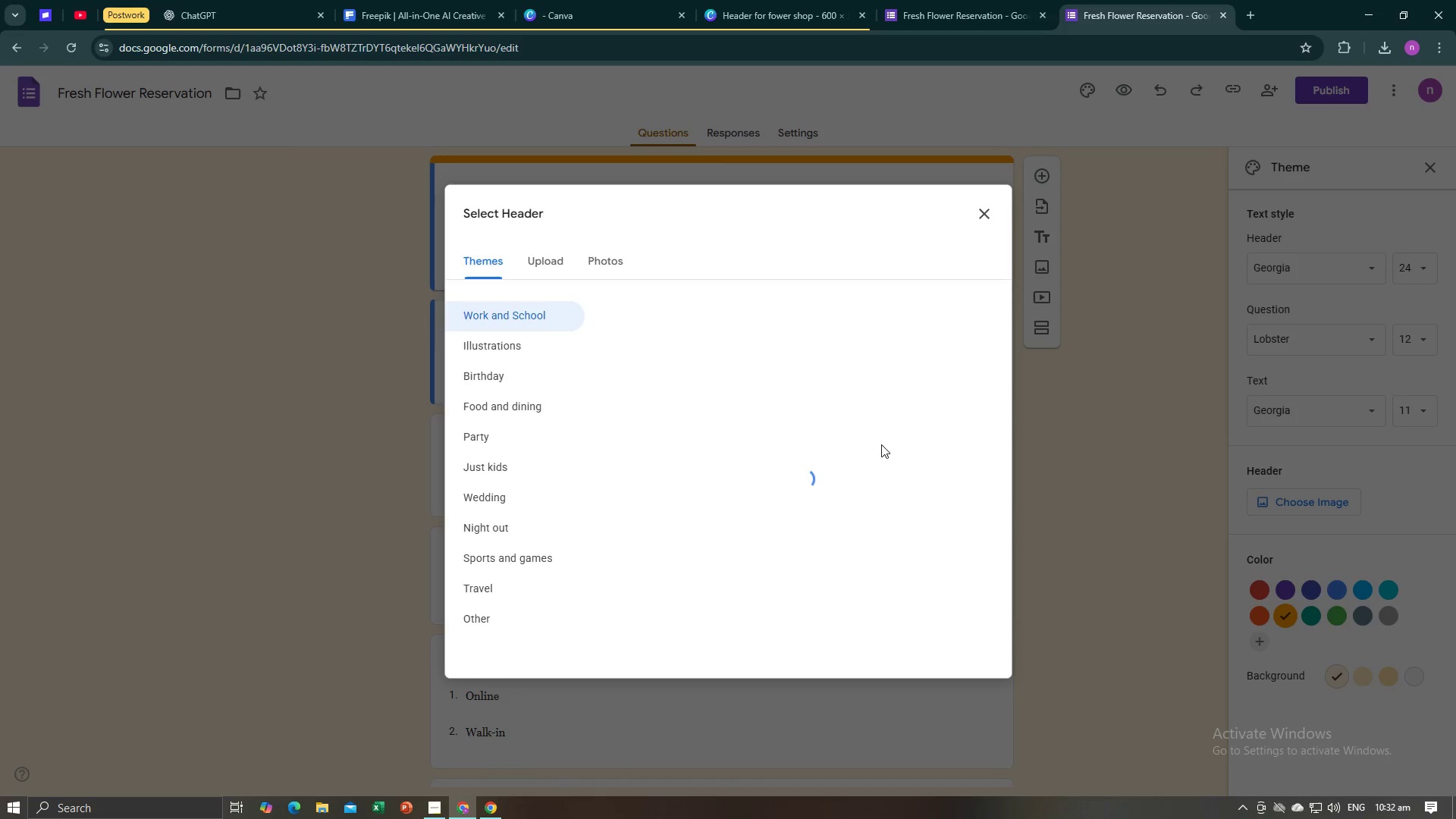 
left_click([494, 344])
 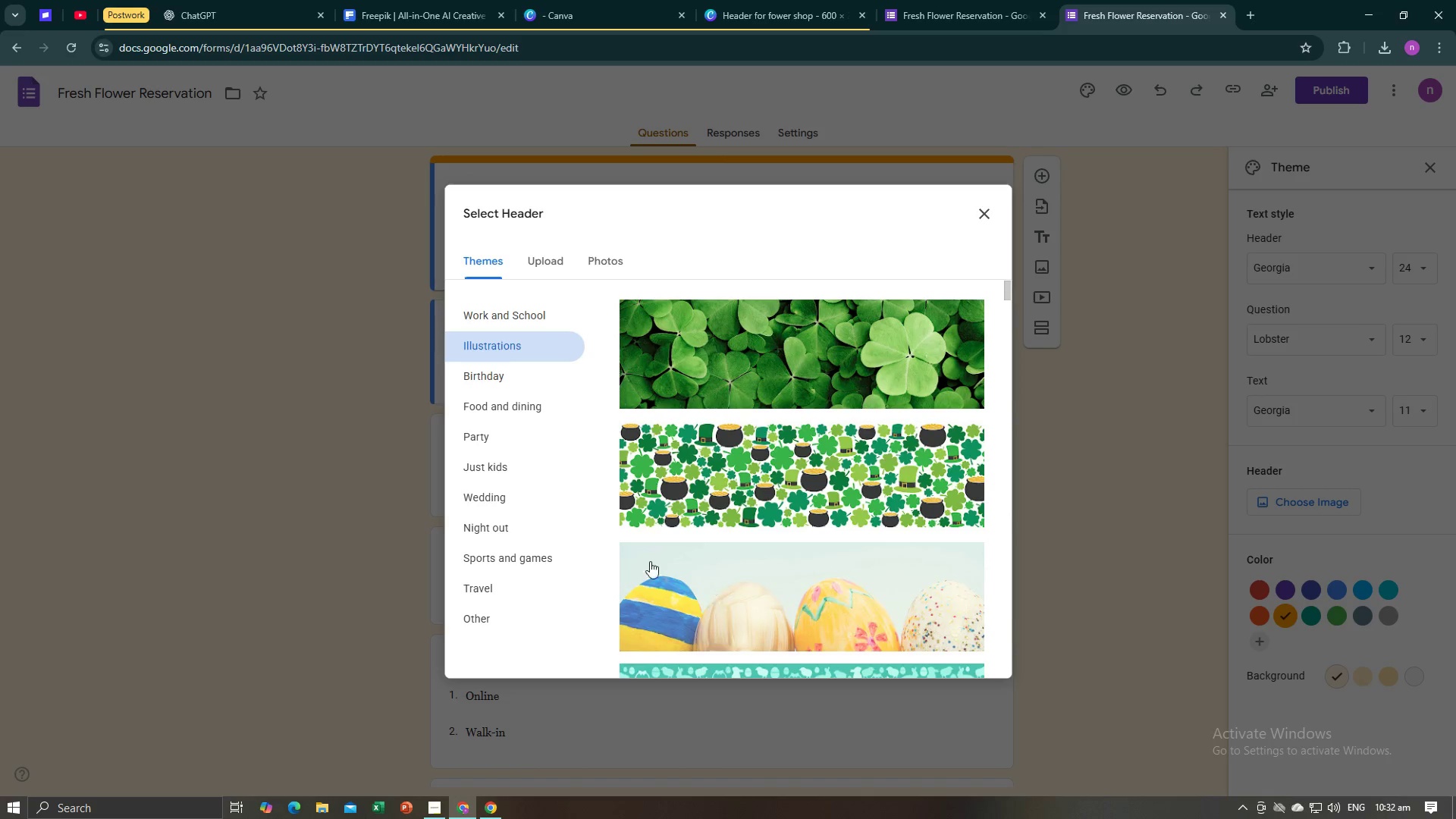 
scroll: coordinate [766, 446], scroll_direction: down, amount: 26.0
 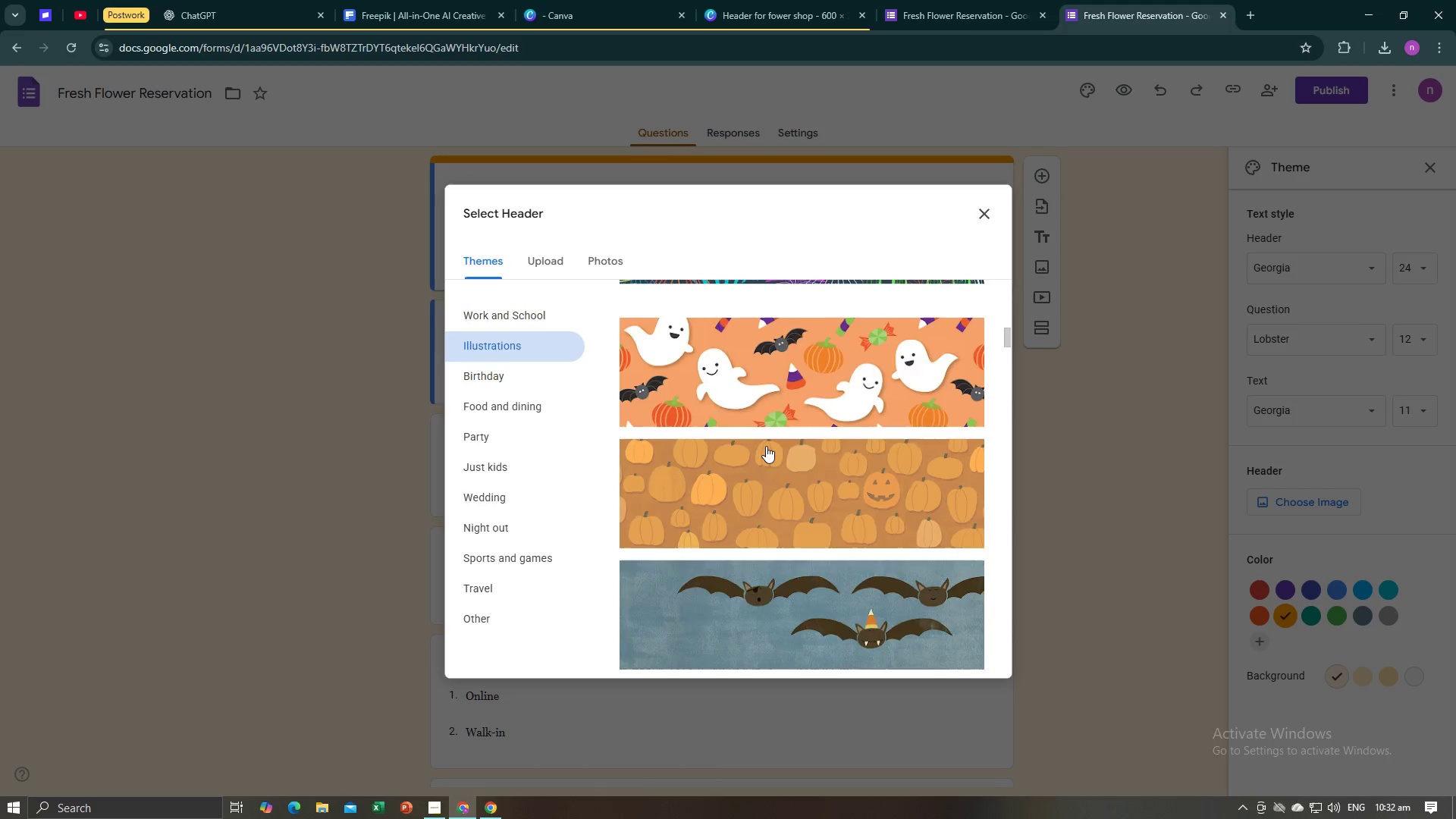 
scroll: coordinate [746, 452], scroll_direction: down, amount: 61.0
 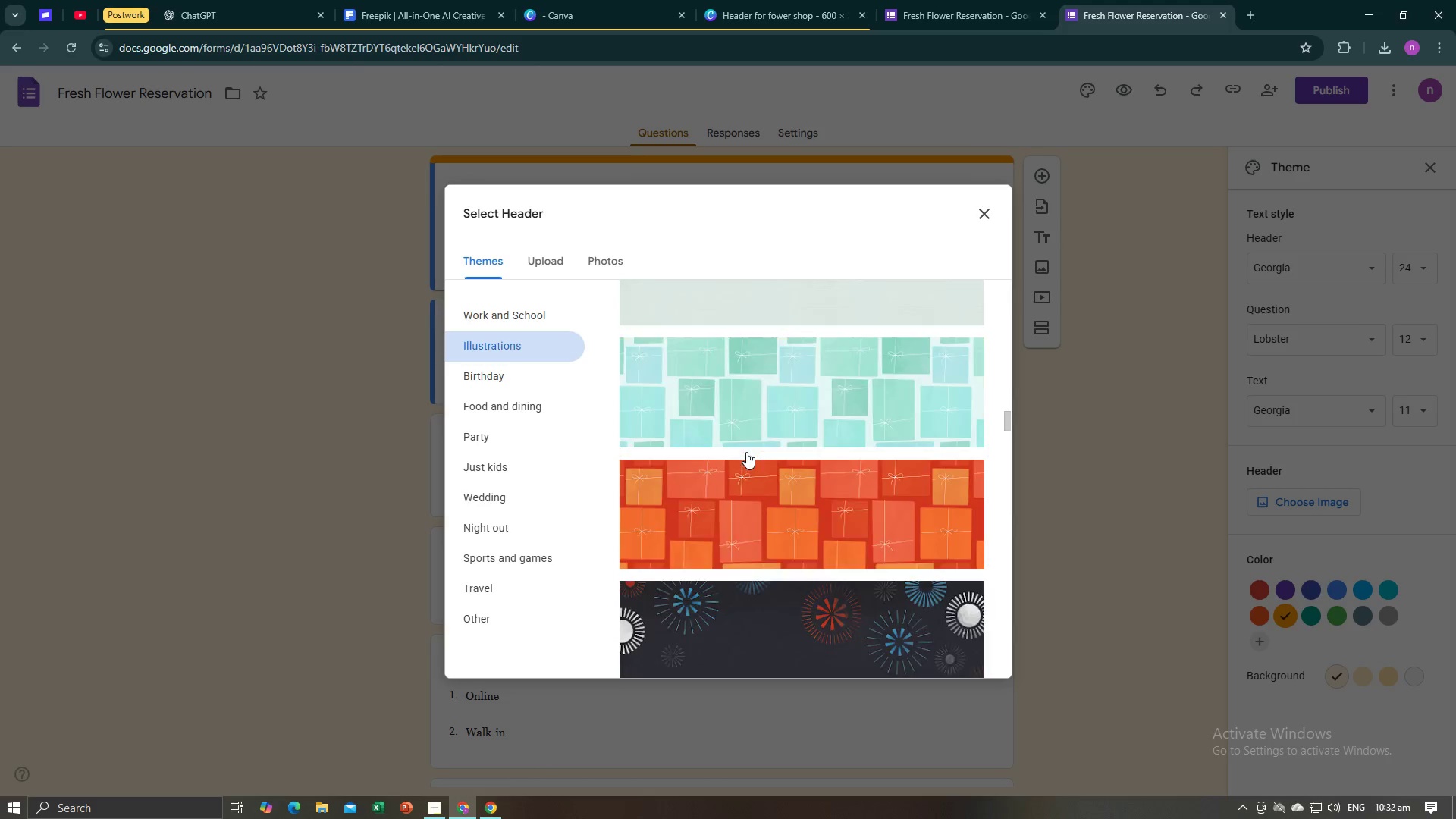 
scroll: coordinate [741, 447], scroll_direction: down, amount: 127.0
 